 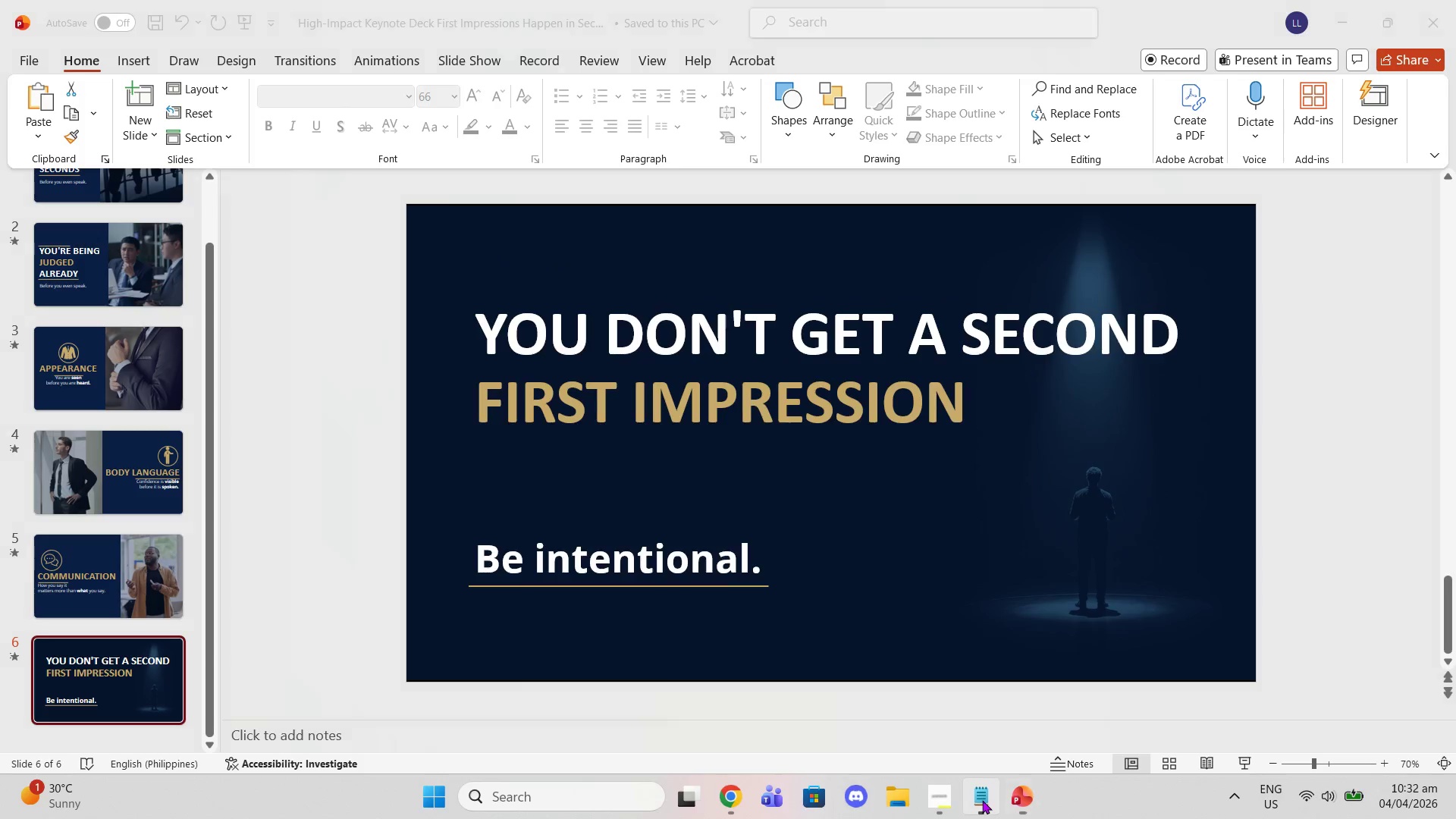 
scroll: coordinate [660, 488], scroll_direction: up, amount: 13.0
 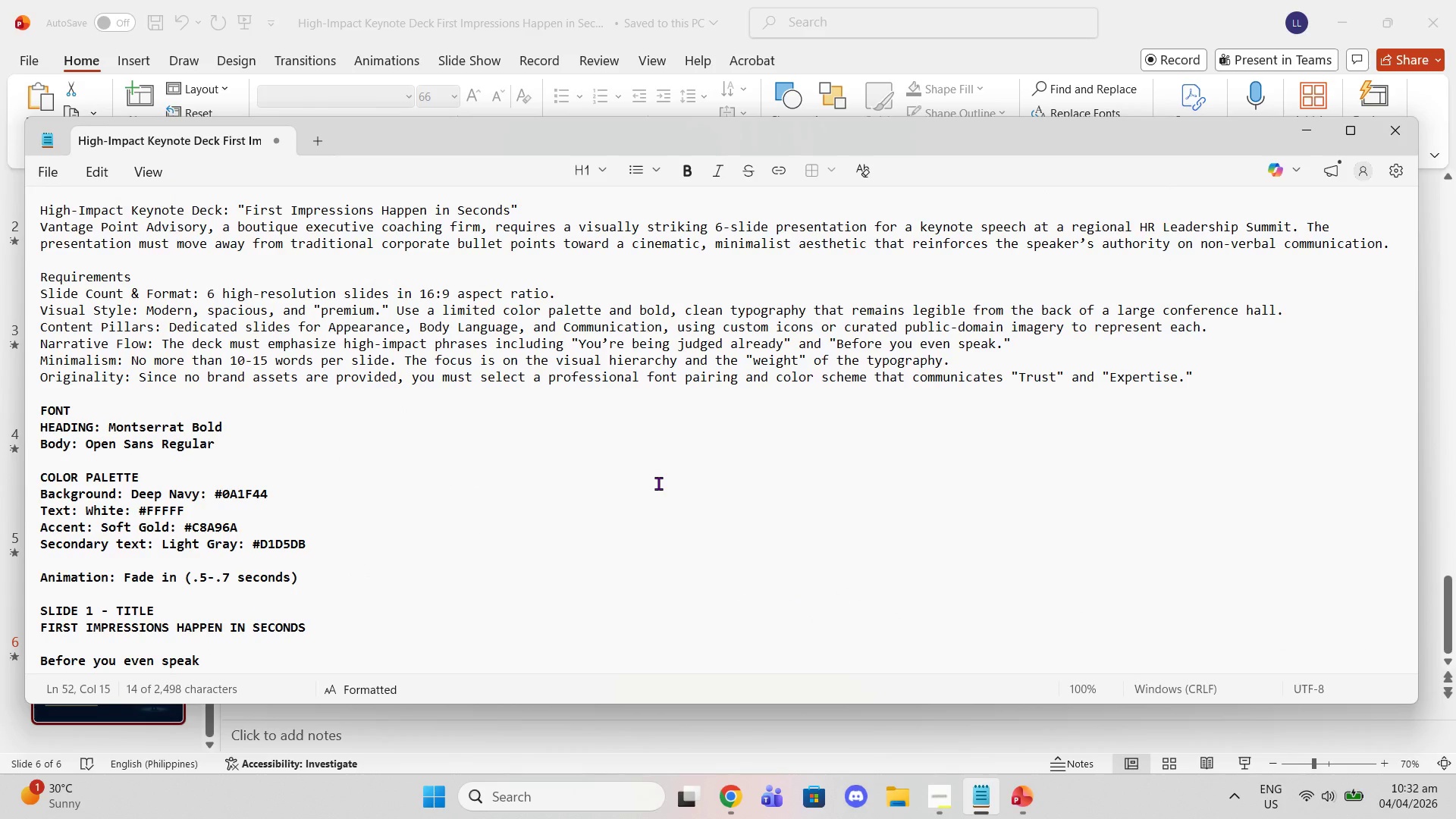 
wait(12.71)
 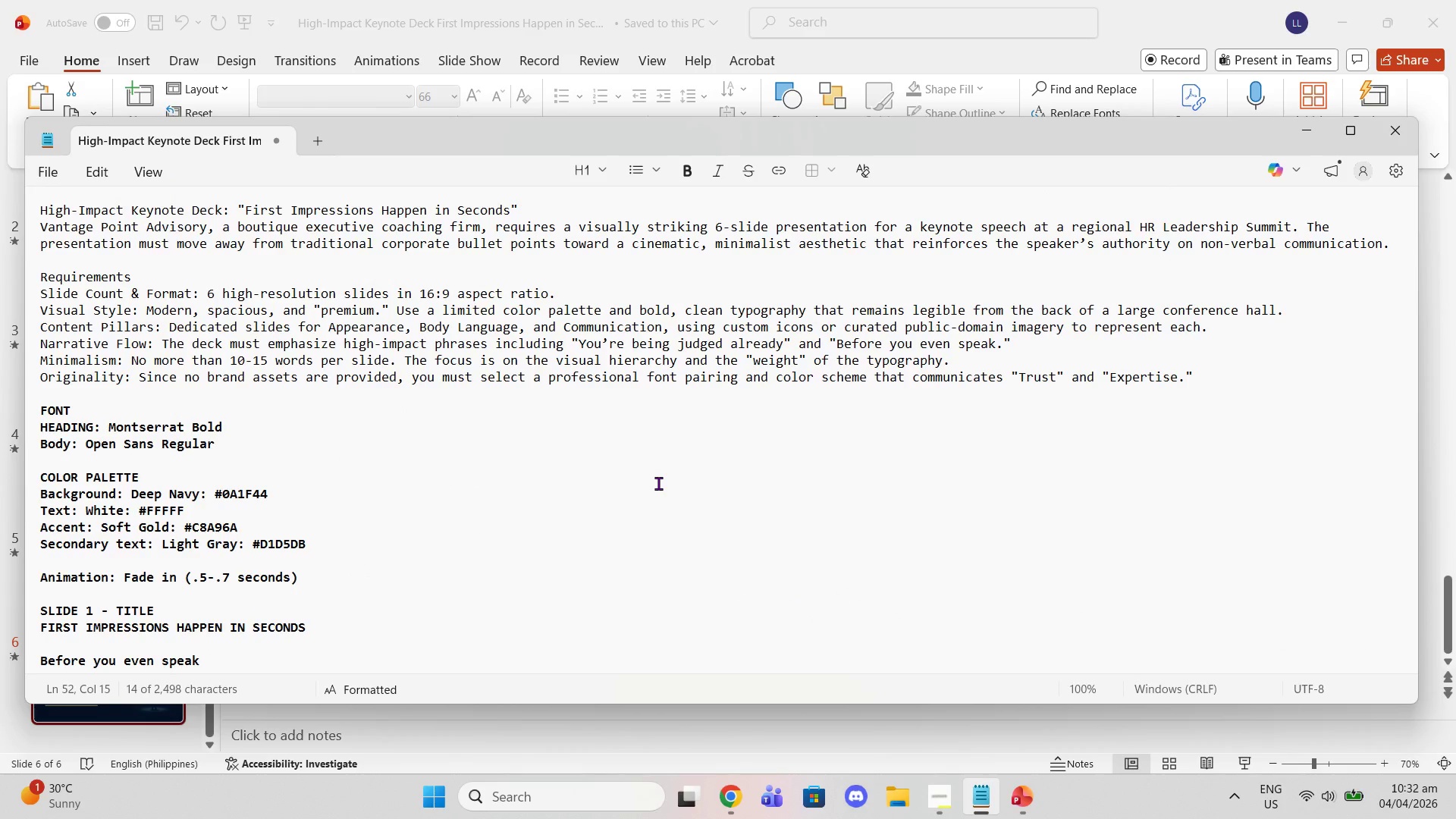 
left_click([902, 49])
 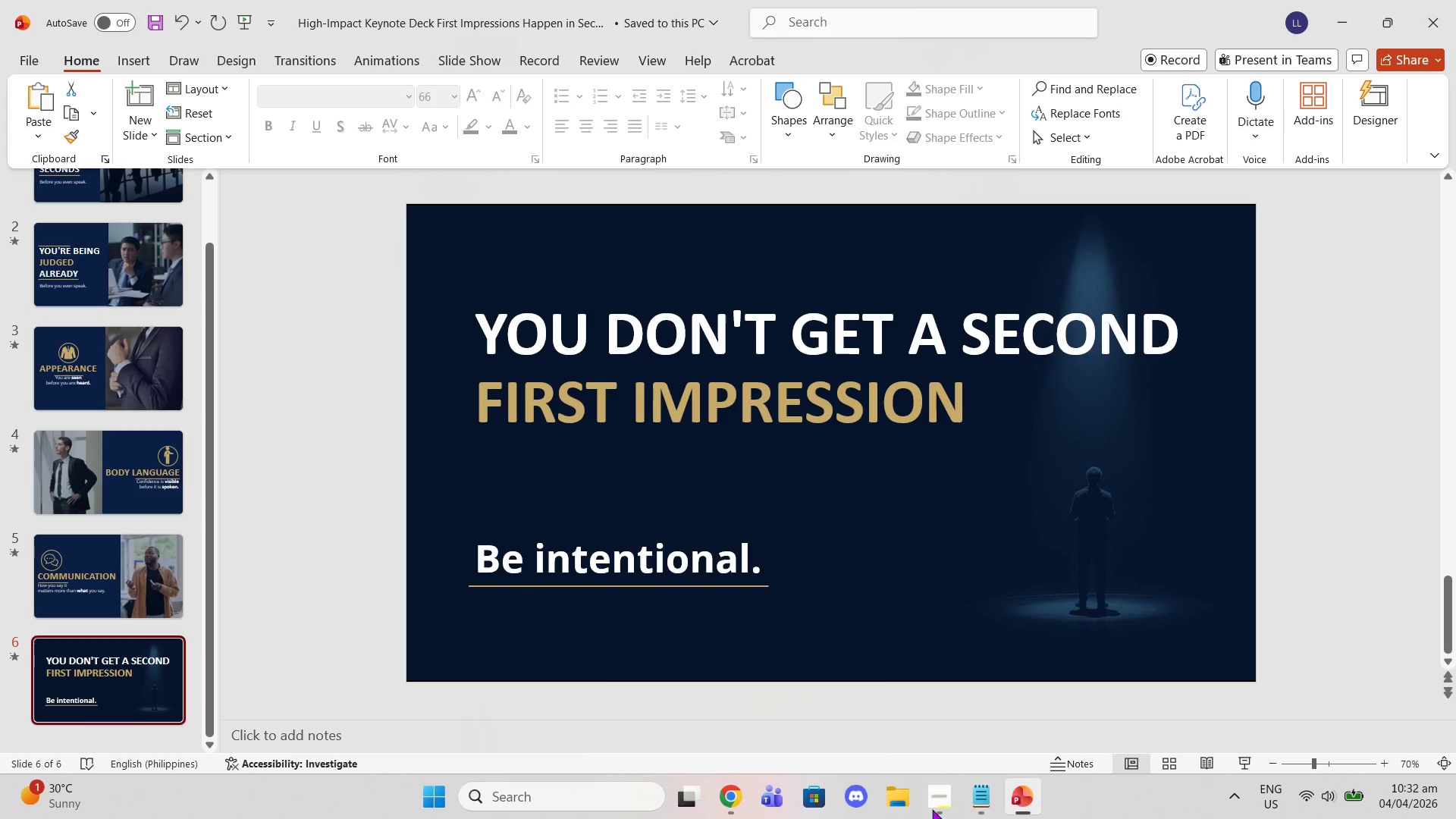 
left_click([720, 805])
 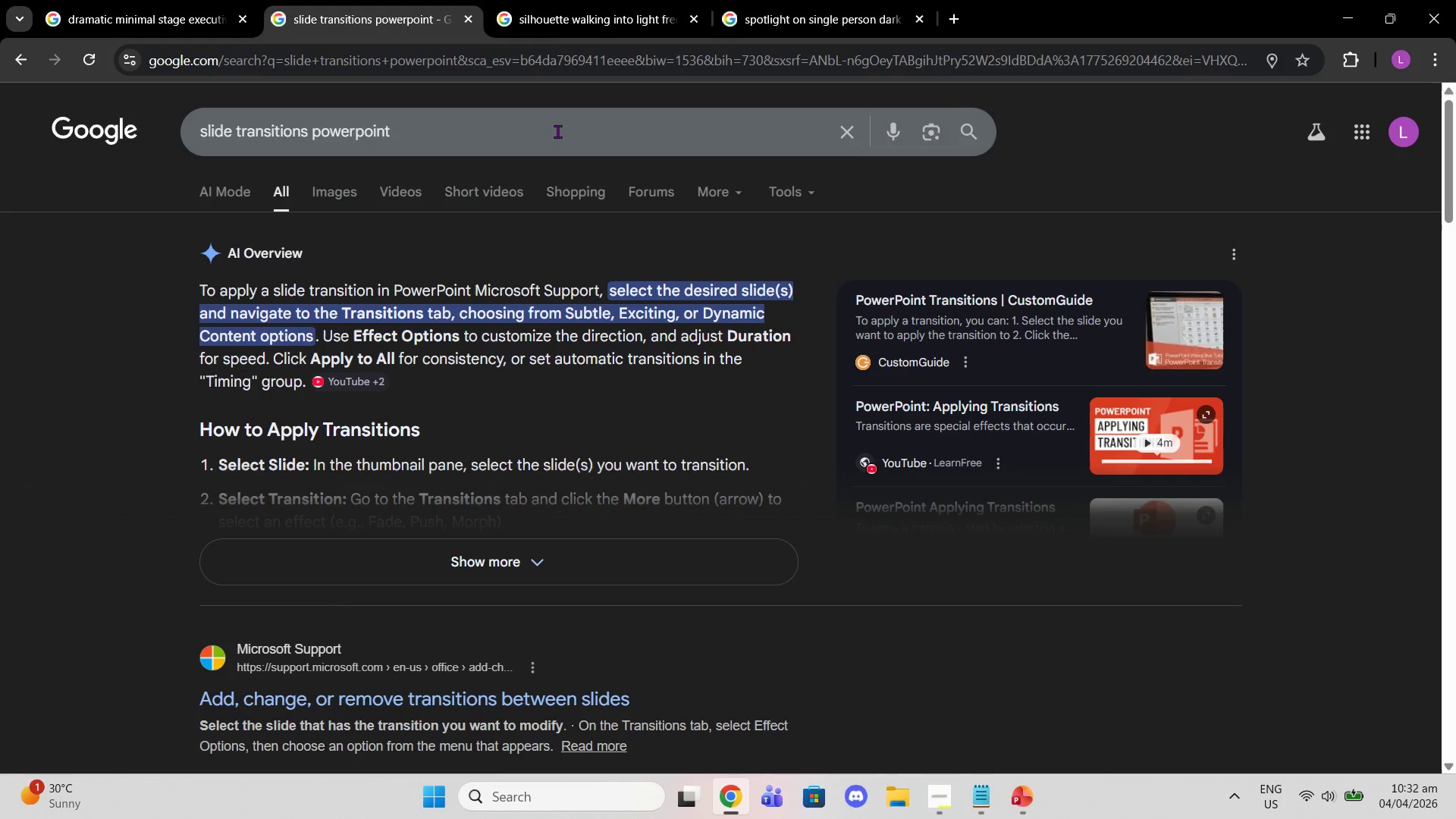 
left_click([547, 27])
 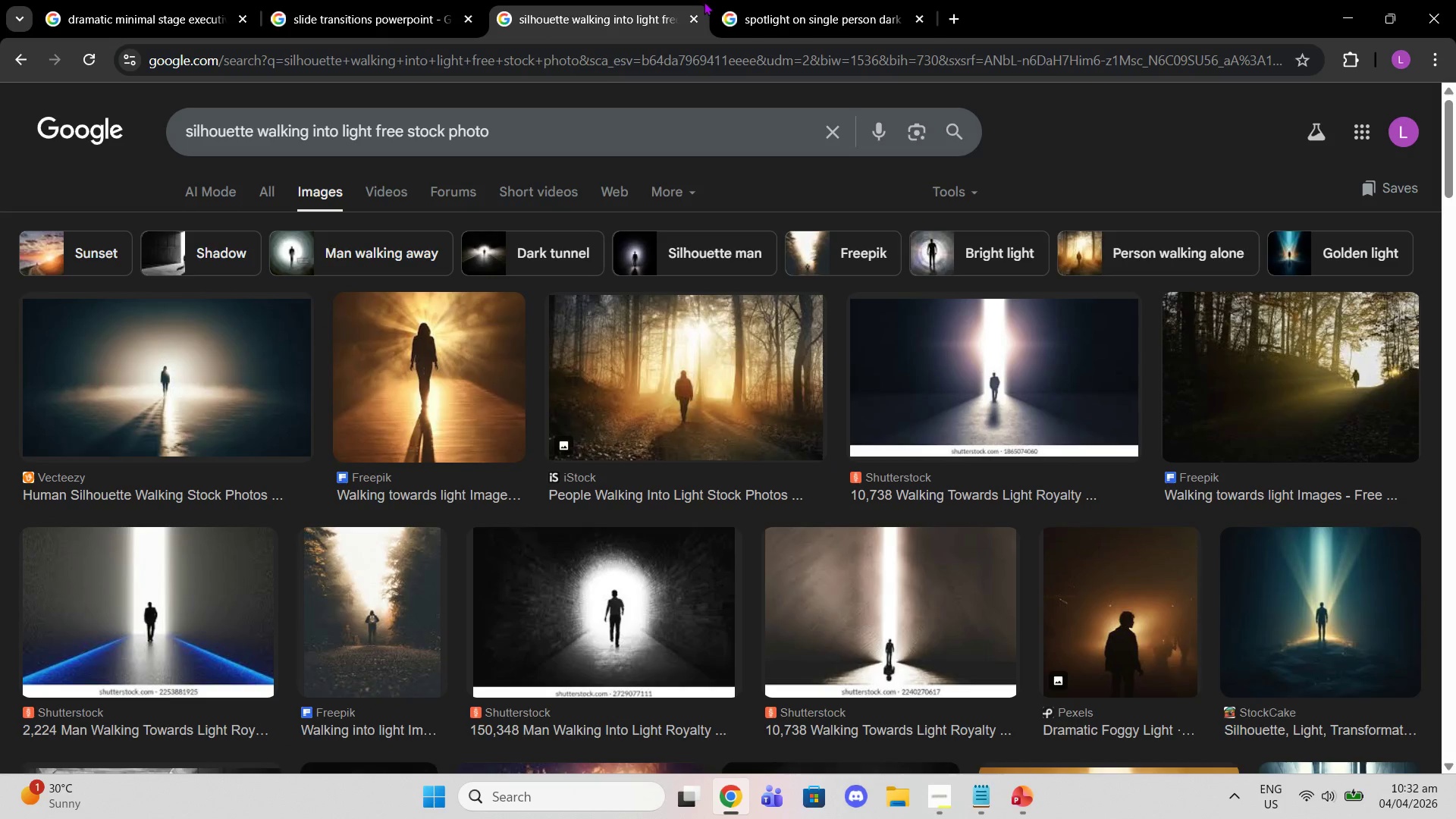 
double_click([726, 26])
 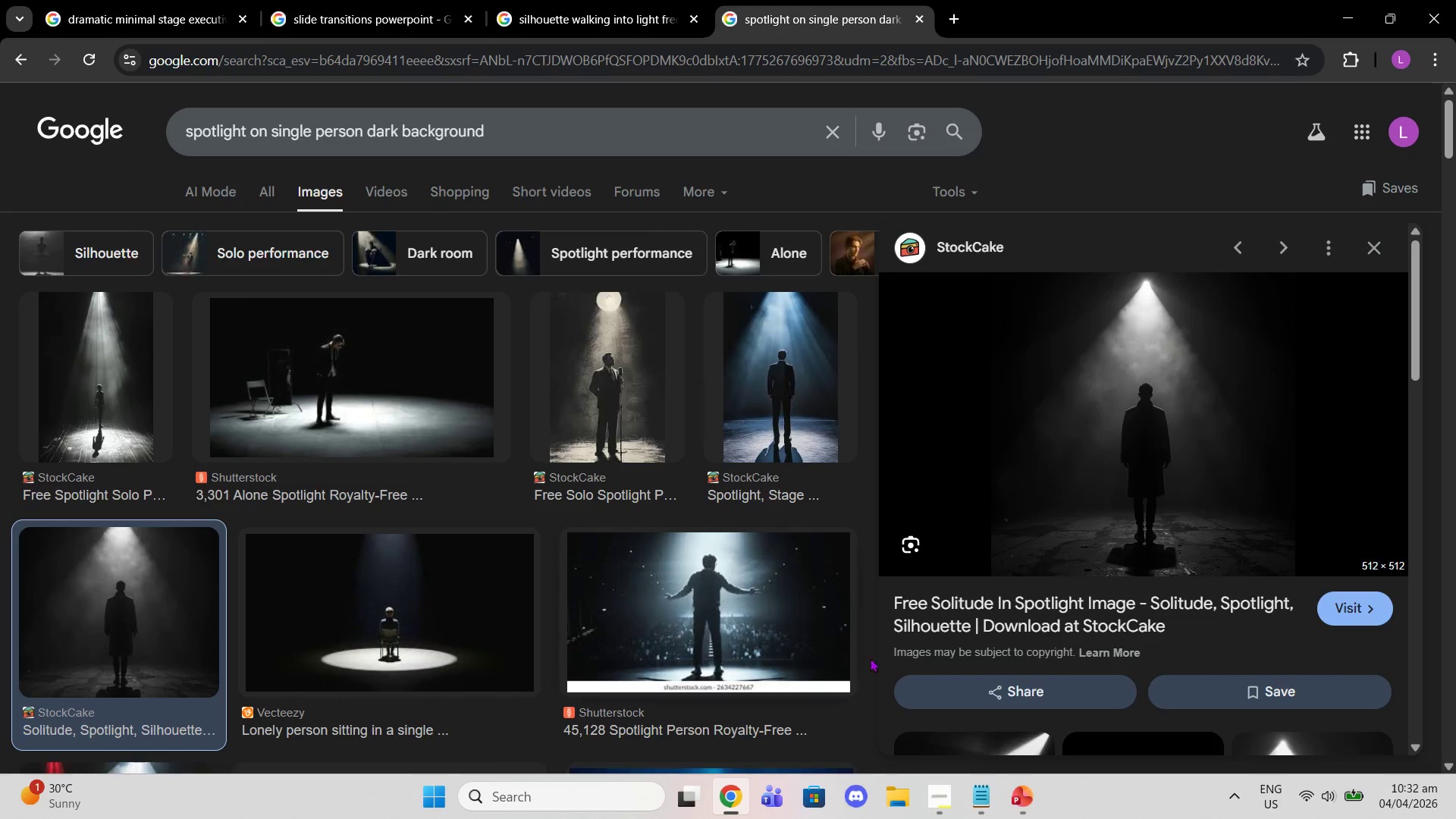 
left_click([1026, 811])
 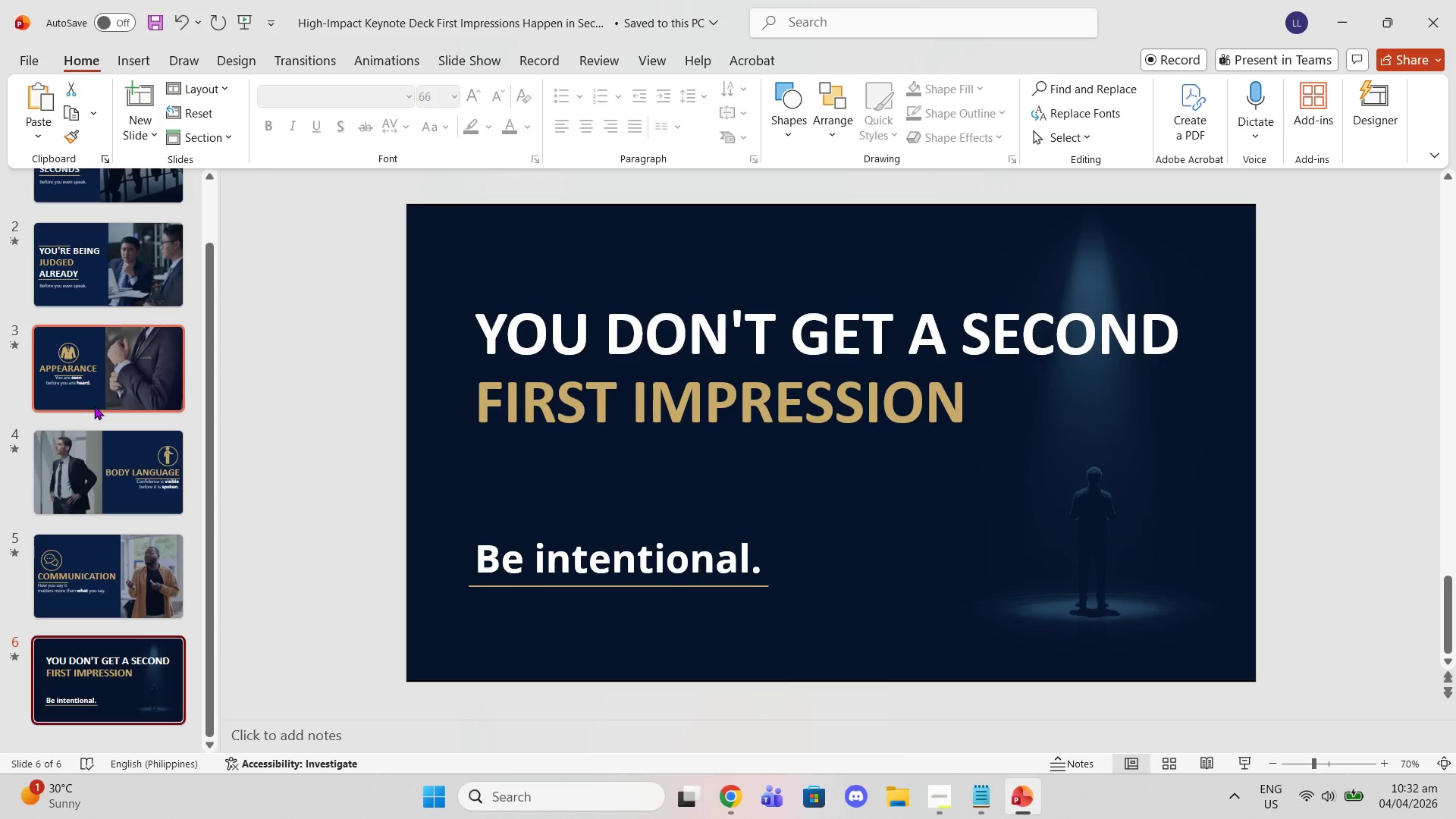 
scroll: coordinate [101, 415], scroll_direction: up, amount: 7.0
 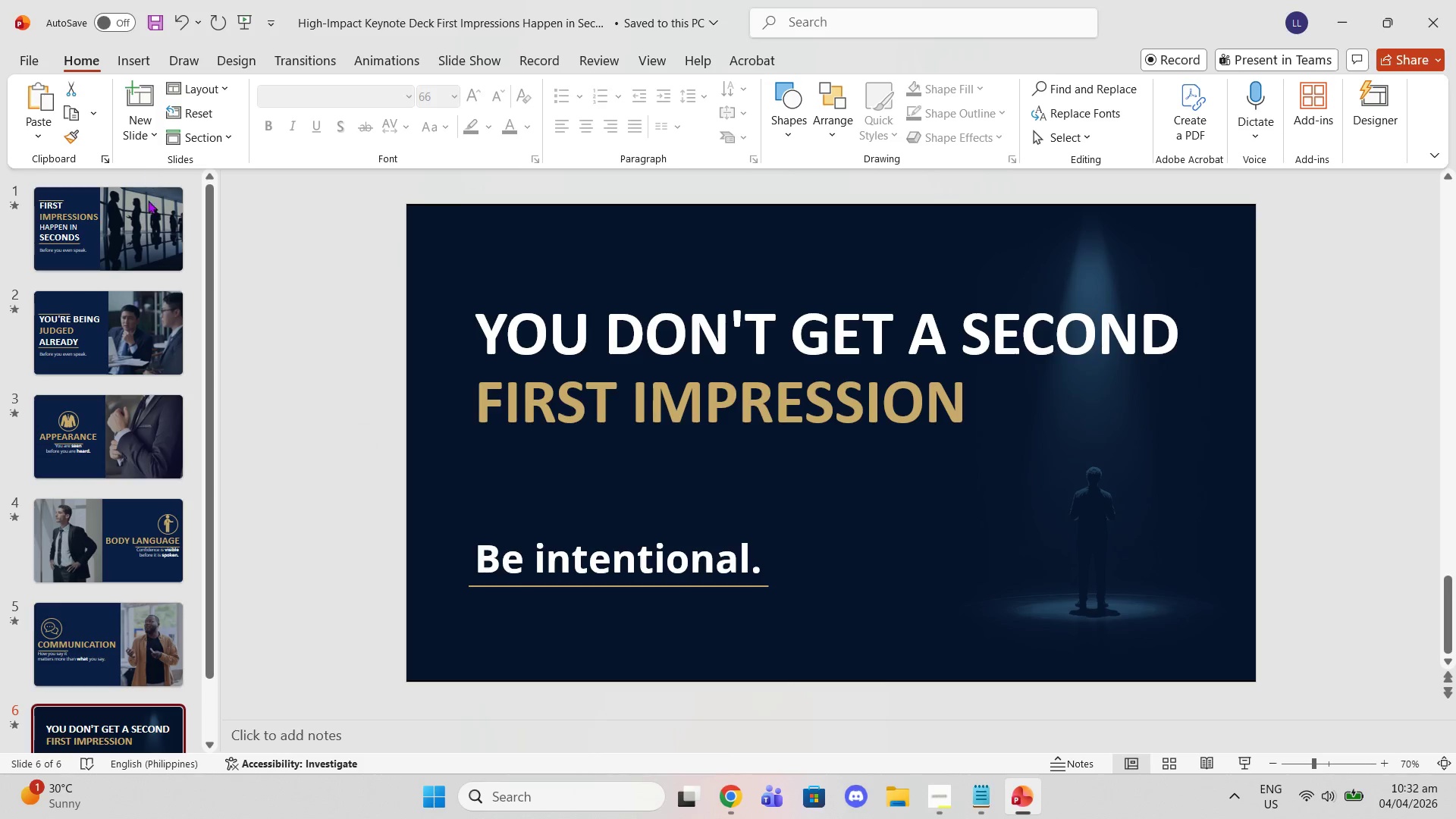 
left_click([148, 220])
 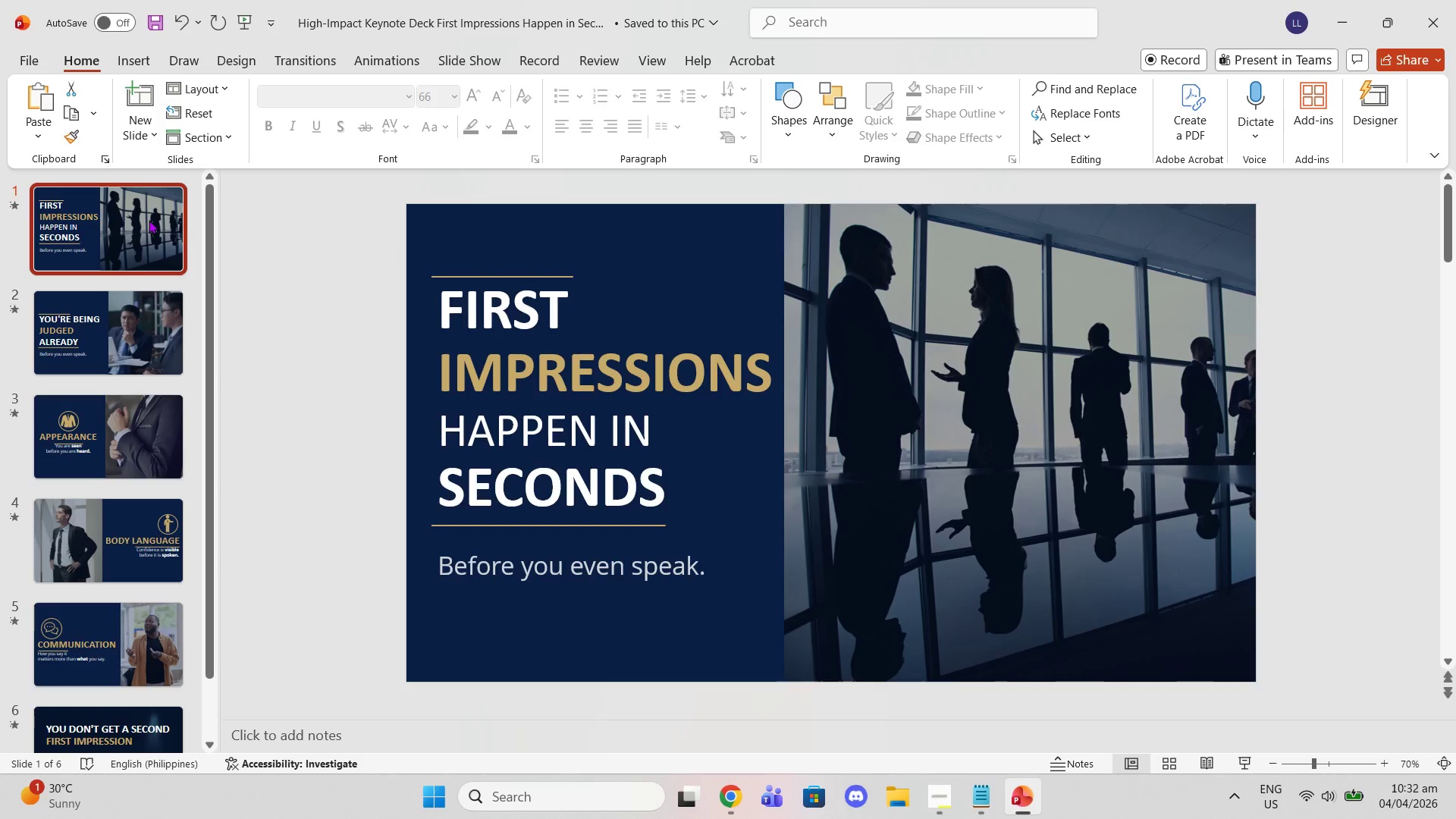 
key(Control+S)
 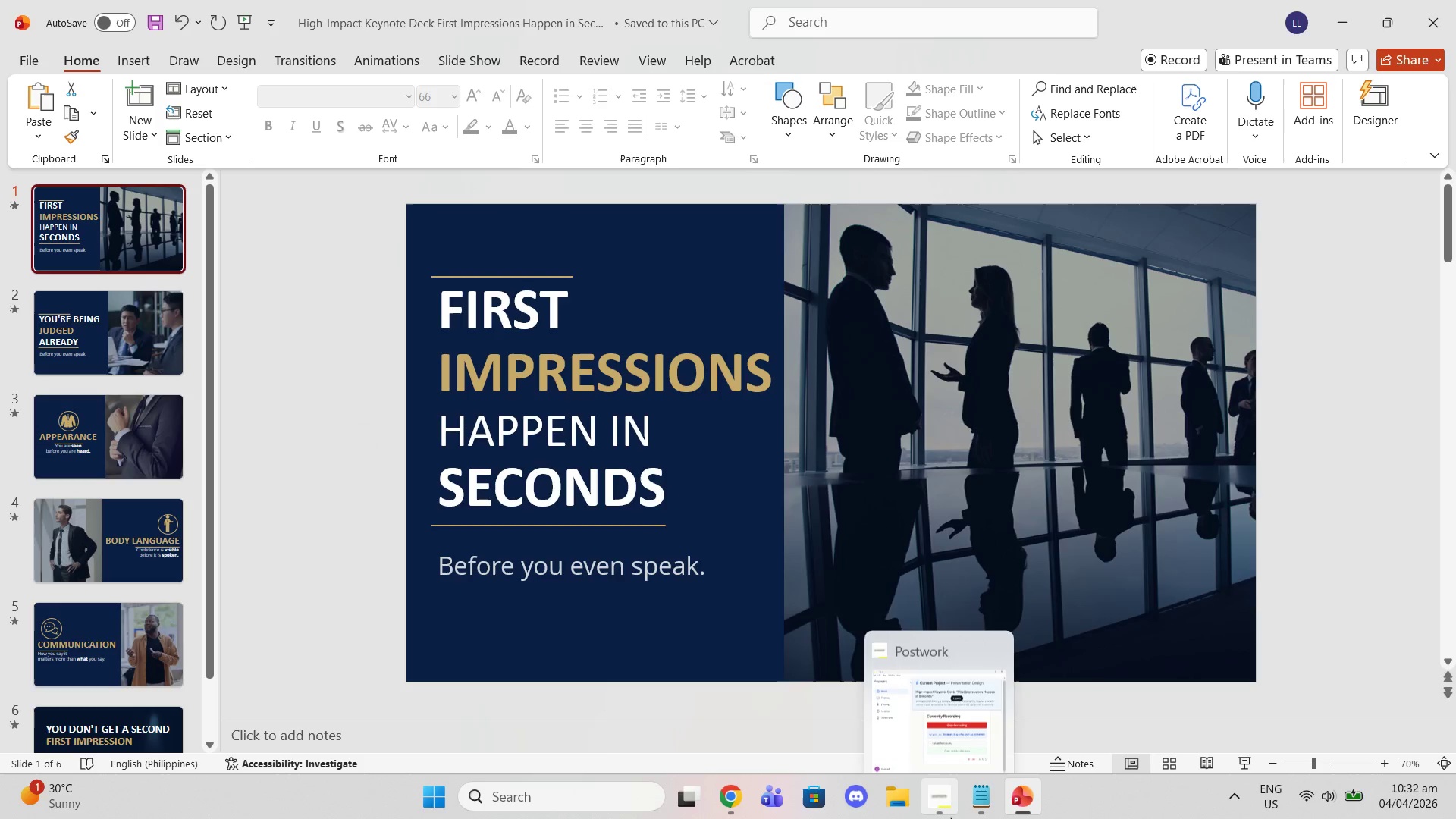 
left_click([912, 801])
 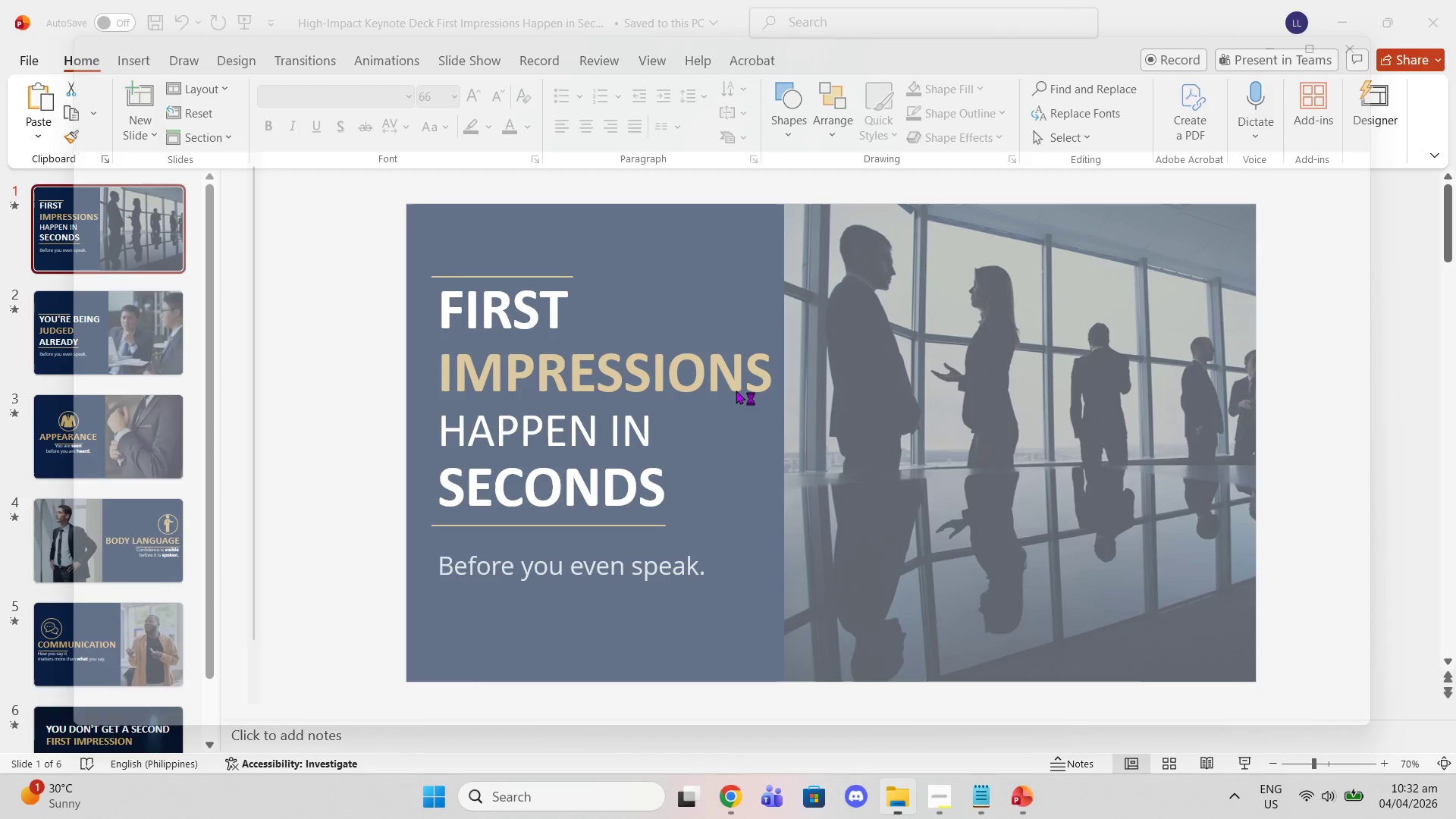 
left_click([134, 270])
 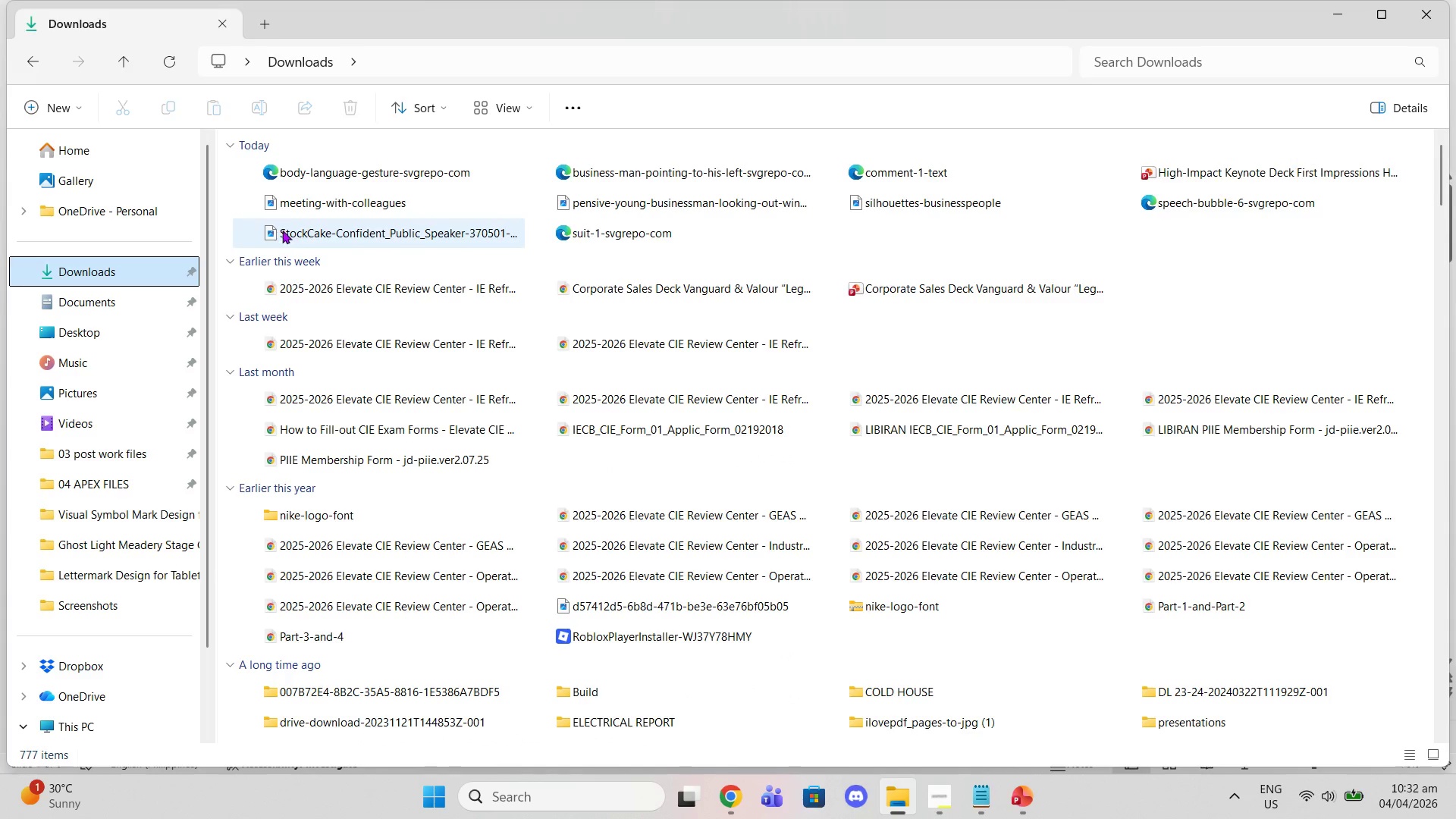 
left_click([287, 172])
 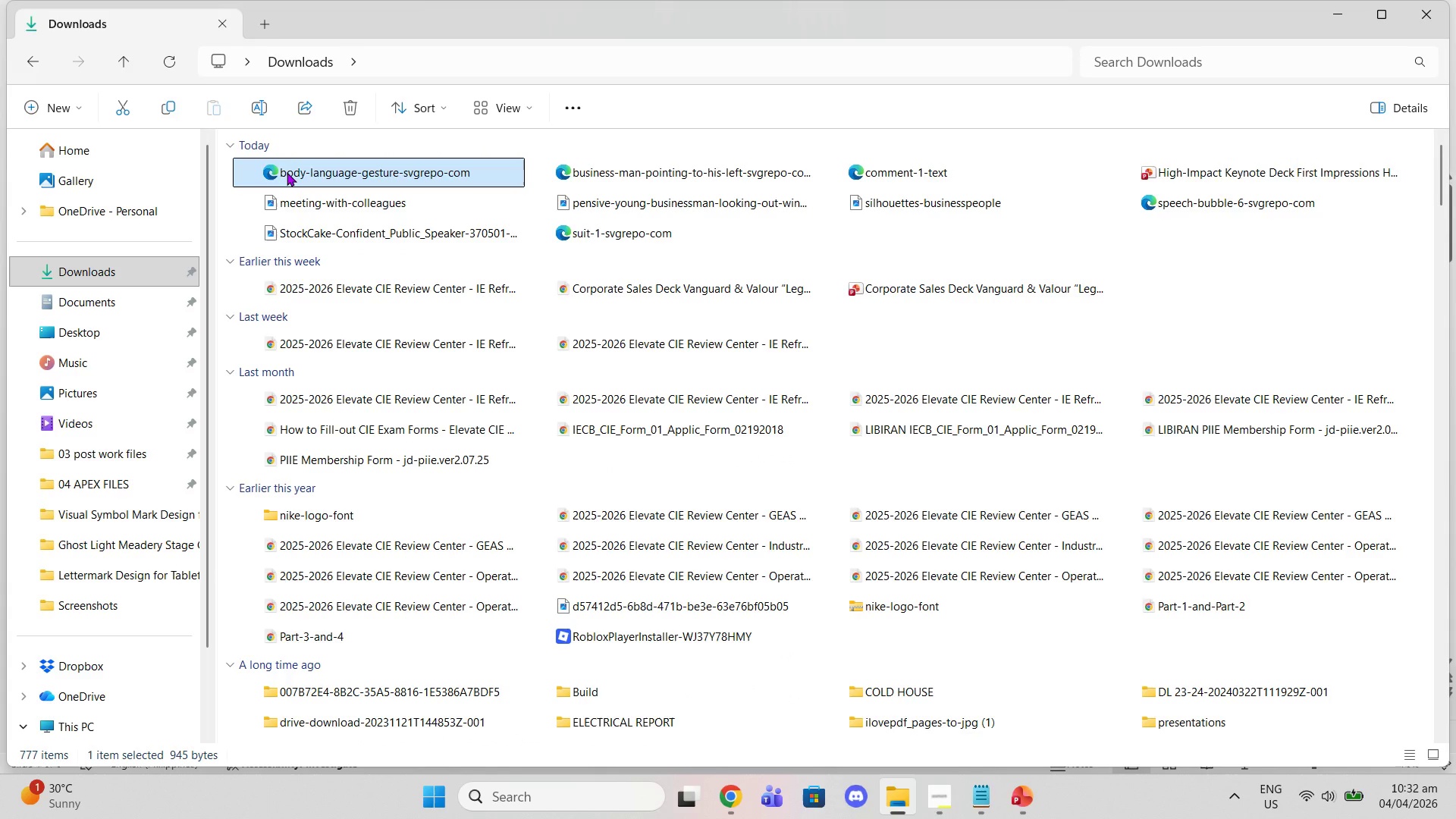 
key(Delete)
 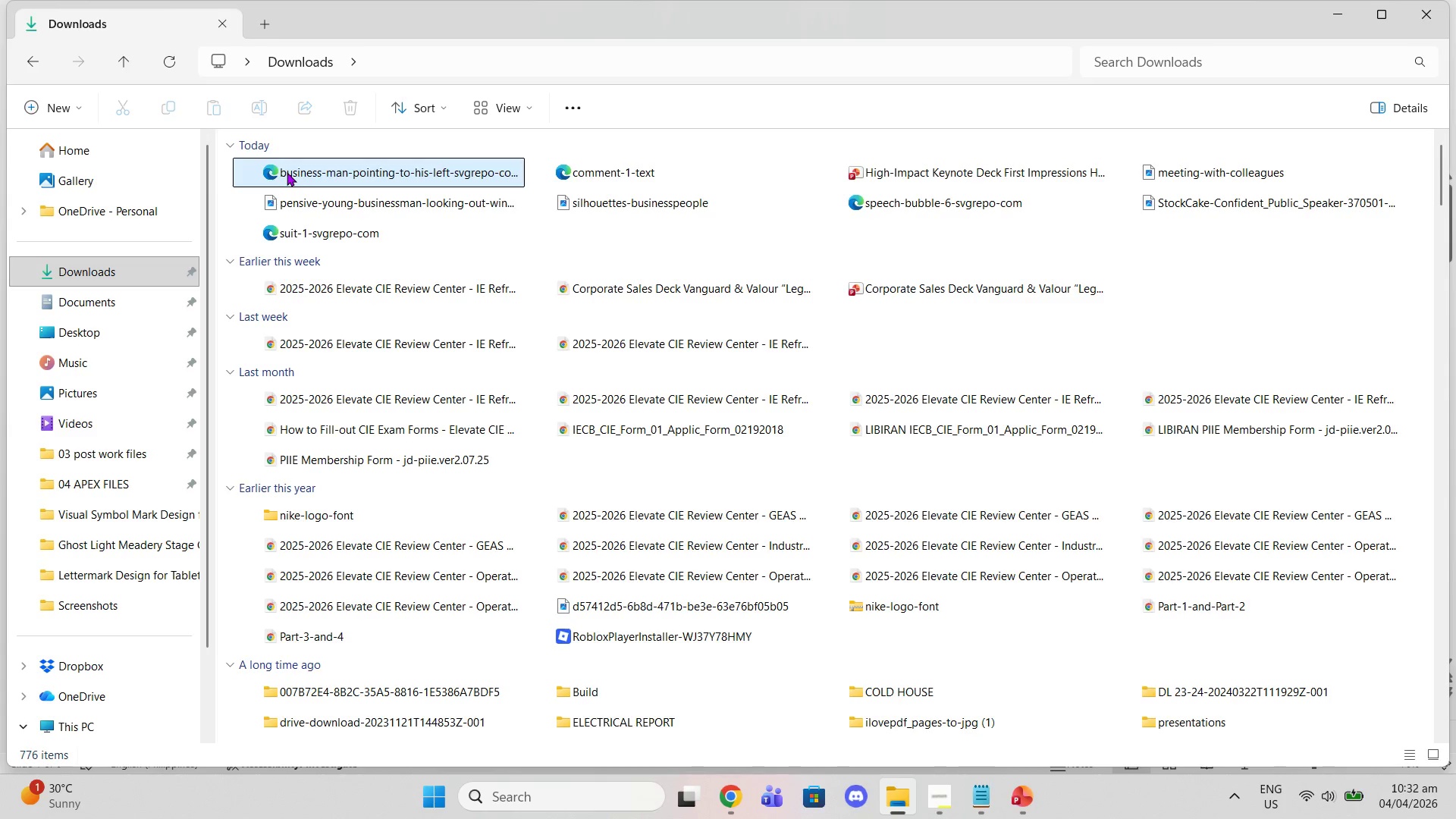 
left_click([287, 172])
 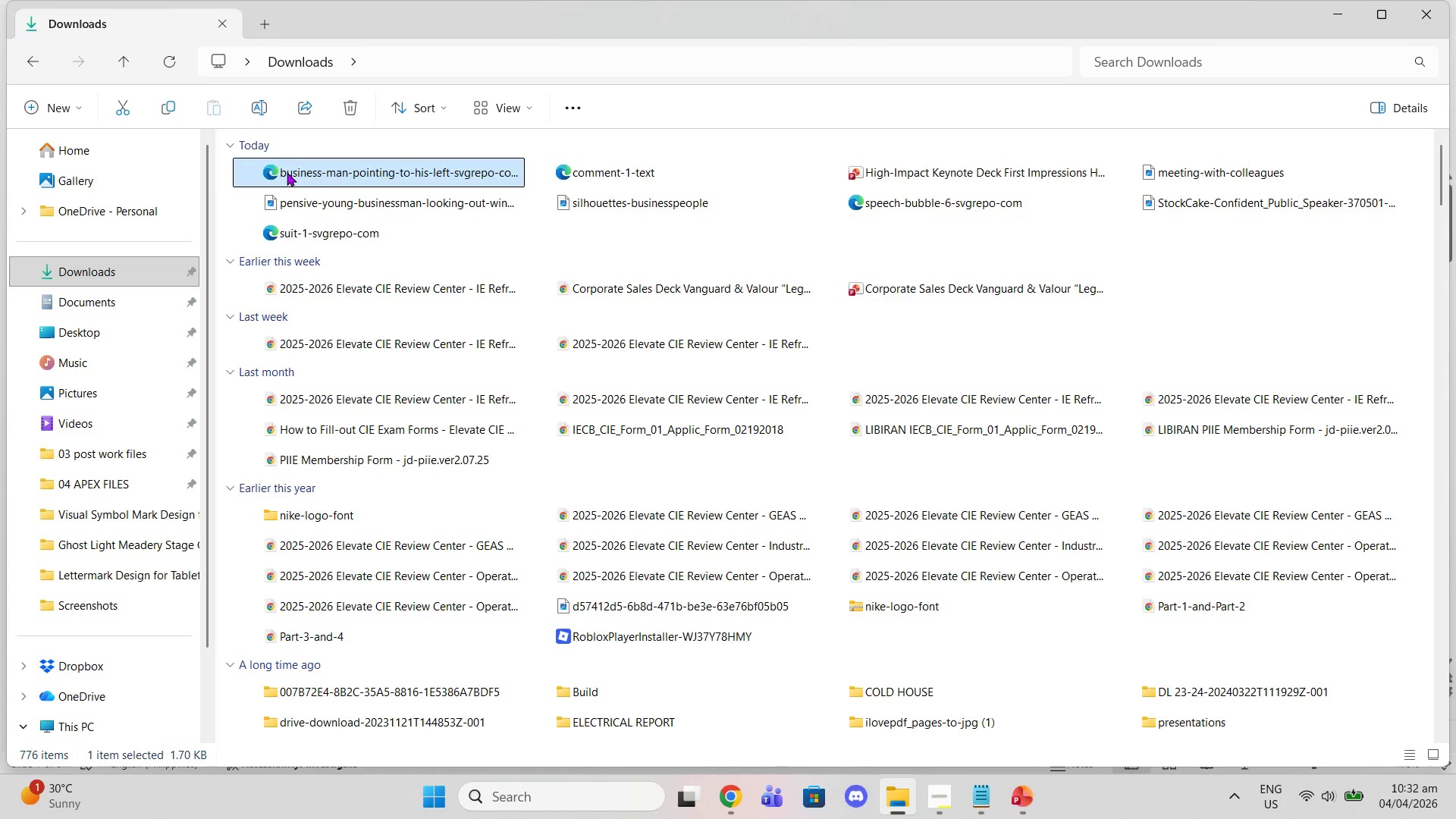 
key(Delete)
 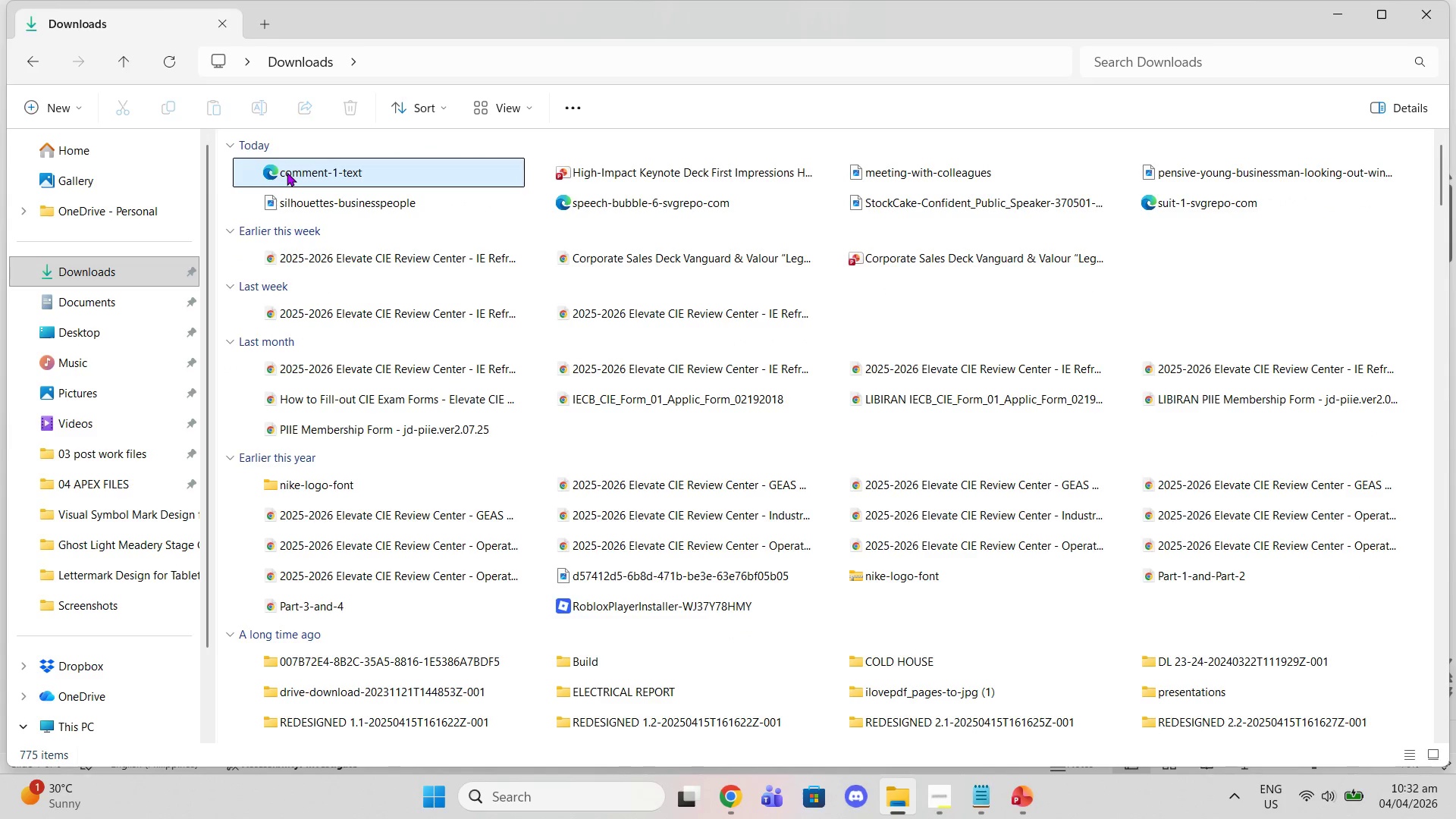 
left_click([287, 172])
 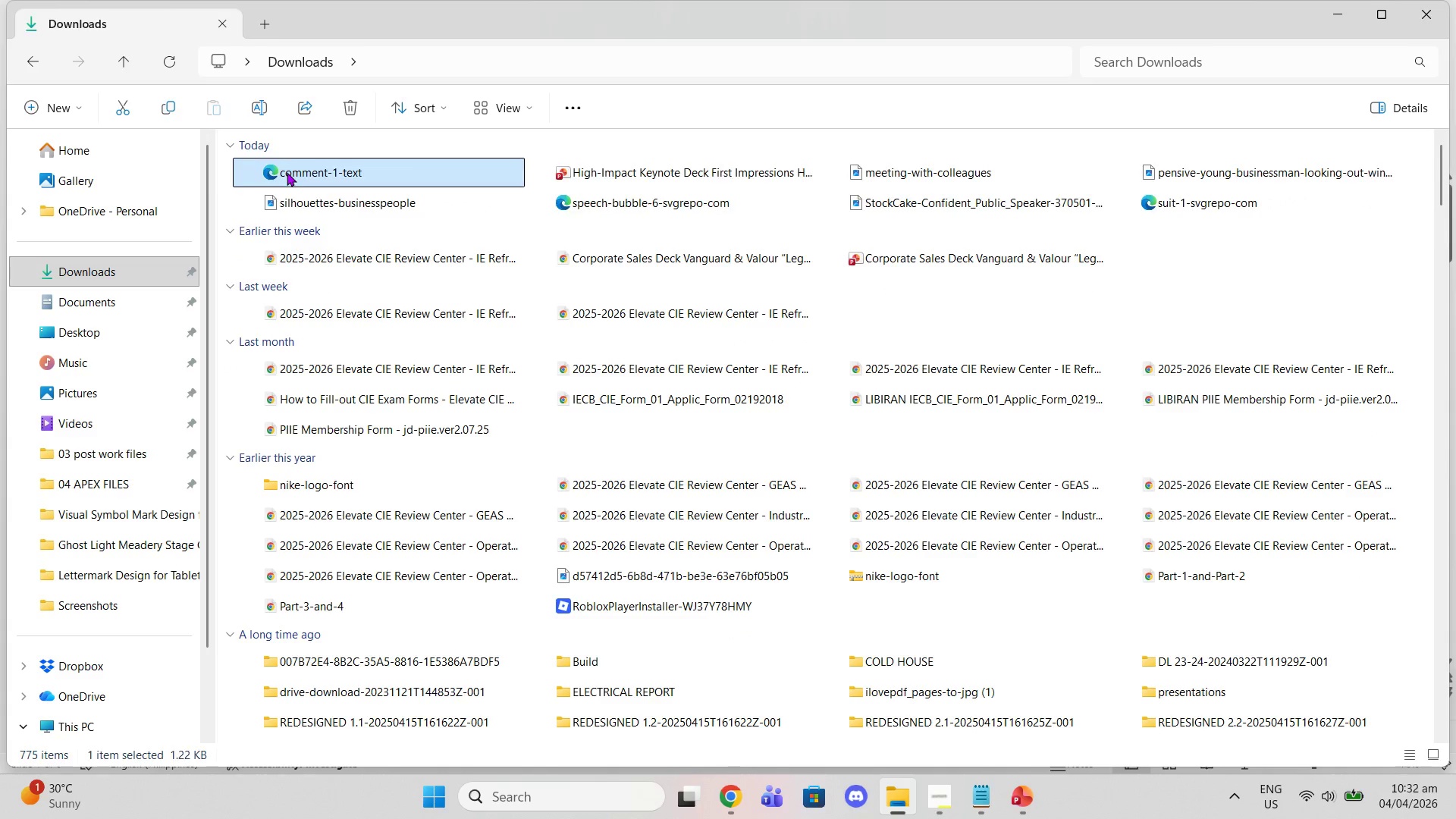 
key(Delete)
 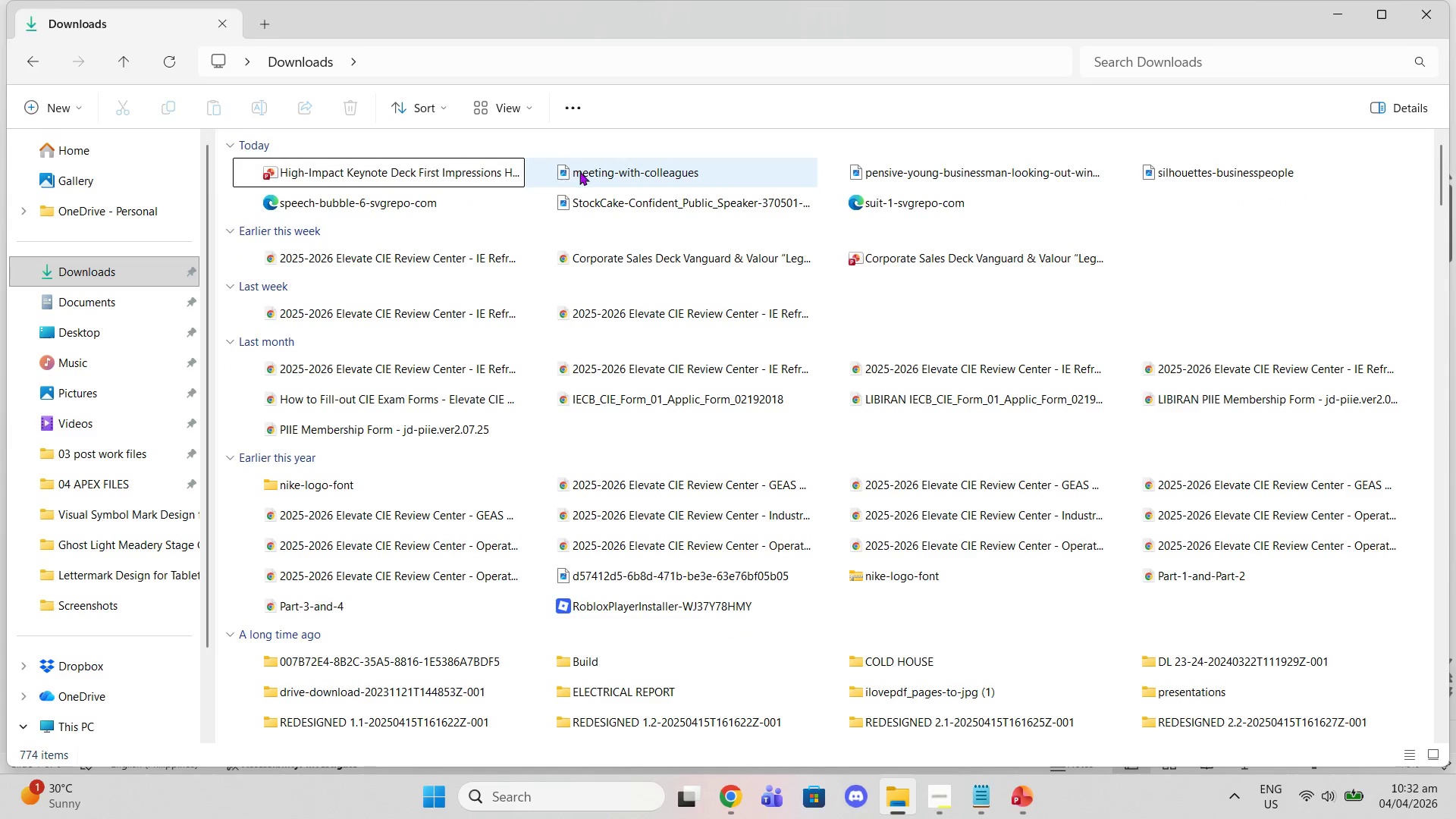 
left_click([581, 168])
 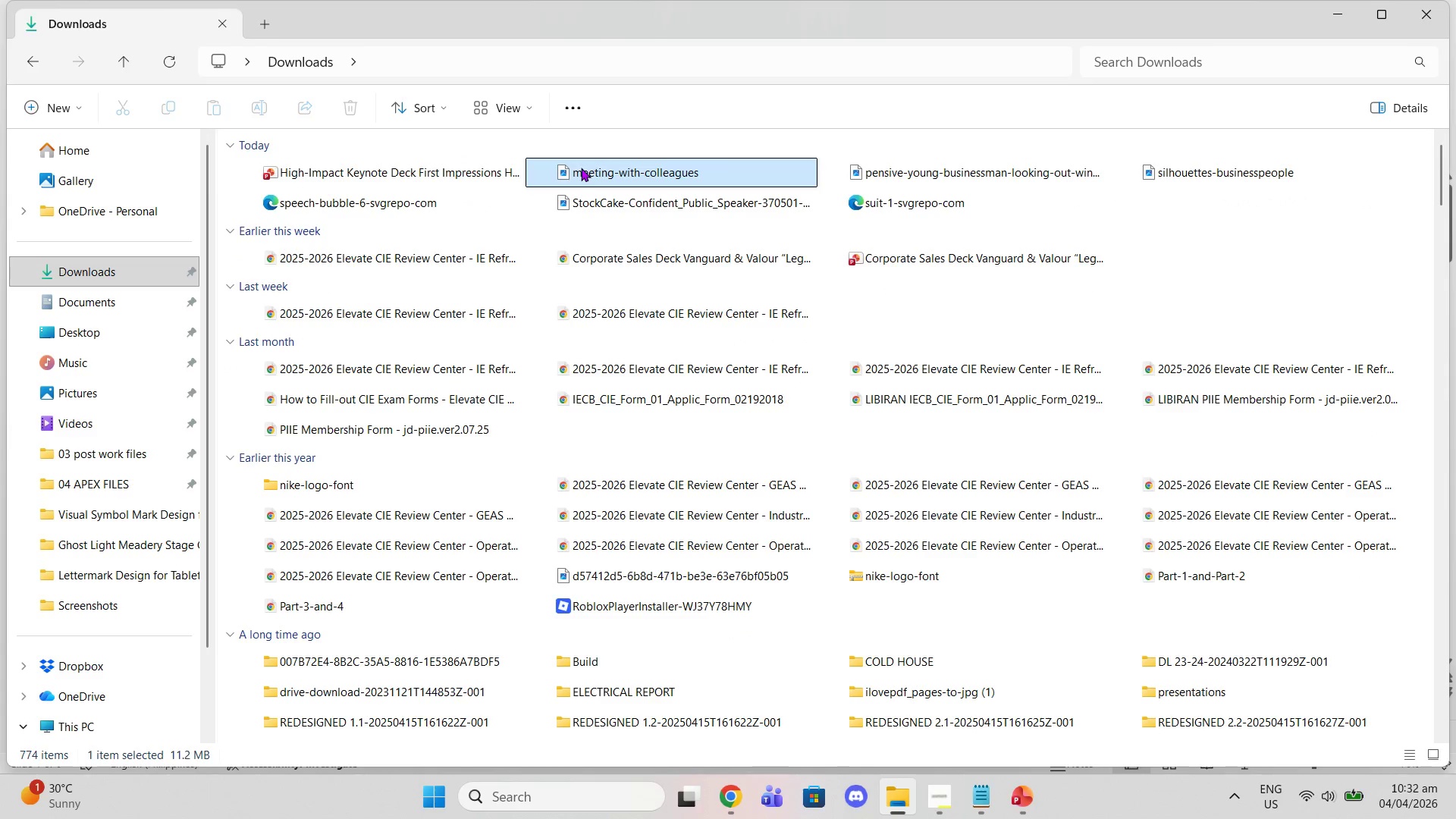 
key(Delete)
 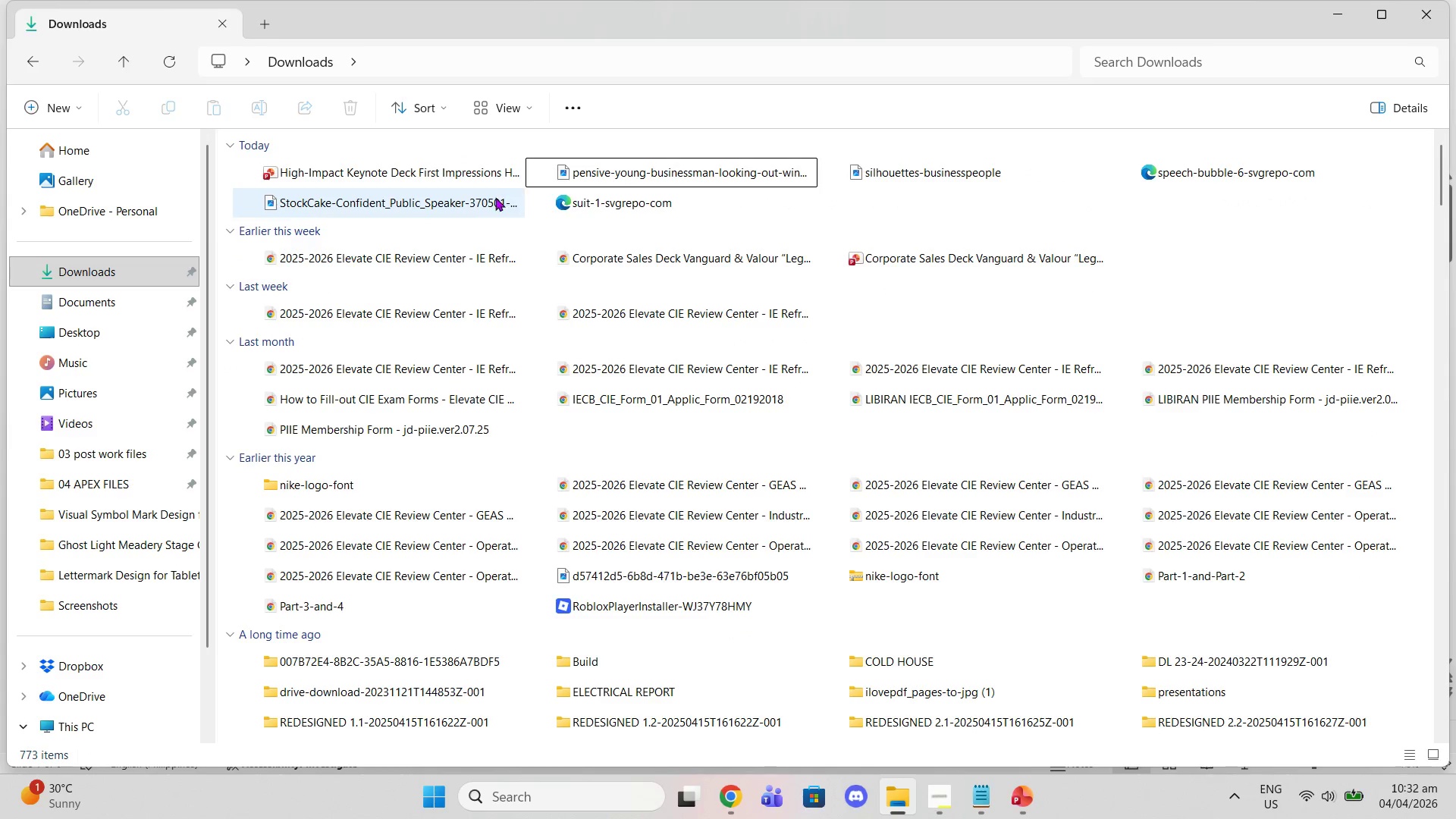 
left_click([491, 201])
 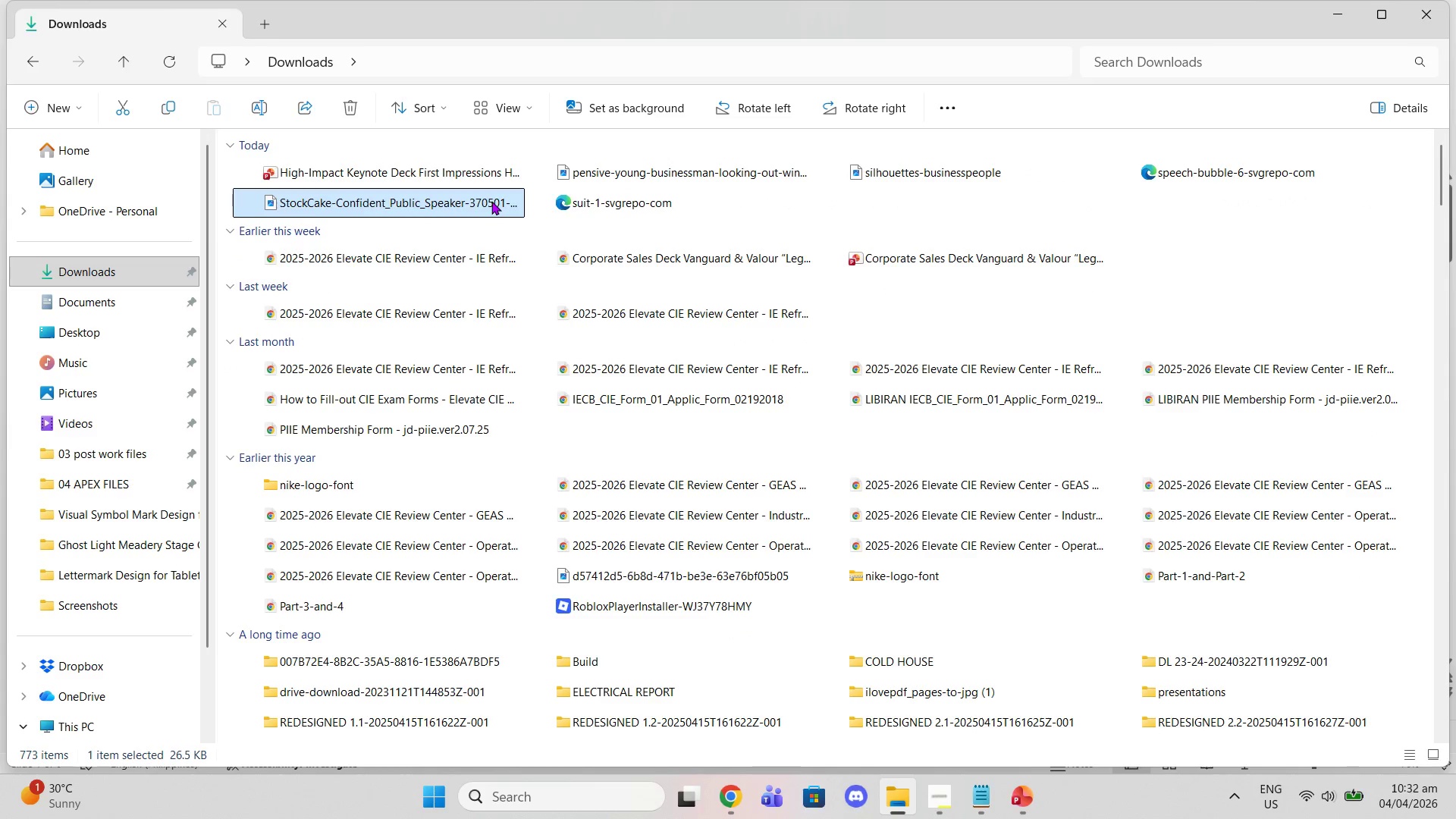 
key(Delete)
 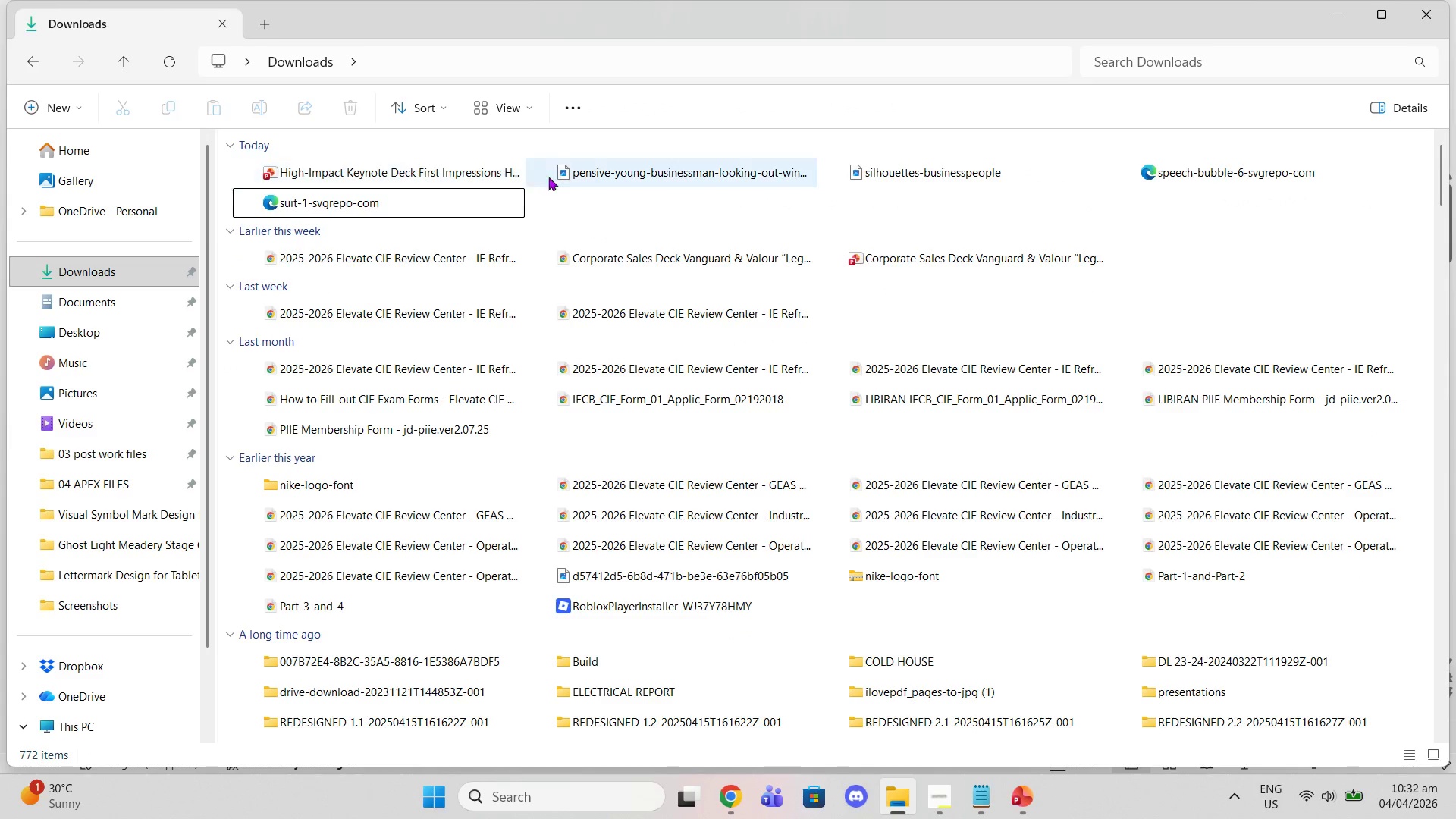 
left_click([565, 175])
 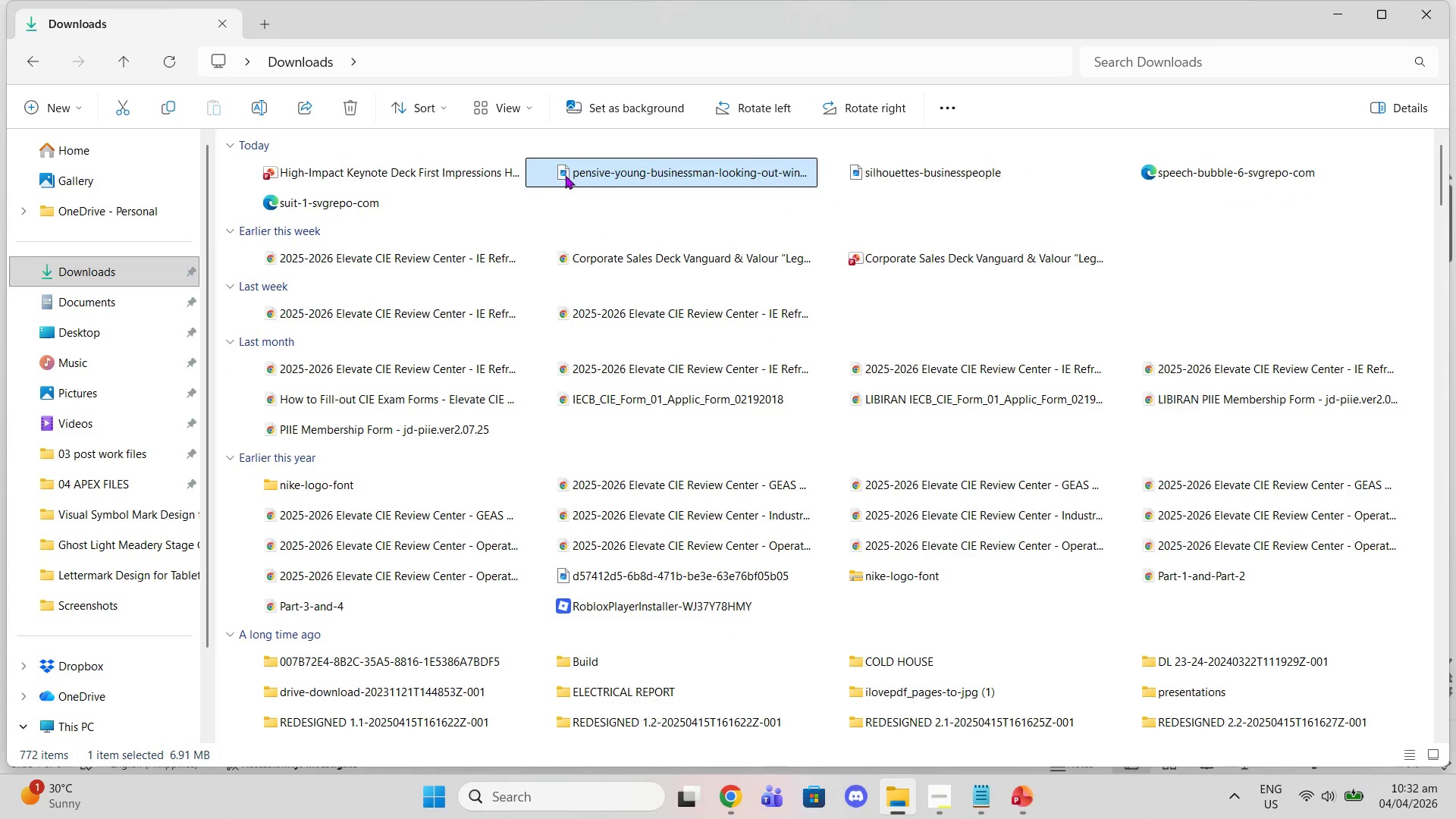 
key(Delete)
 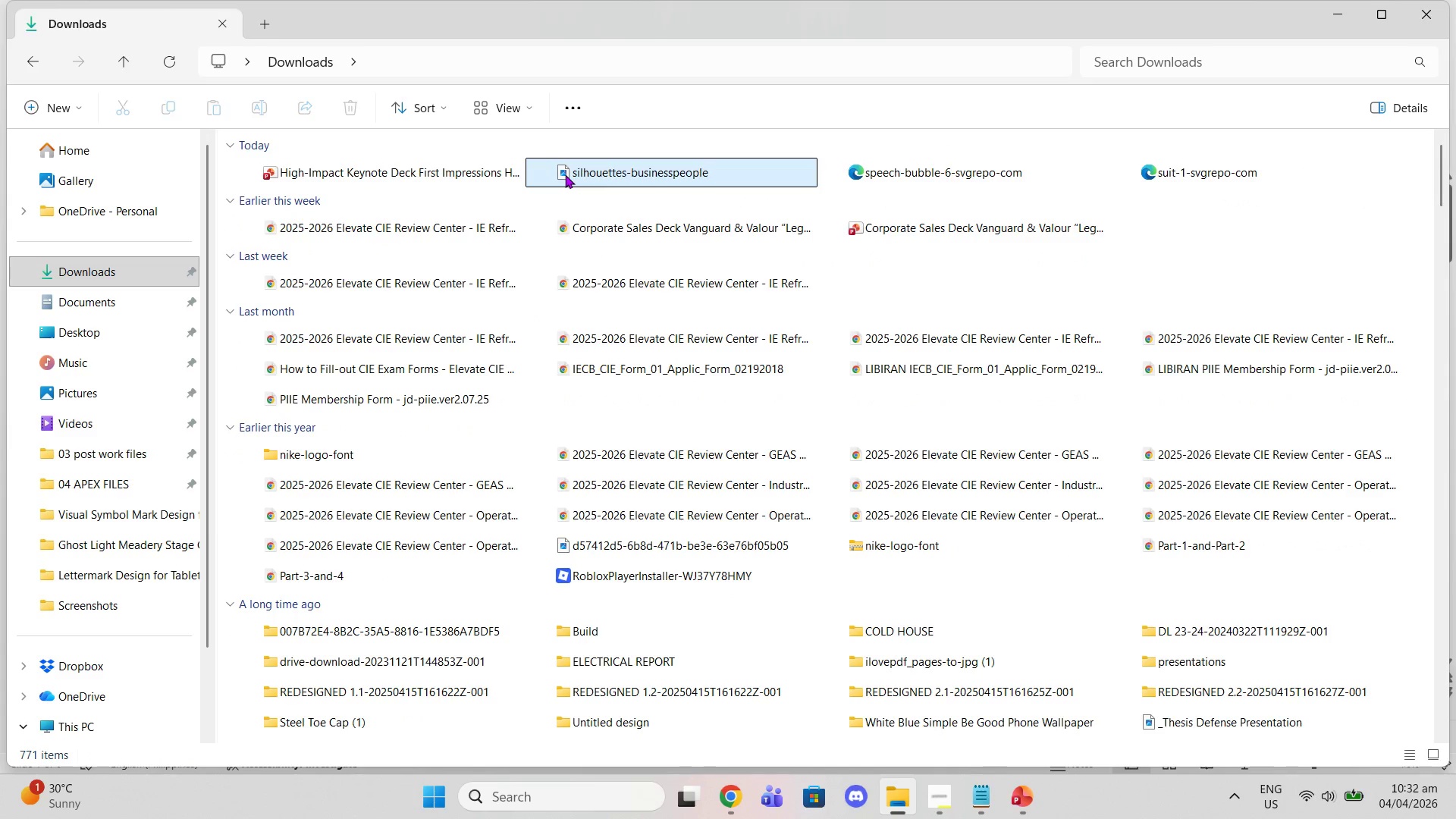 
left_click([565, 174])
 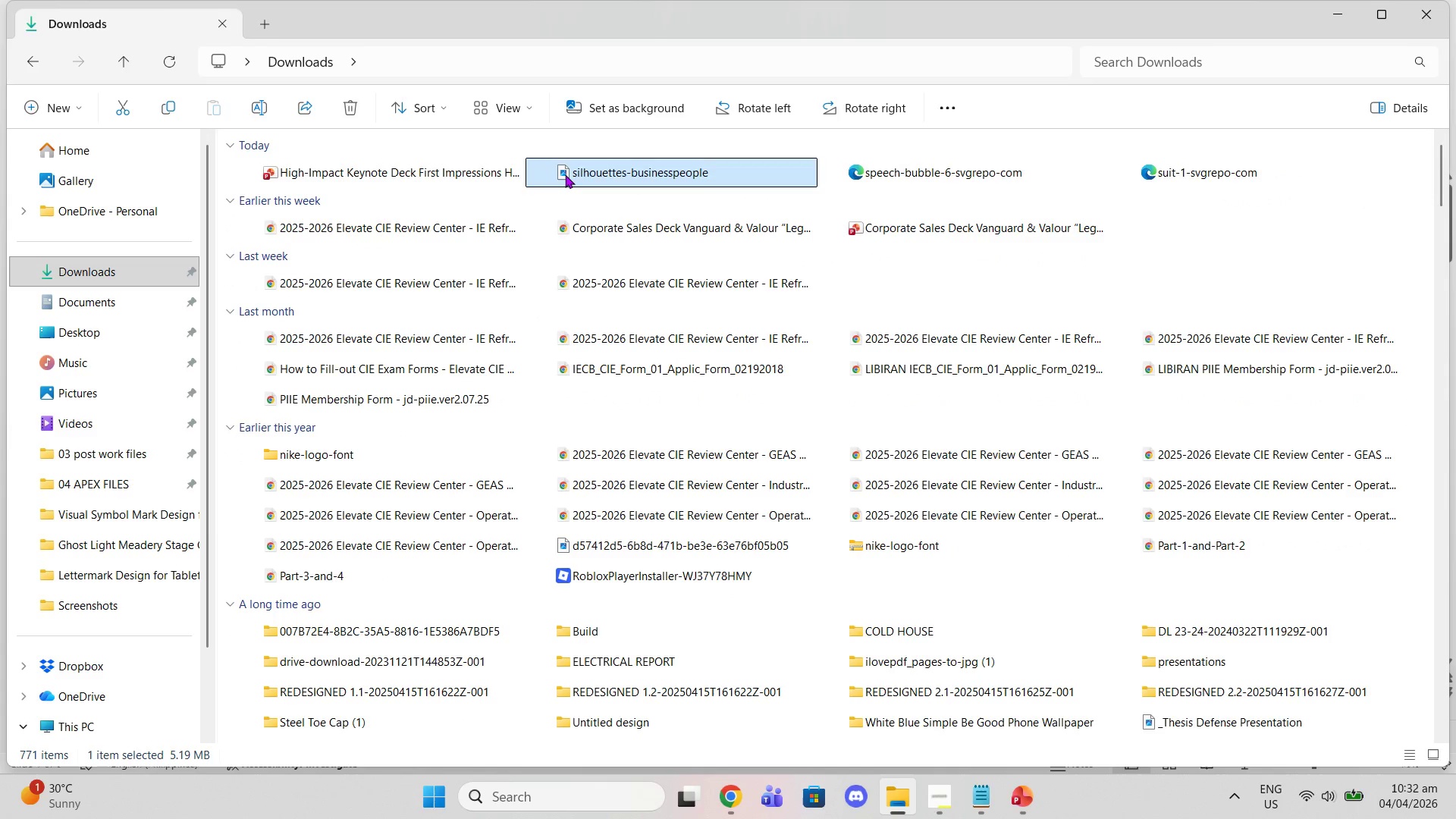 
key(Delete)
 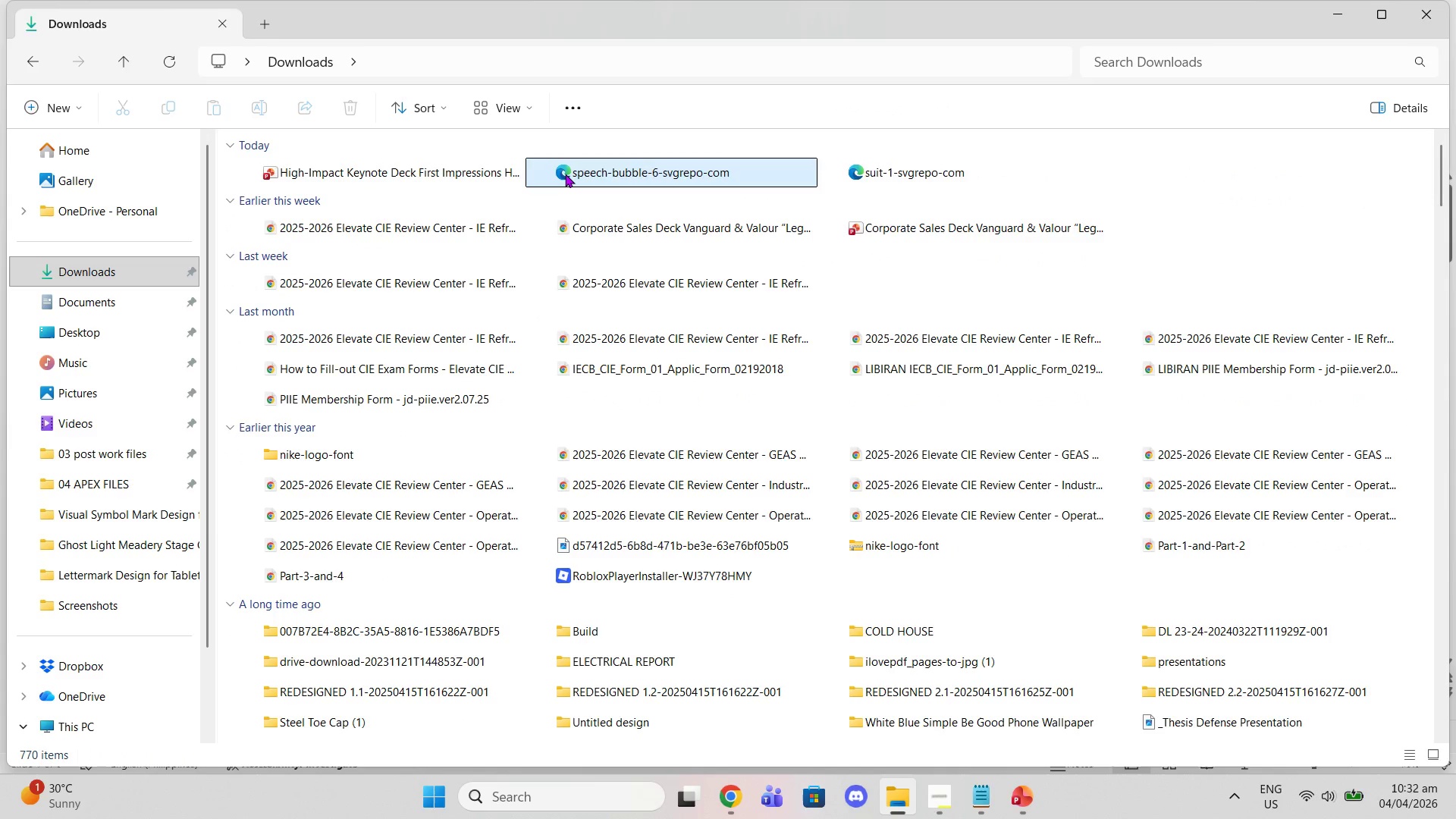 
left_click([565, 174])
 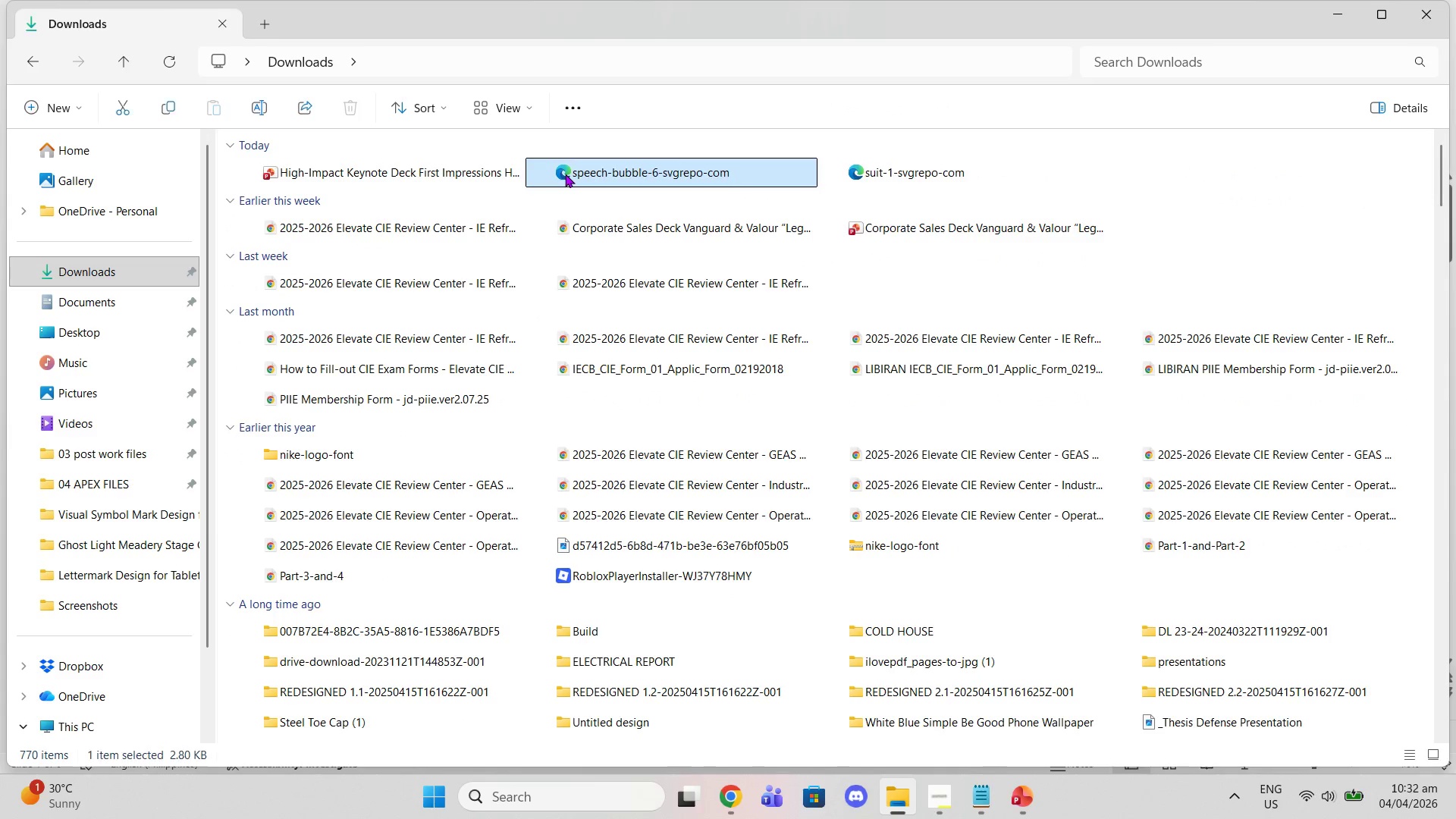 
key(Delete)
 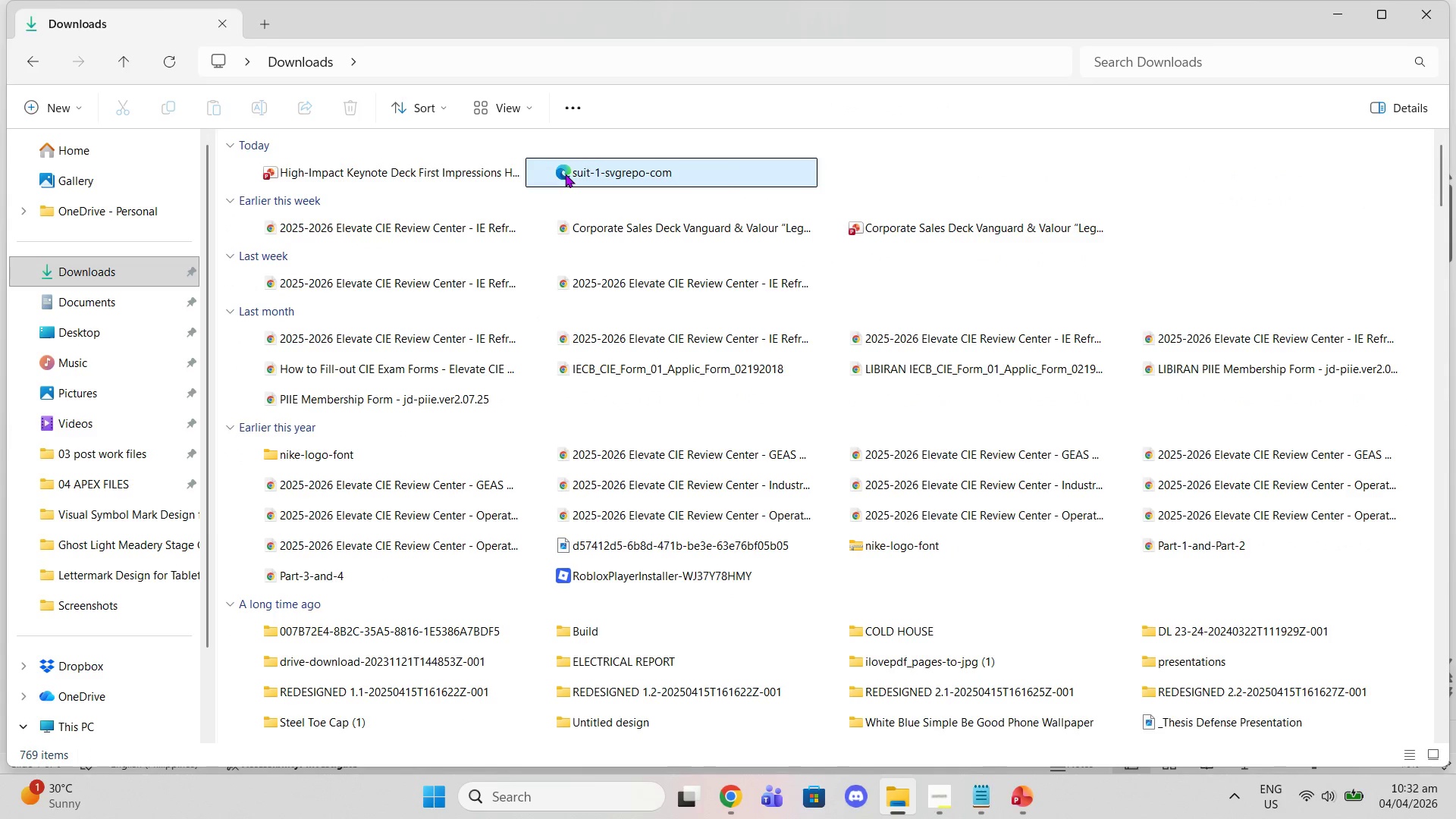 
left_click([565, 174])
 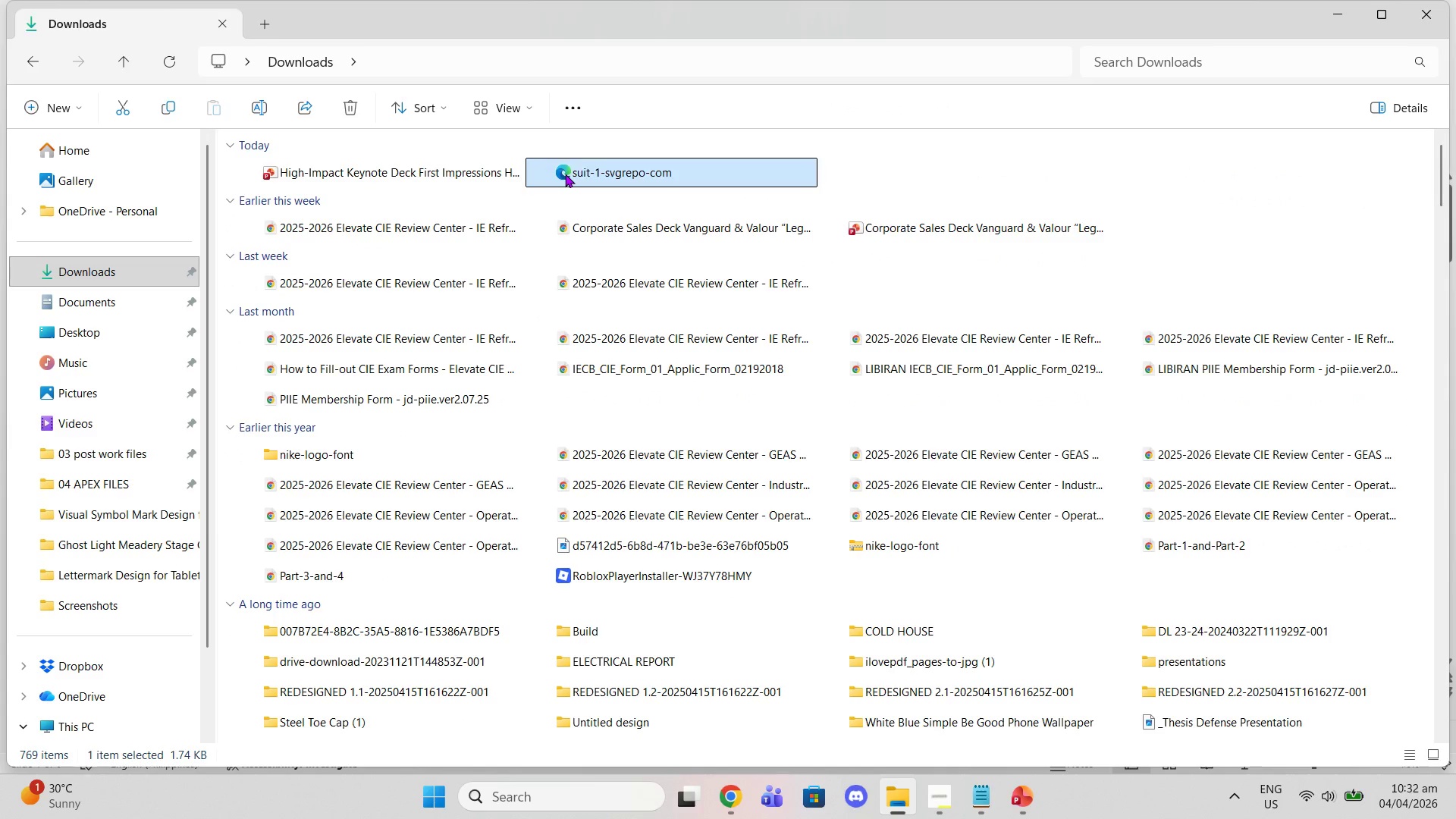 
key(Delete)
 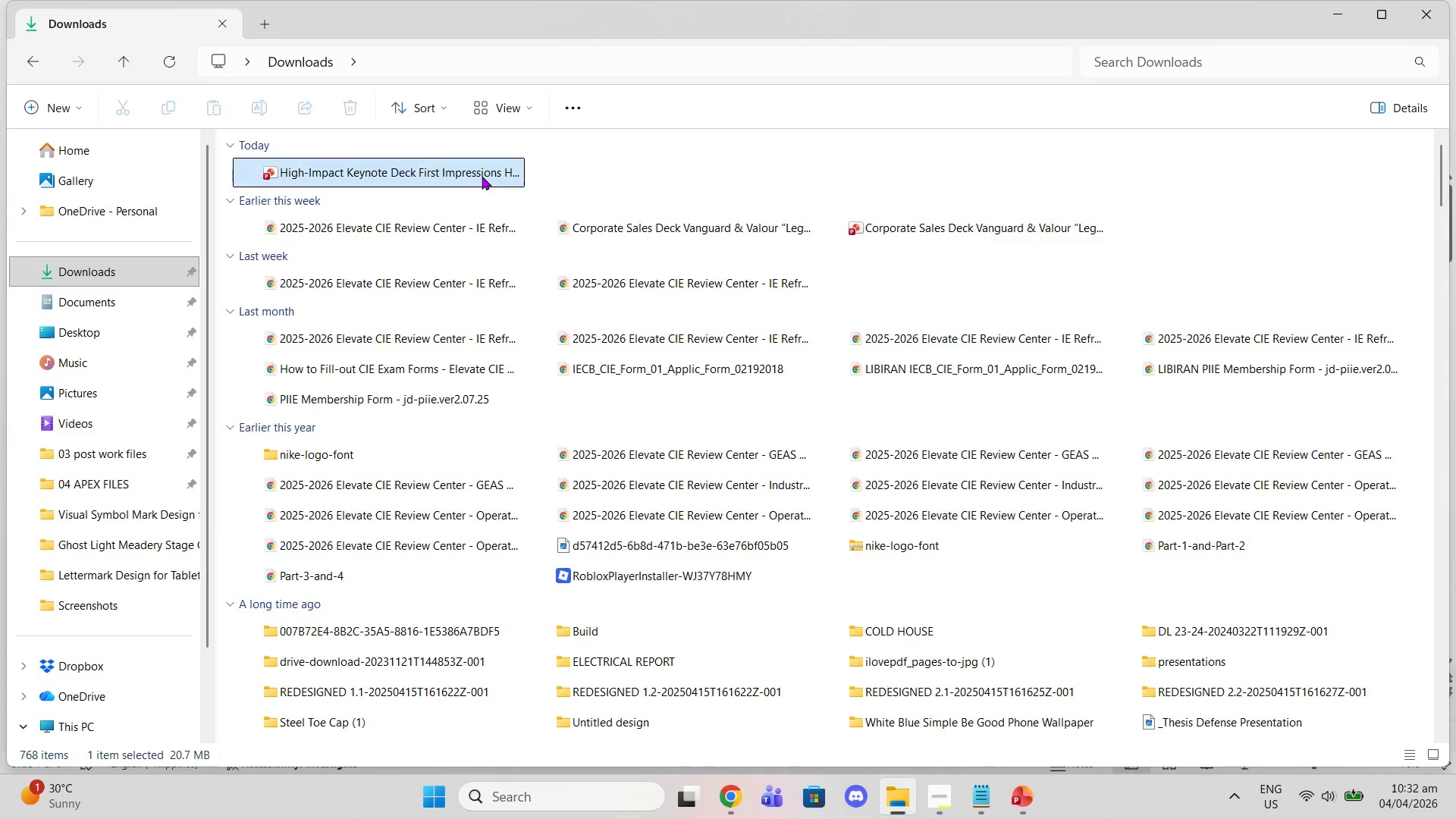 
double_click([482, 176])
 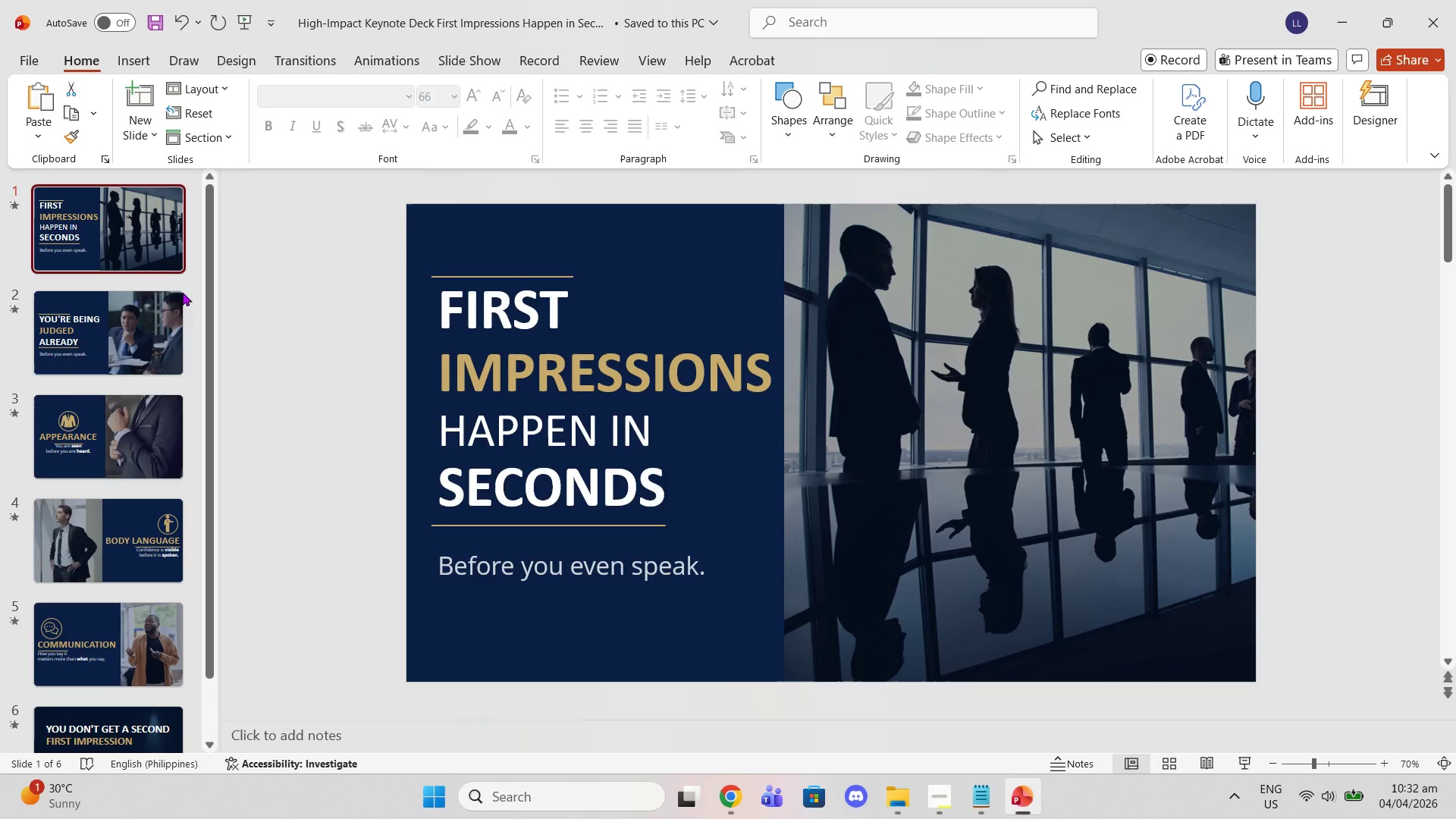 
scroll: coordinate [160, 349], scroll_direction: down, amount: 1.0
 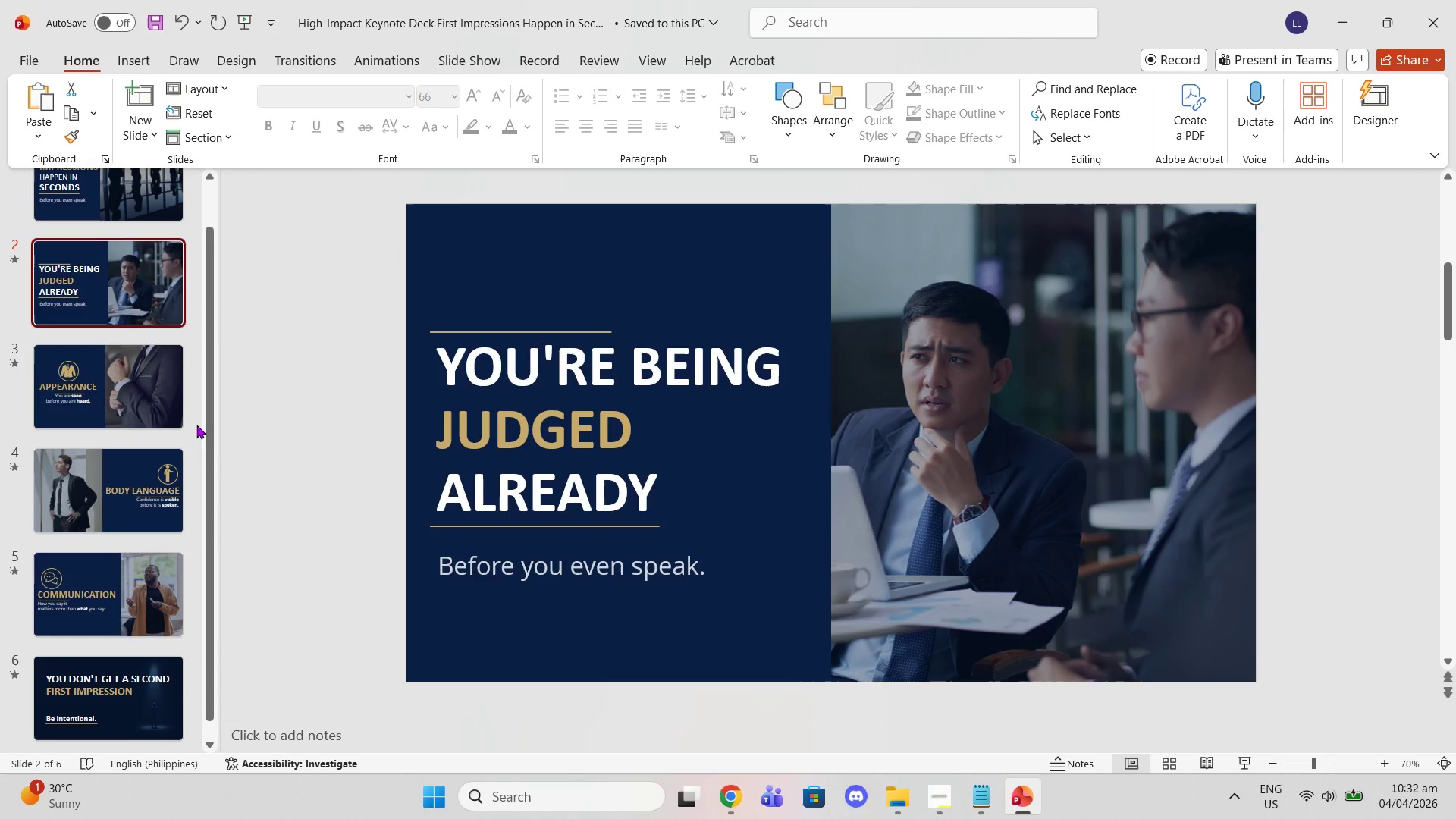 
left_click([177, 420])
 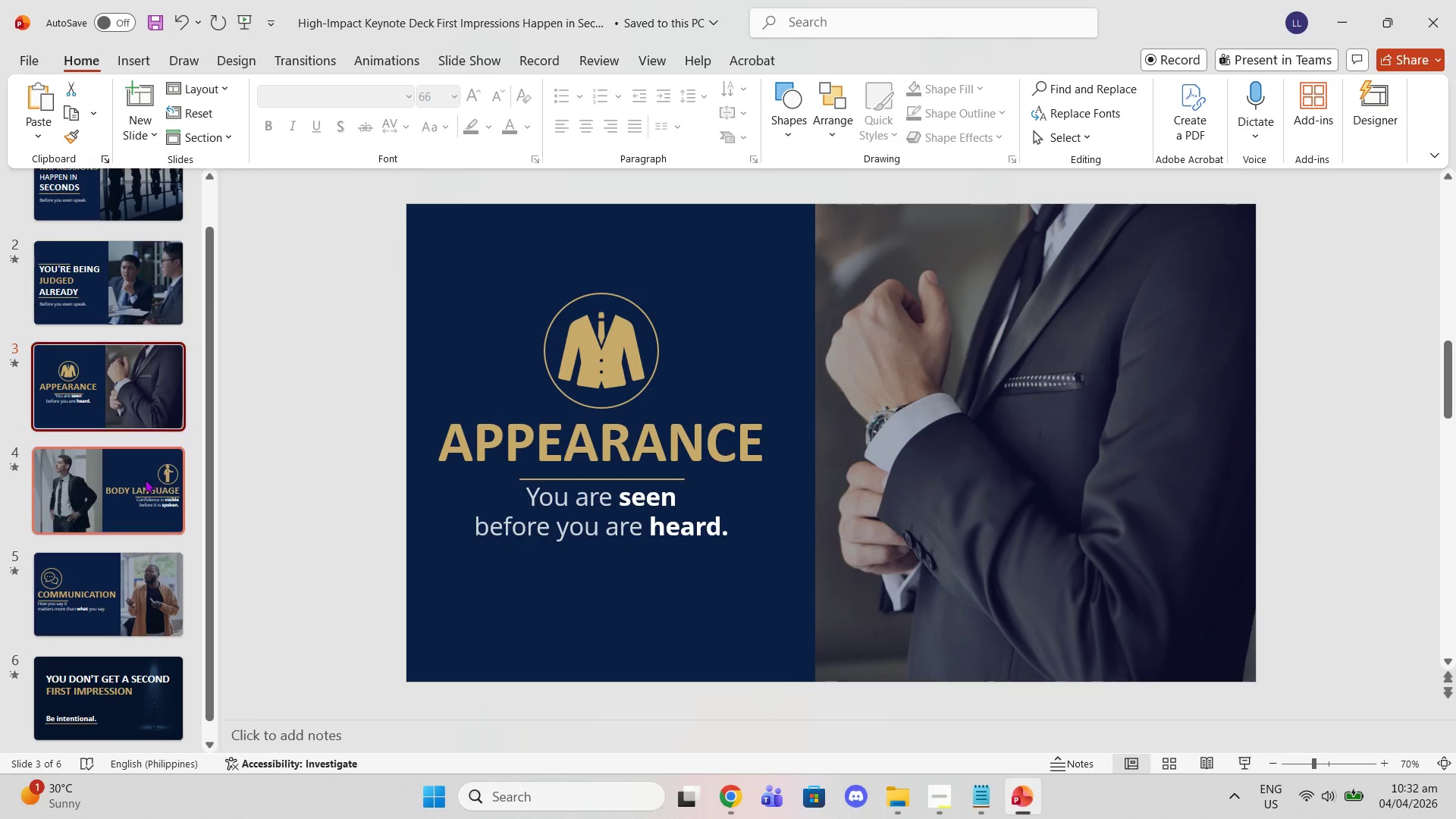 
left_click([145, 480])
 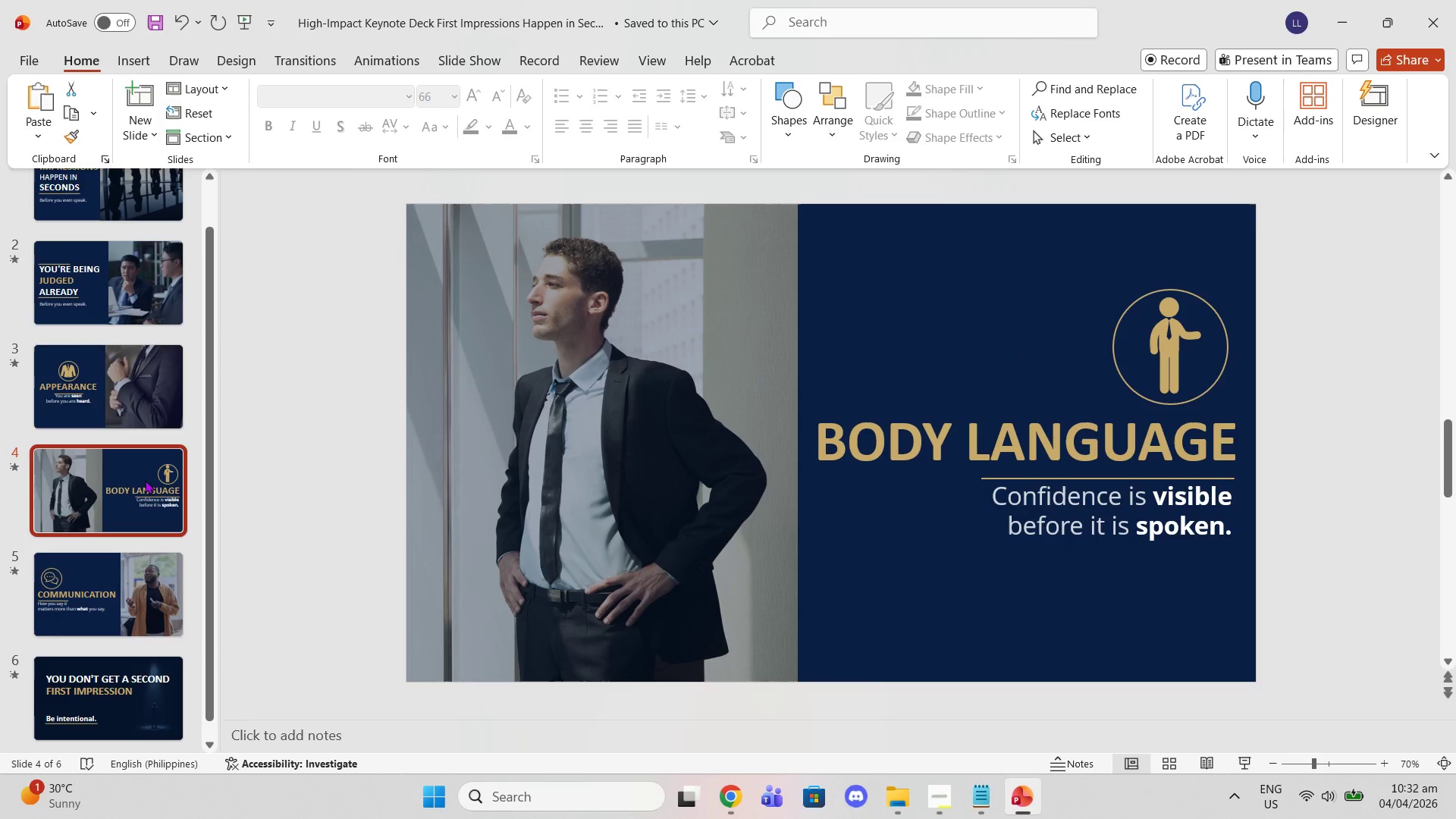 
scroll: coordinate [145, 480], scroll_direction: down, amount: 1.0
 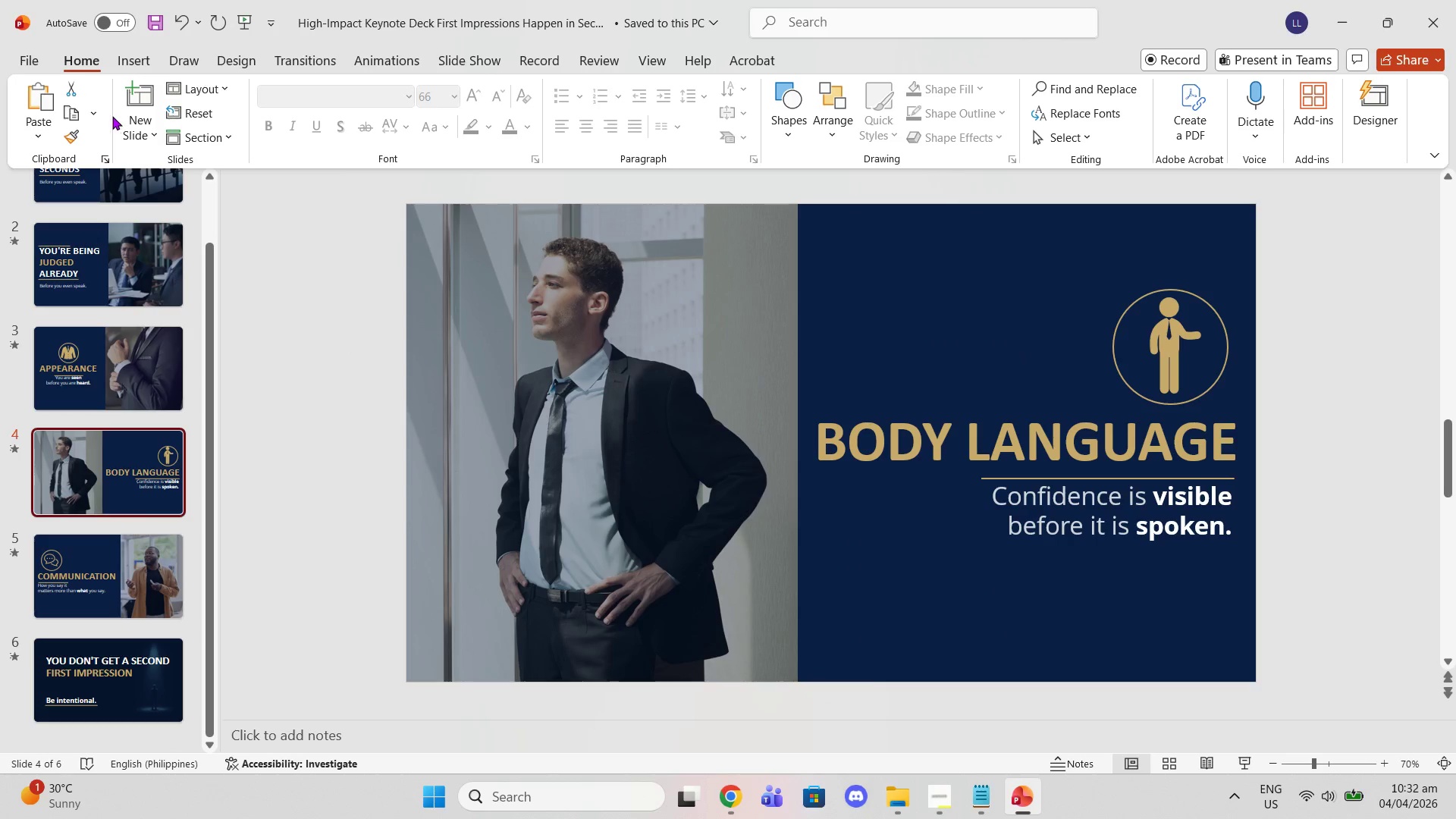 
scroll: coordinate [113, 283], scroll_direction: up, amount: 6.0
 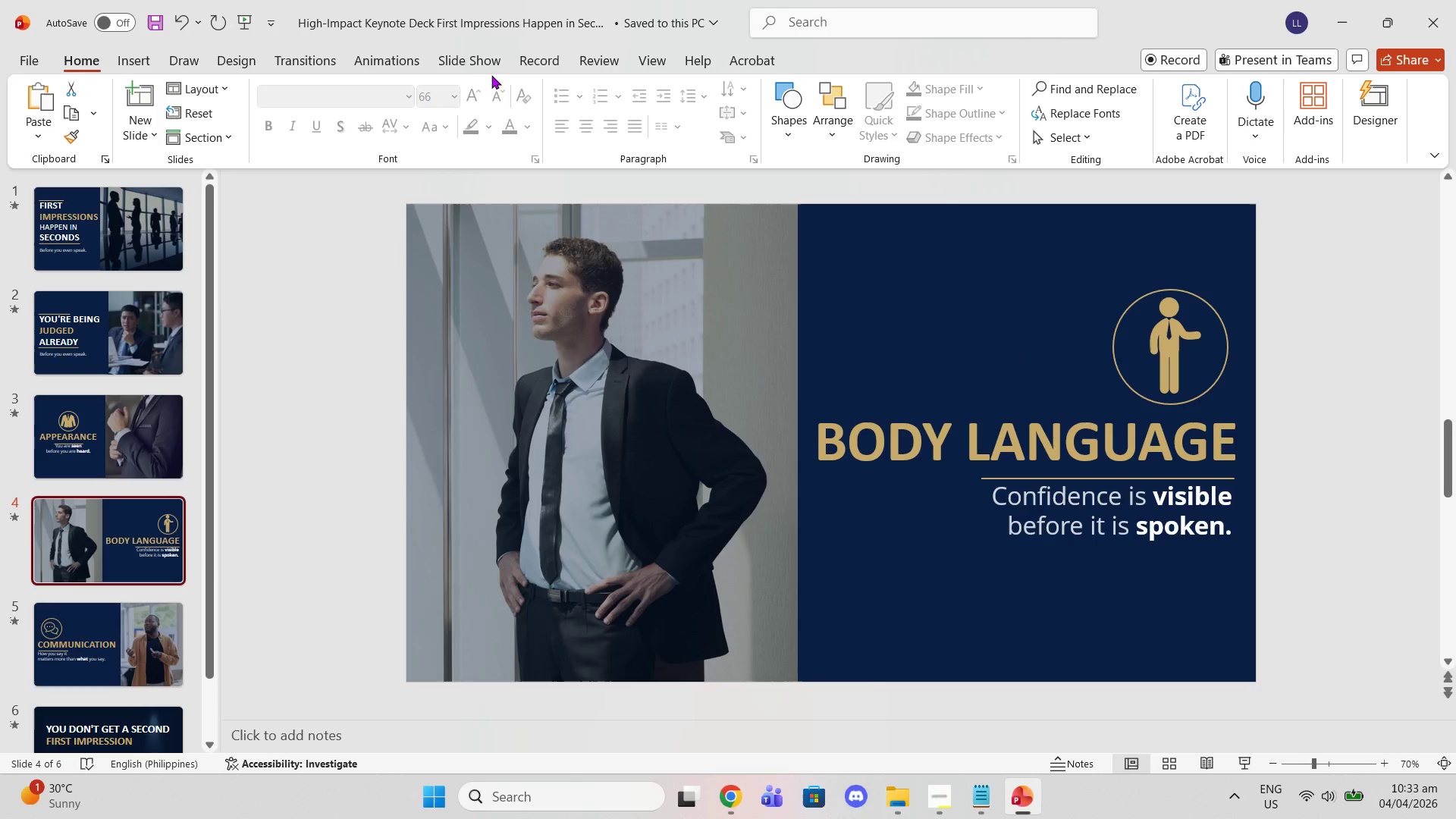 
left_click([491, 67])
 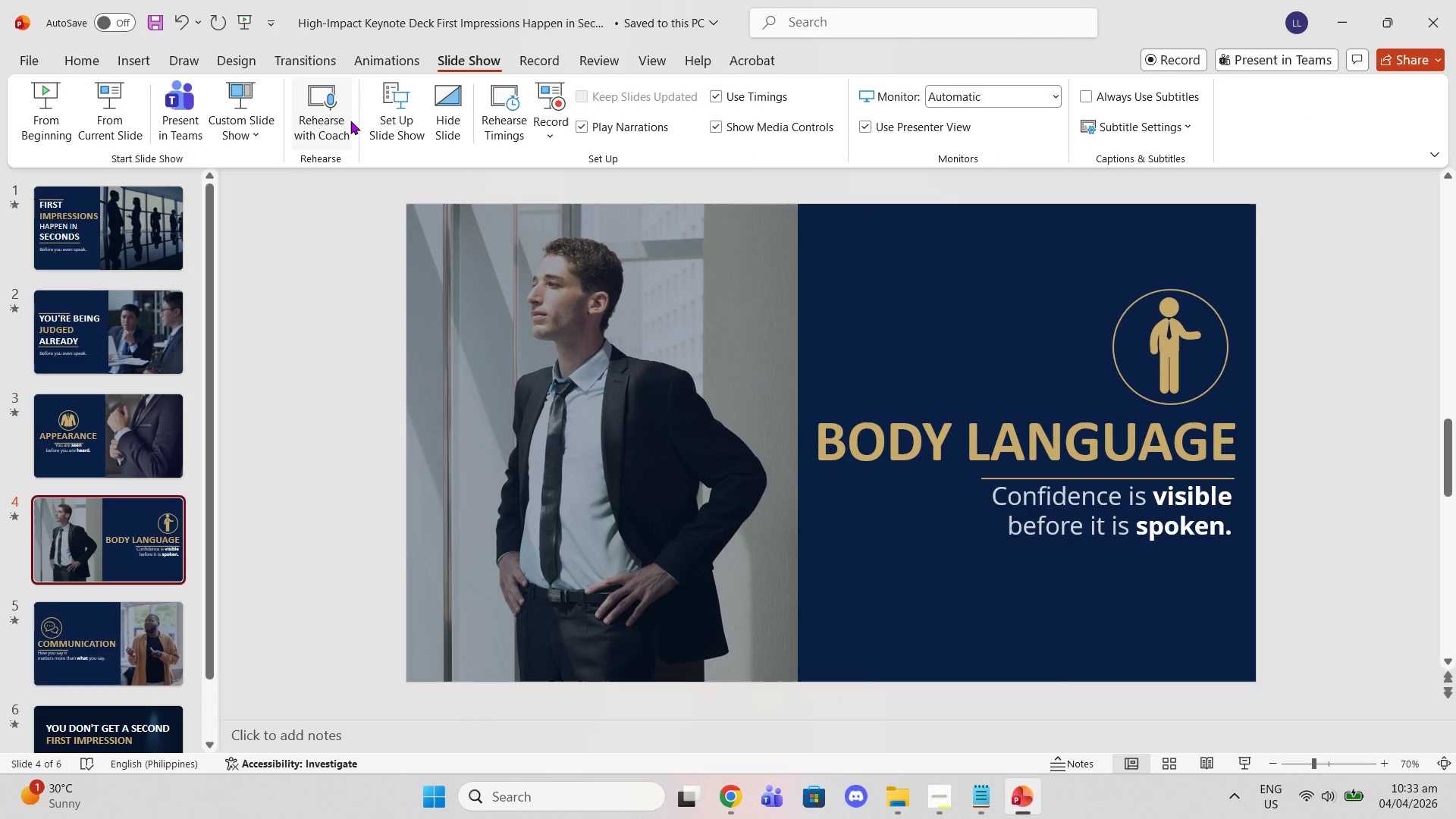 
wait(8.59)
 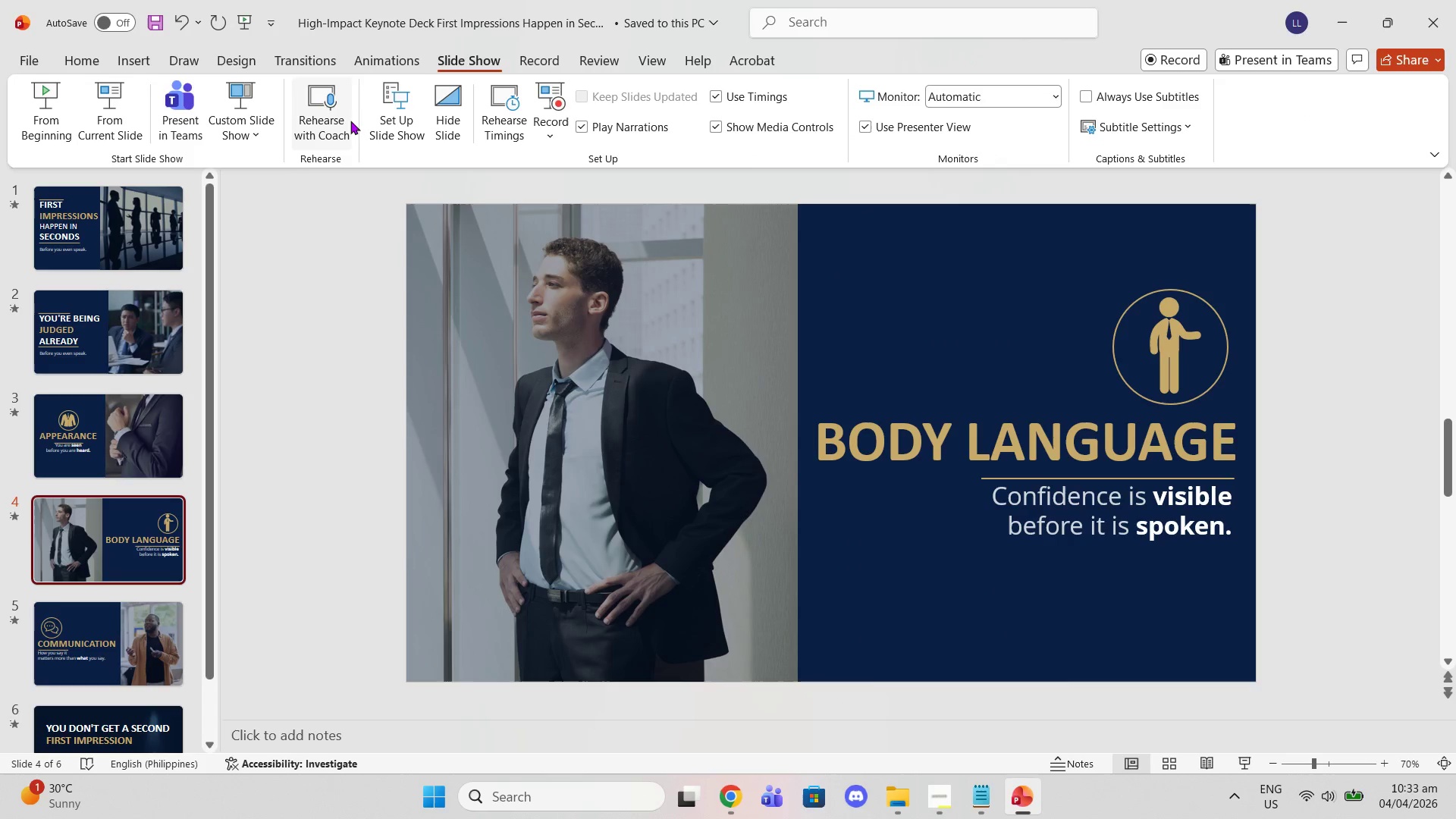 
left_click([53, 125])
 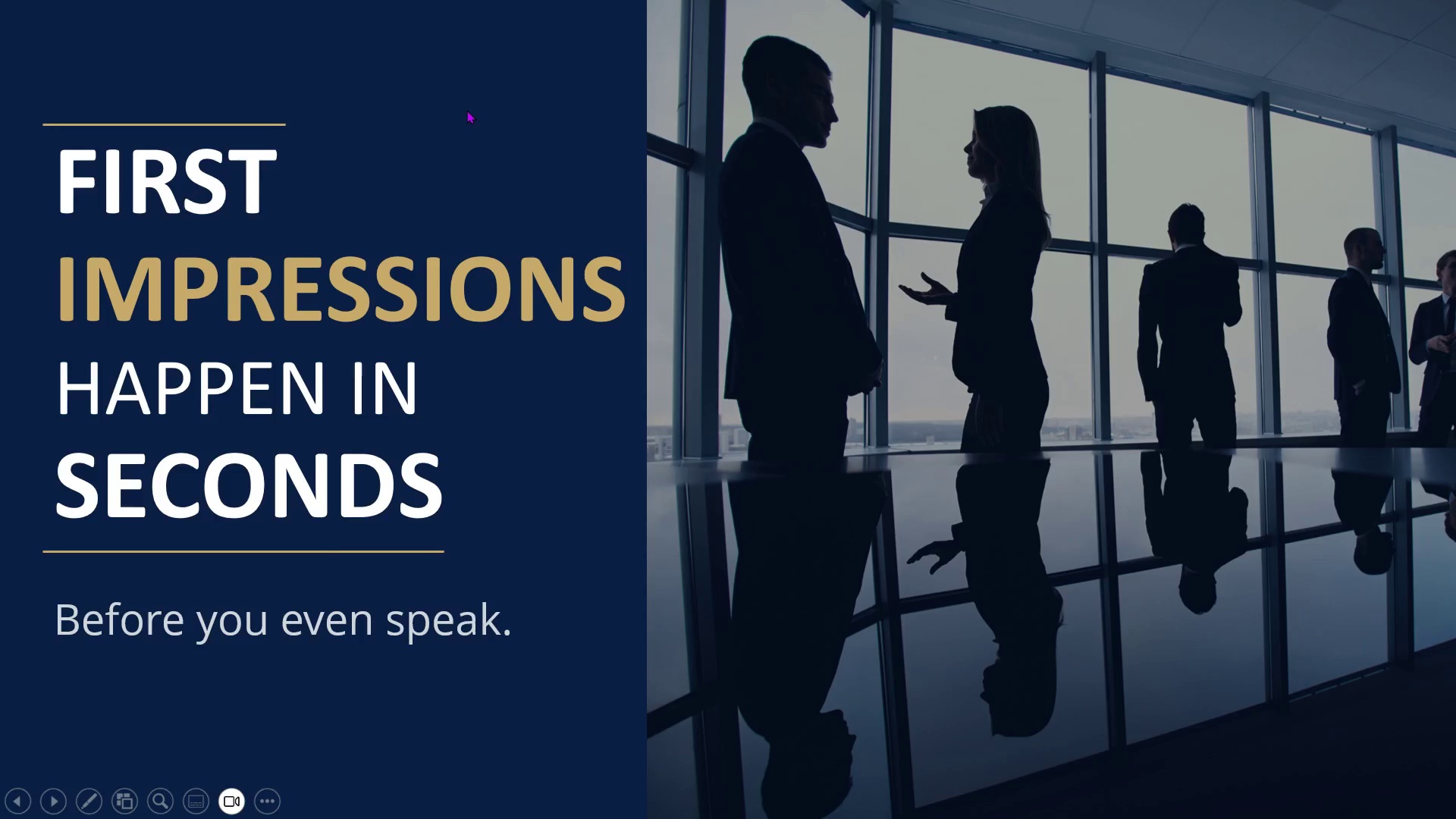 
key(ArrowRight)
 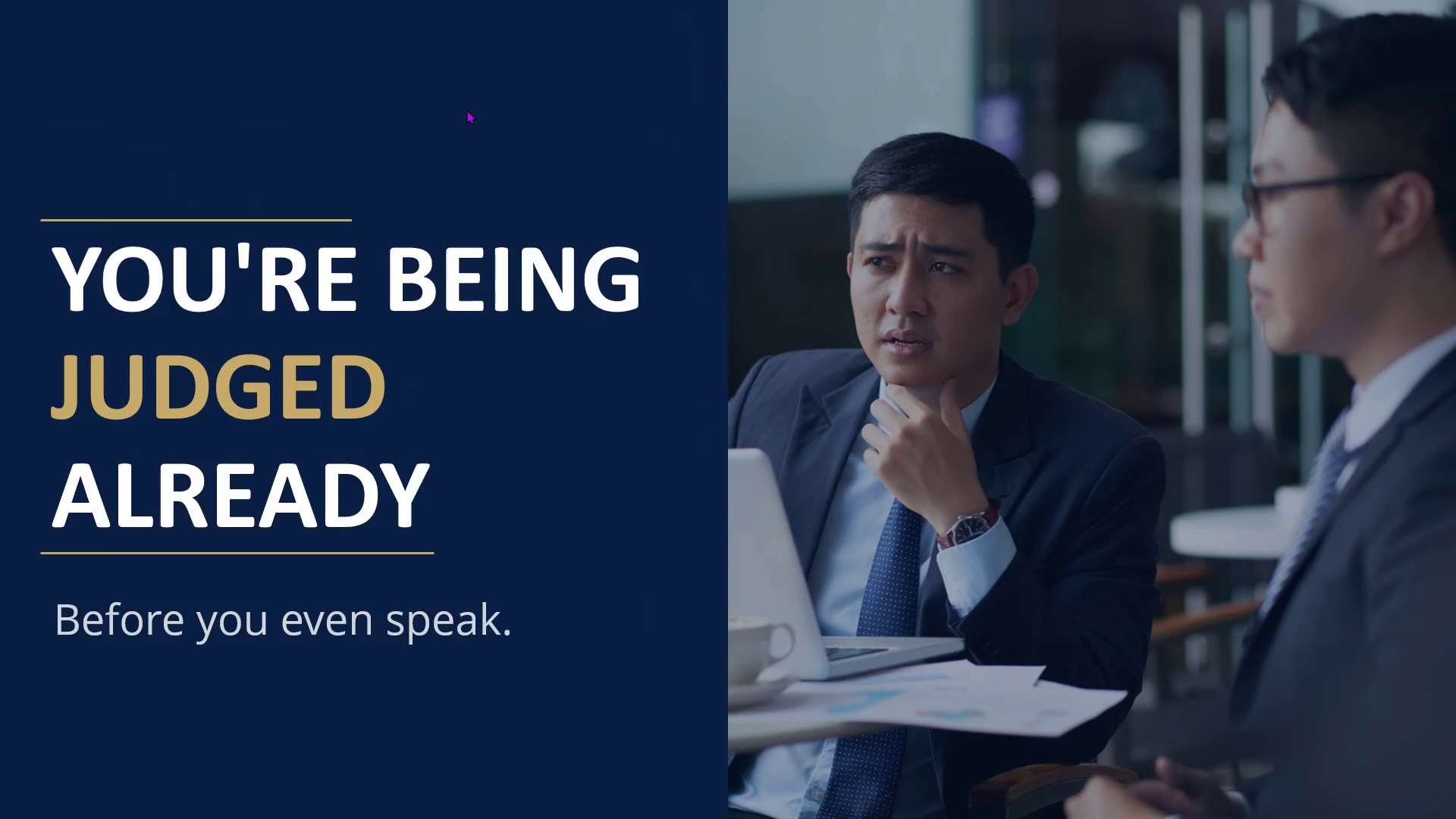 
key(ArrowRight)
 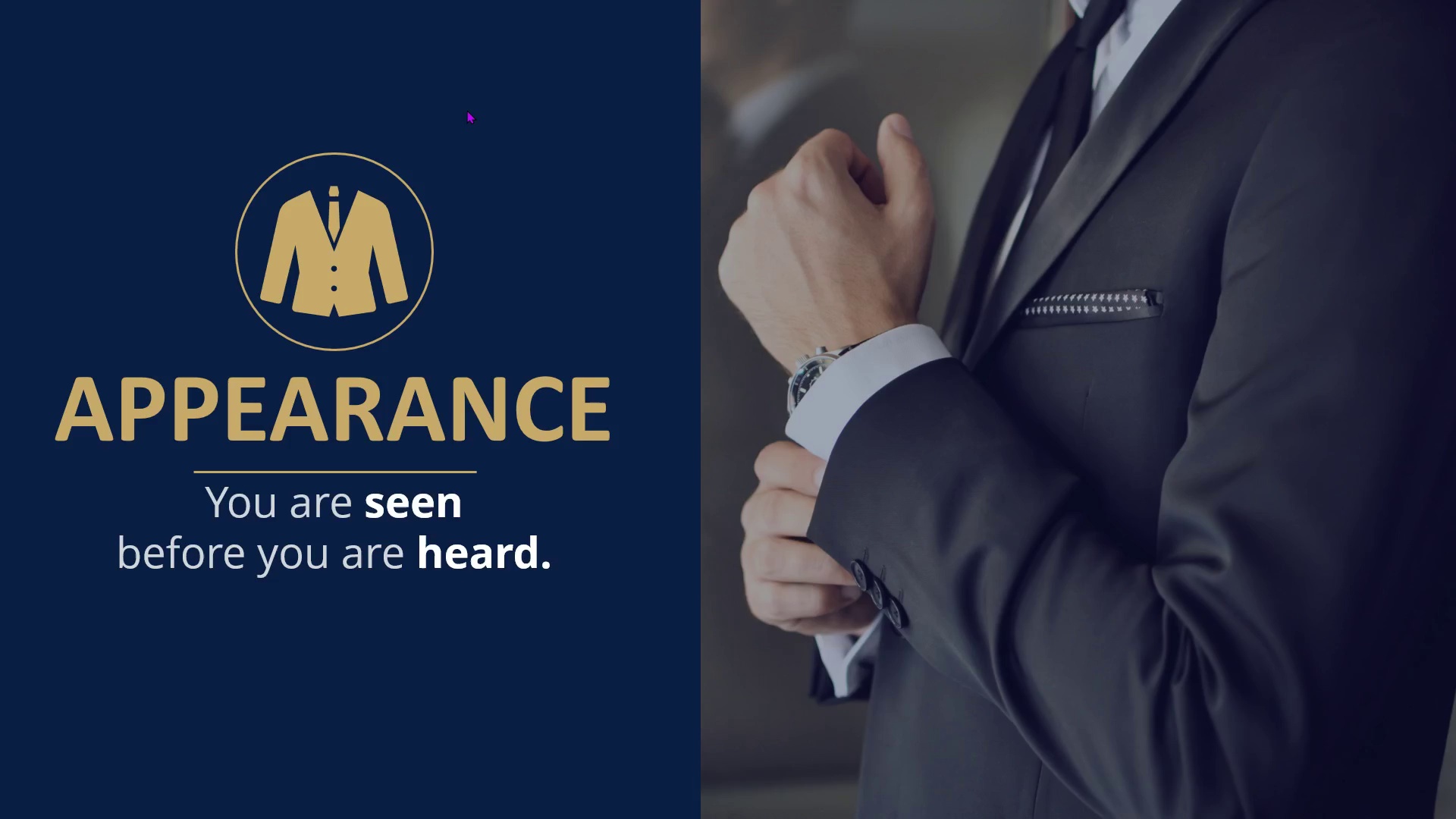 
key(ArrowRight)
 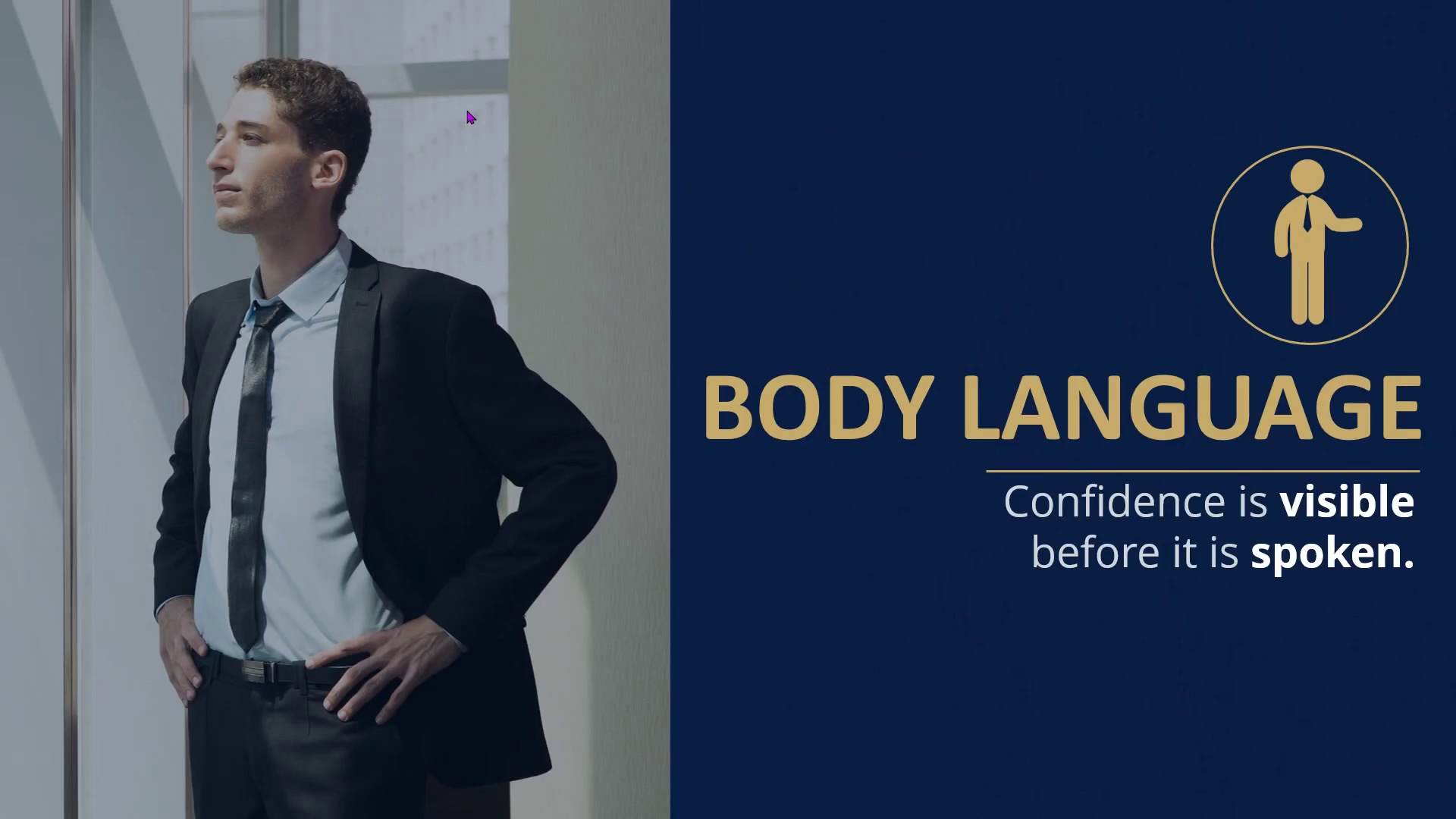 
key(ArrowRight)
 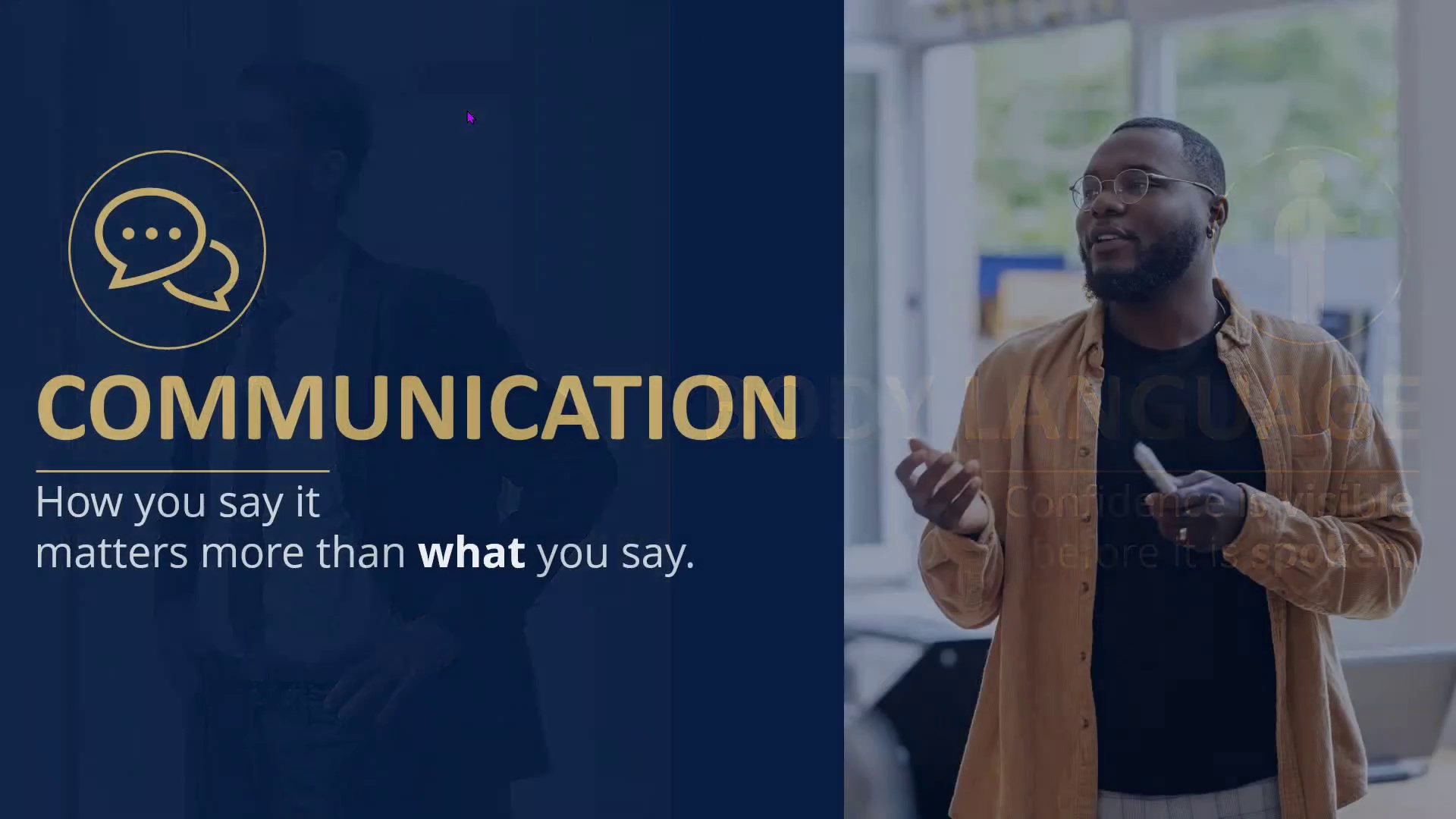 
key(ArrowRight)
 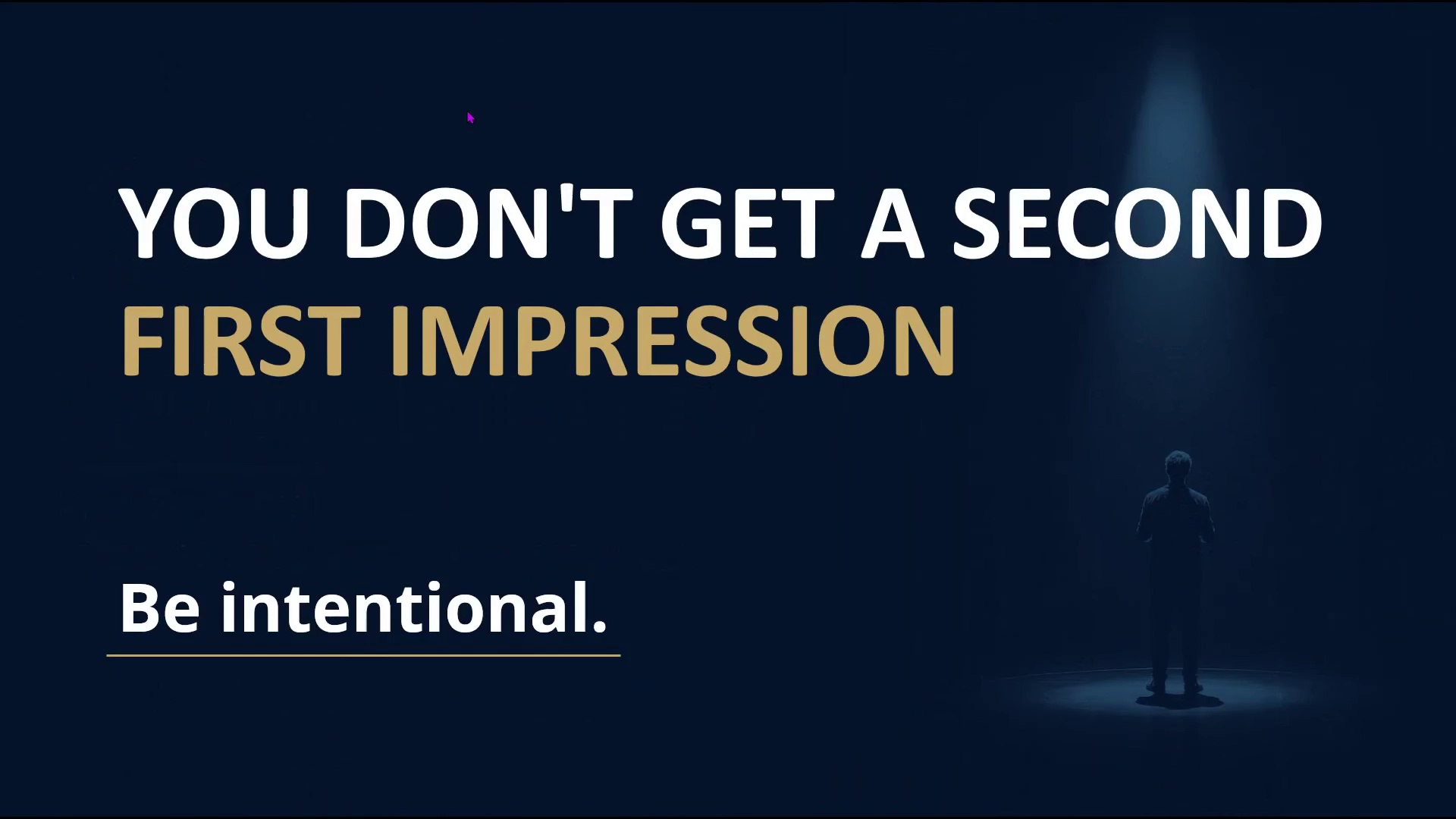 
key(ArrowRight)
 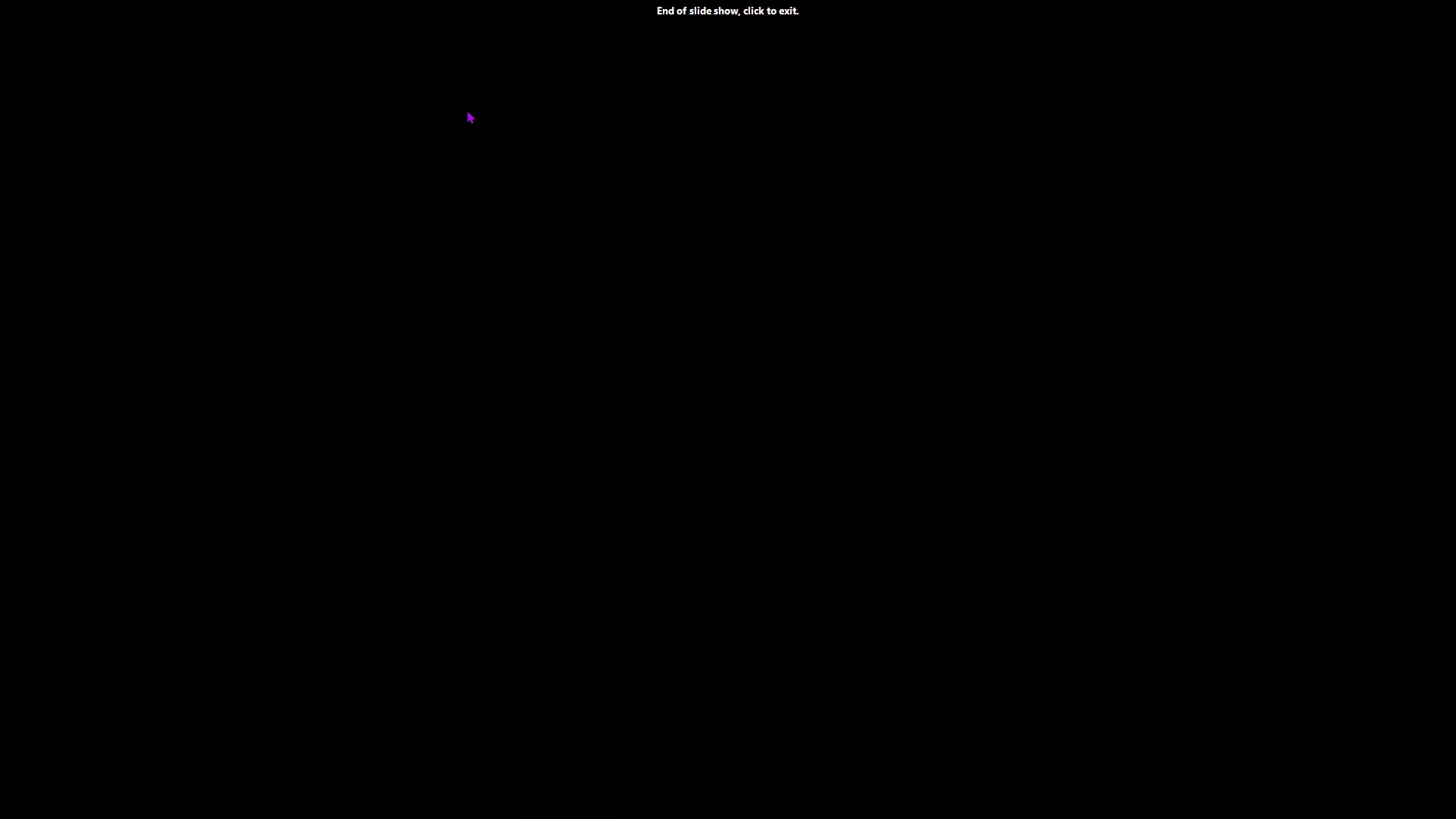 
key(Escape)
 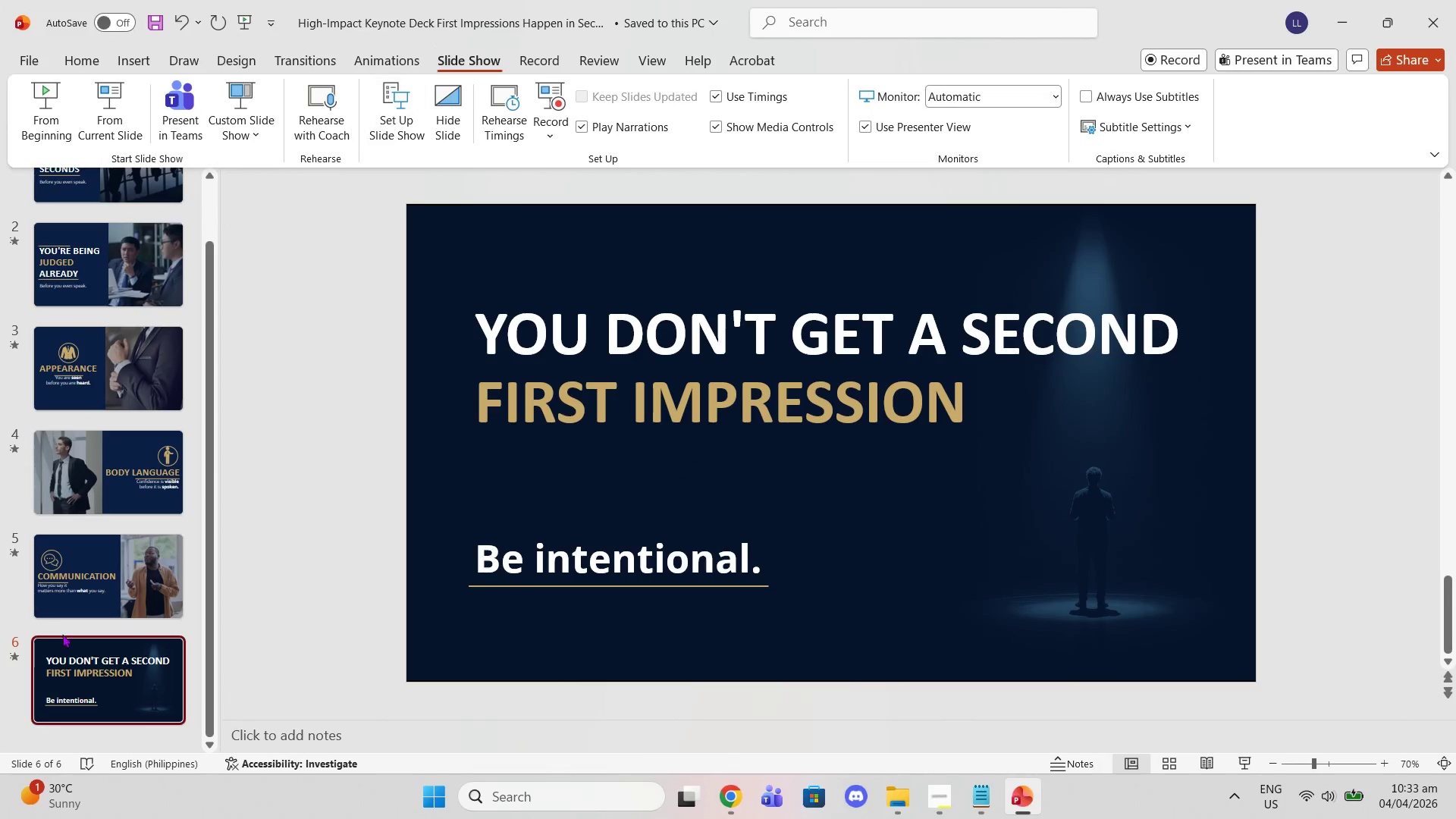 
scroll: coordinate [0, 441], scroll_direction: up, amount: 6.0
 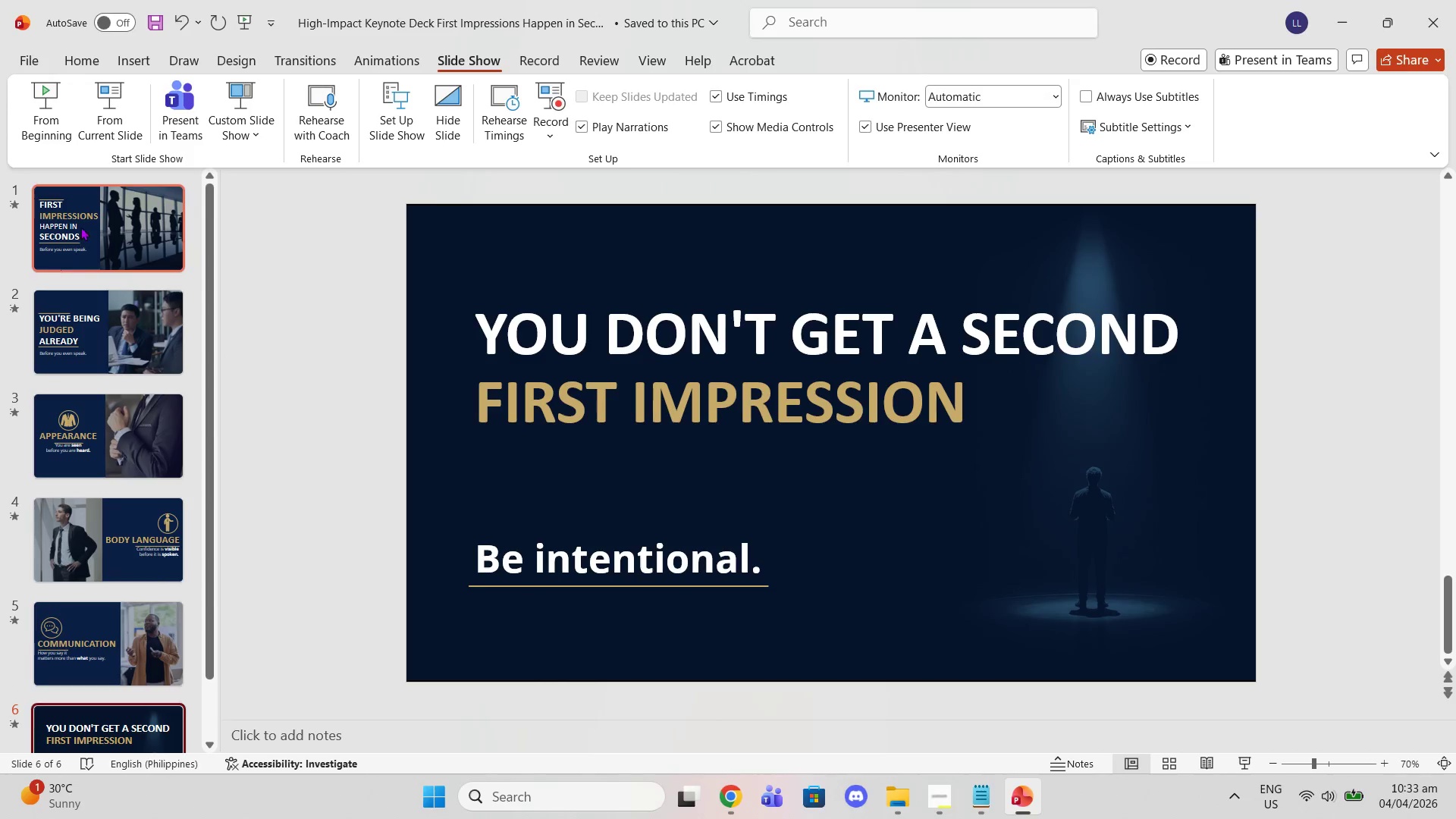 
left_click([92, 214])
 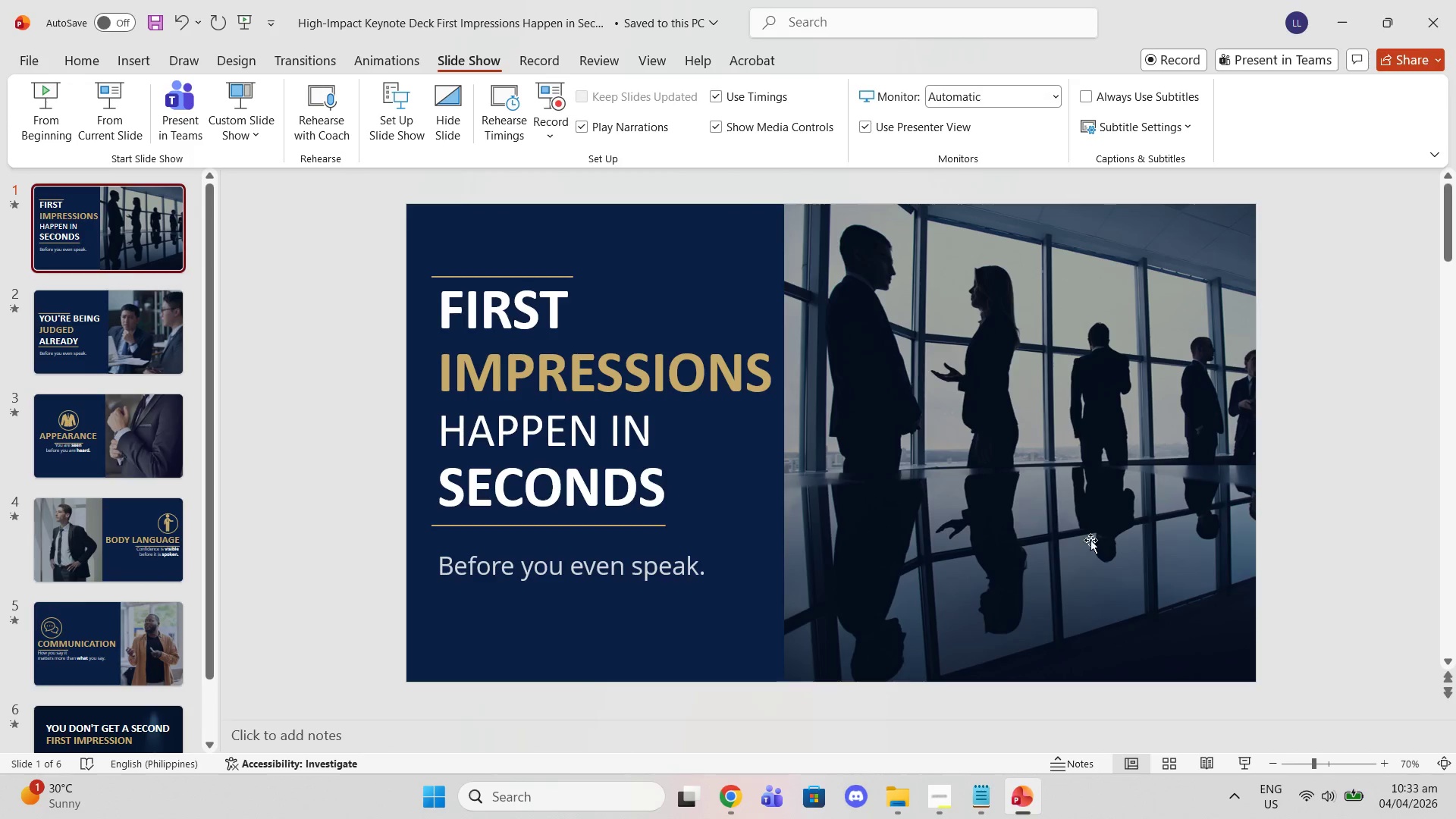 
left_click([1112, 528])
 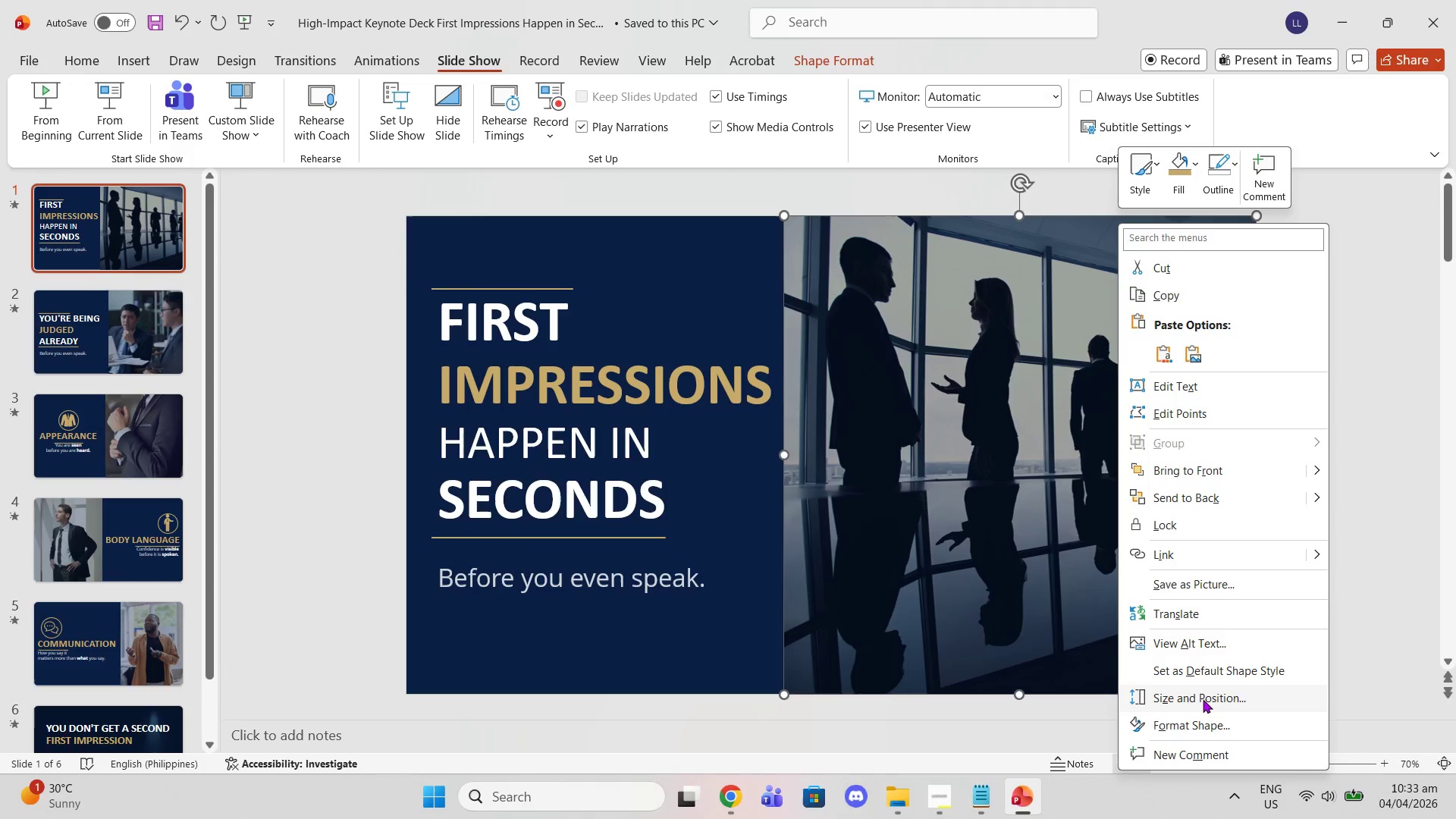 
left_click([1212, 732])
 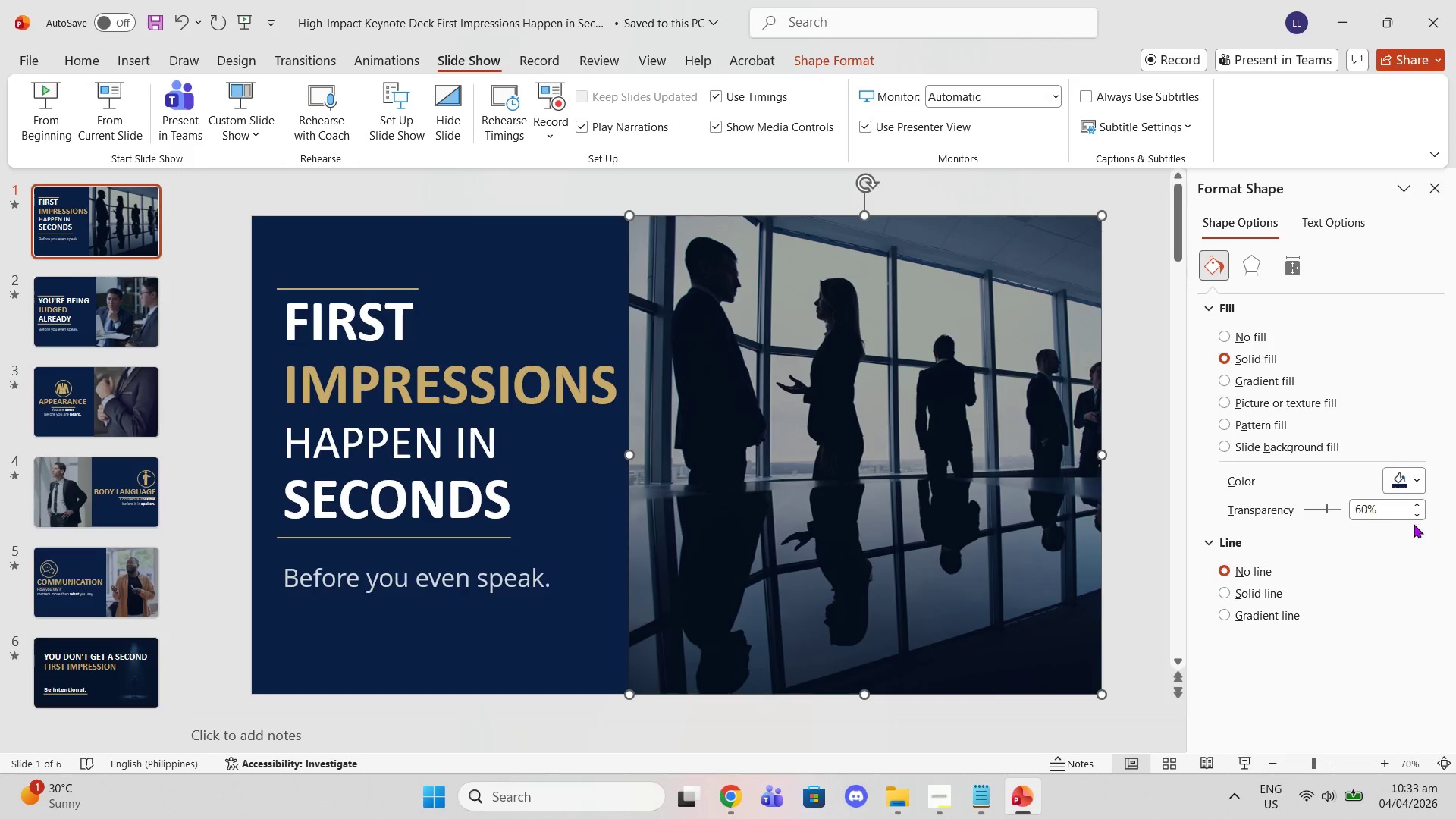 
double_click([1416, 513])
 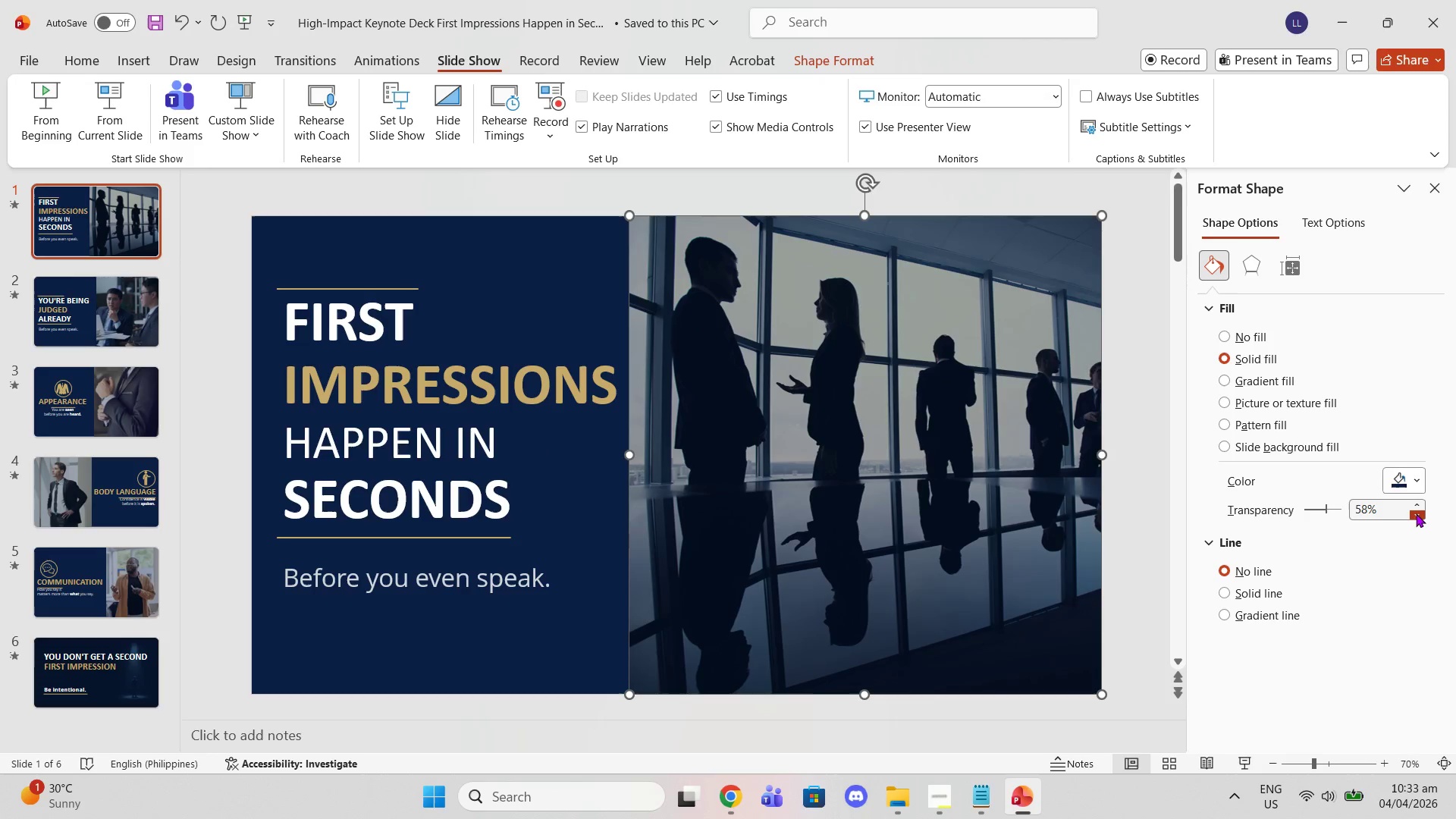 
triple_click([1416, 513])
 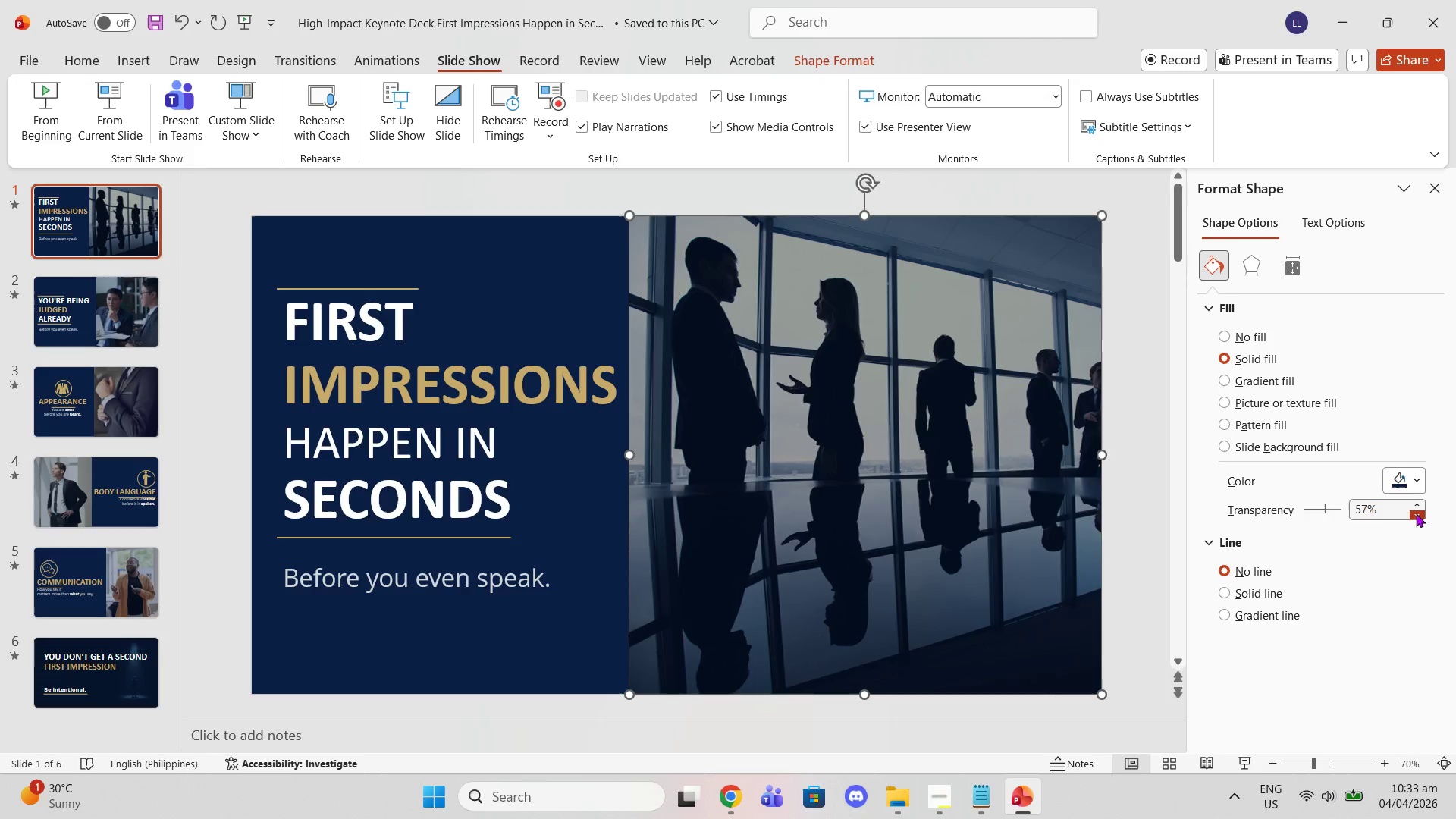 
triple_click([1416, 513])
 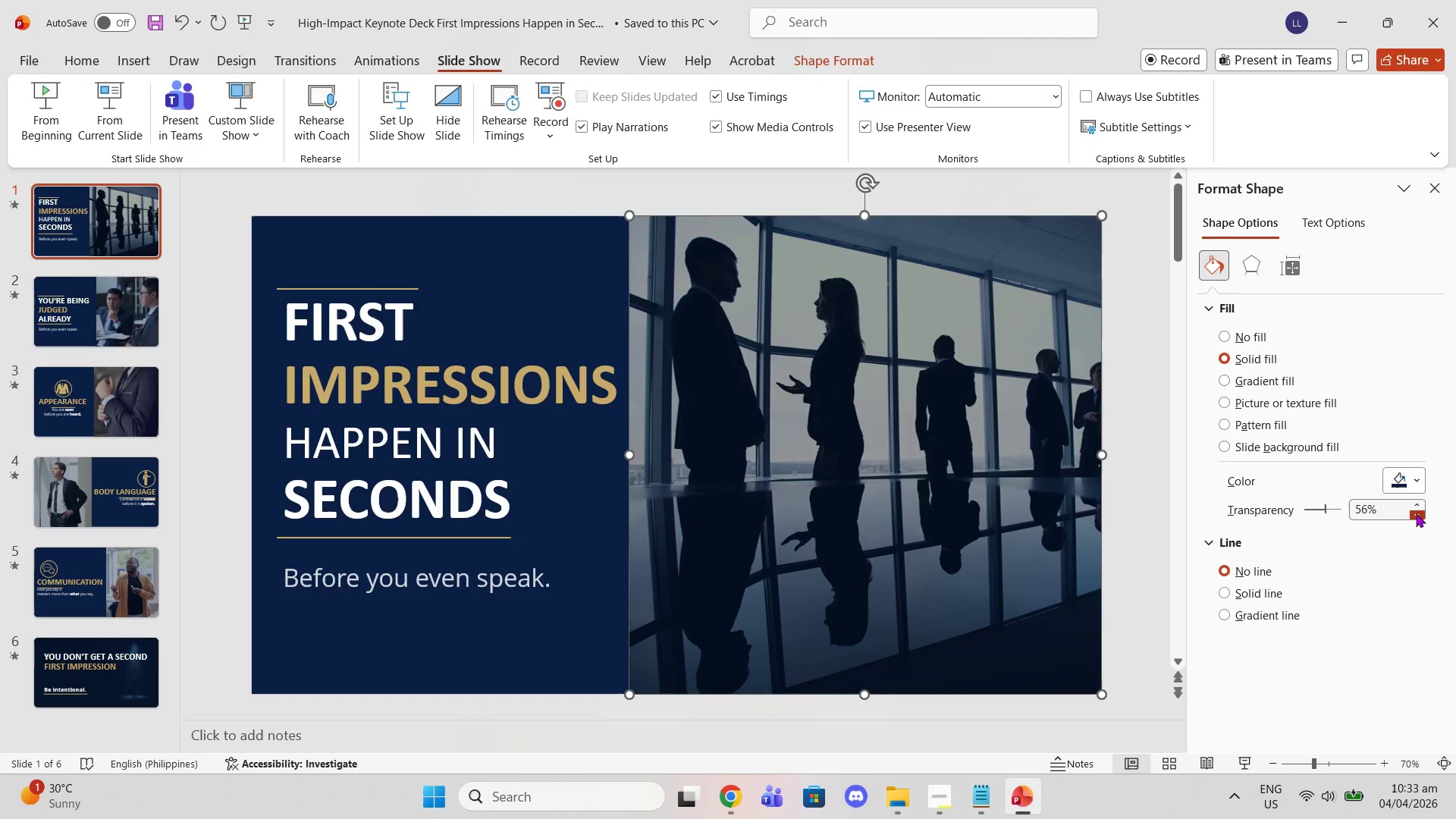 
triple_click([1416, 513])
 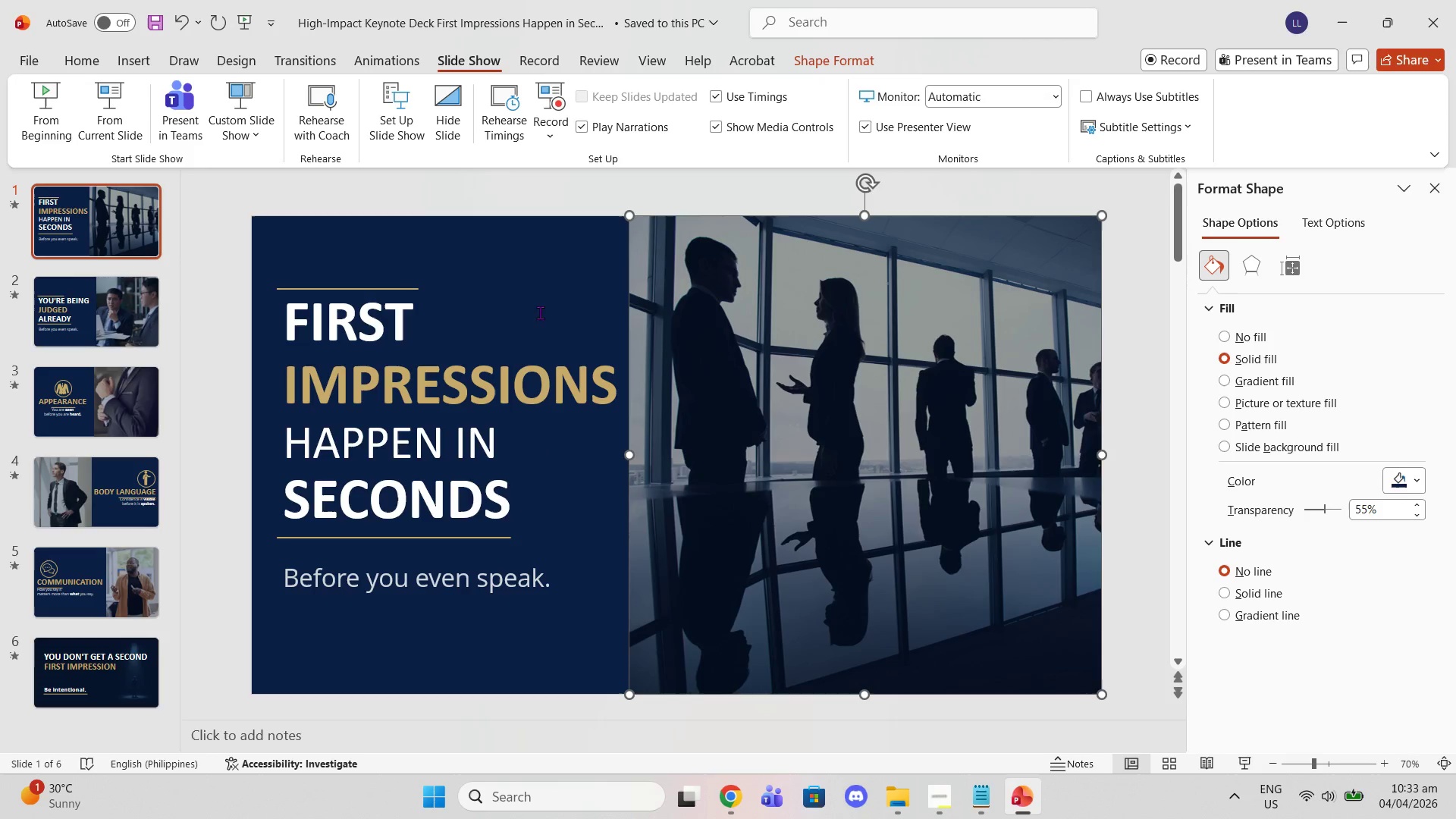 
left_click([103, 315])
 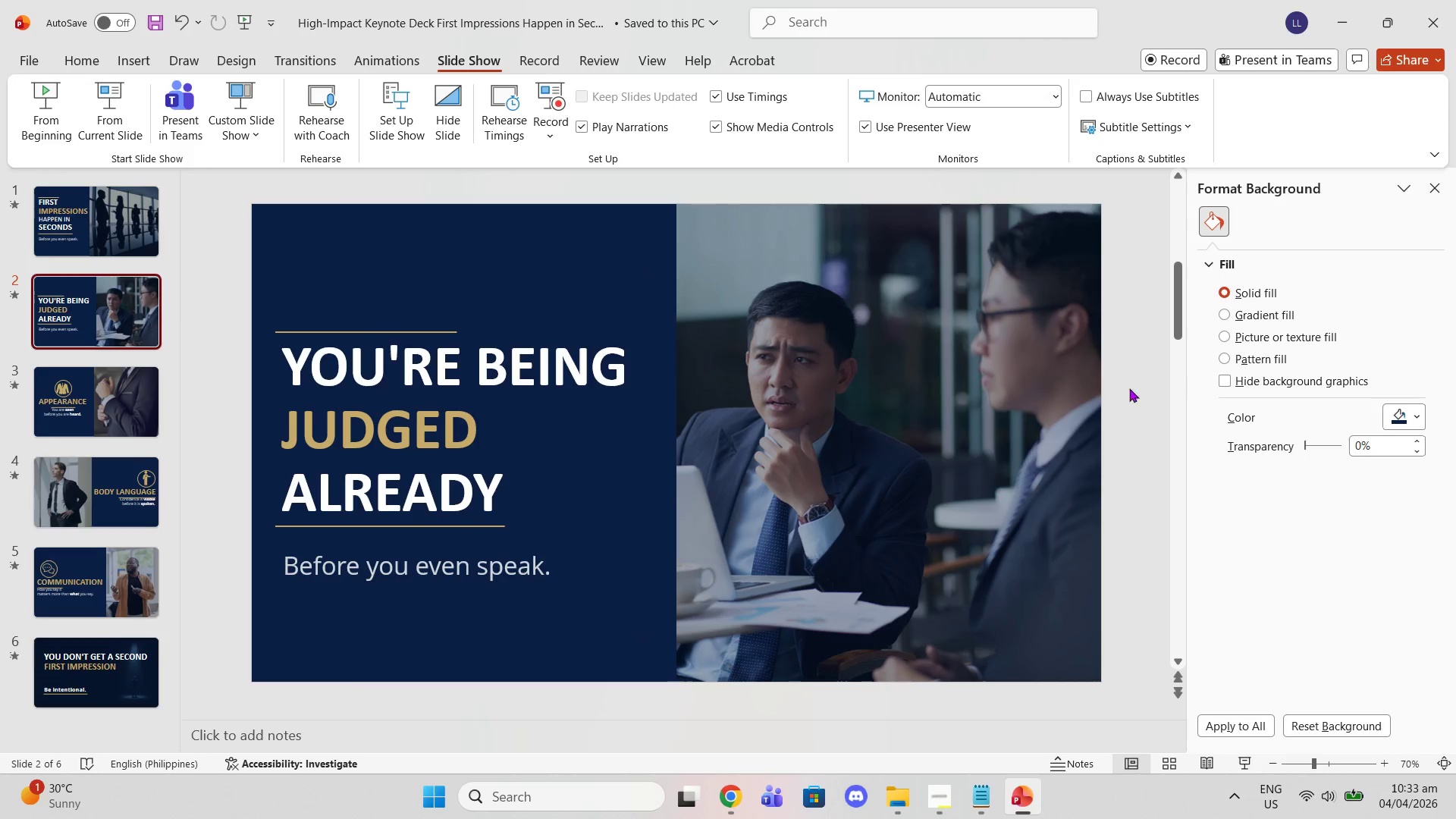 
left_click([994, 403])
 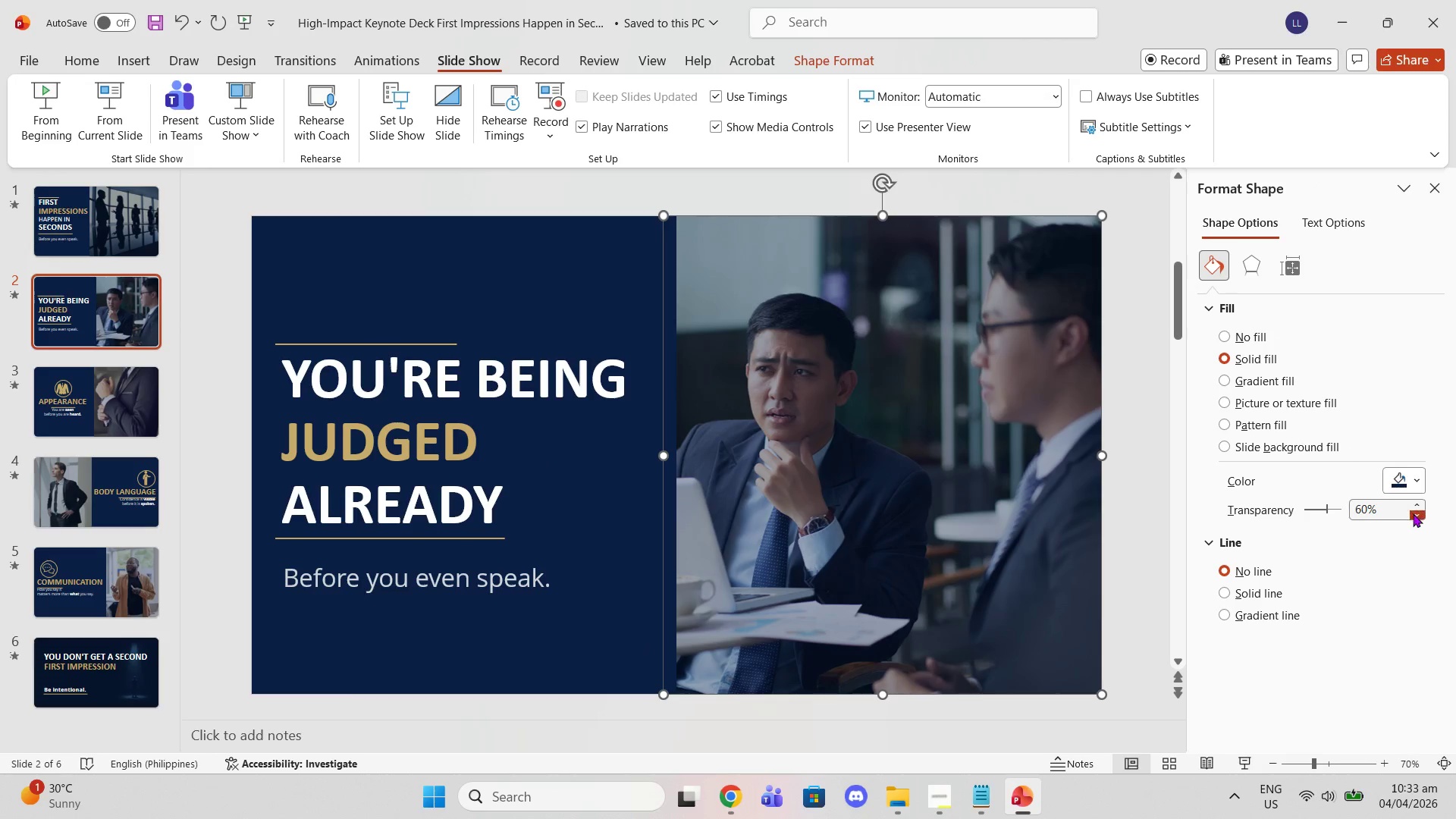 
double_click([1418, 516])
 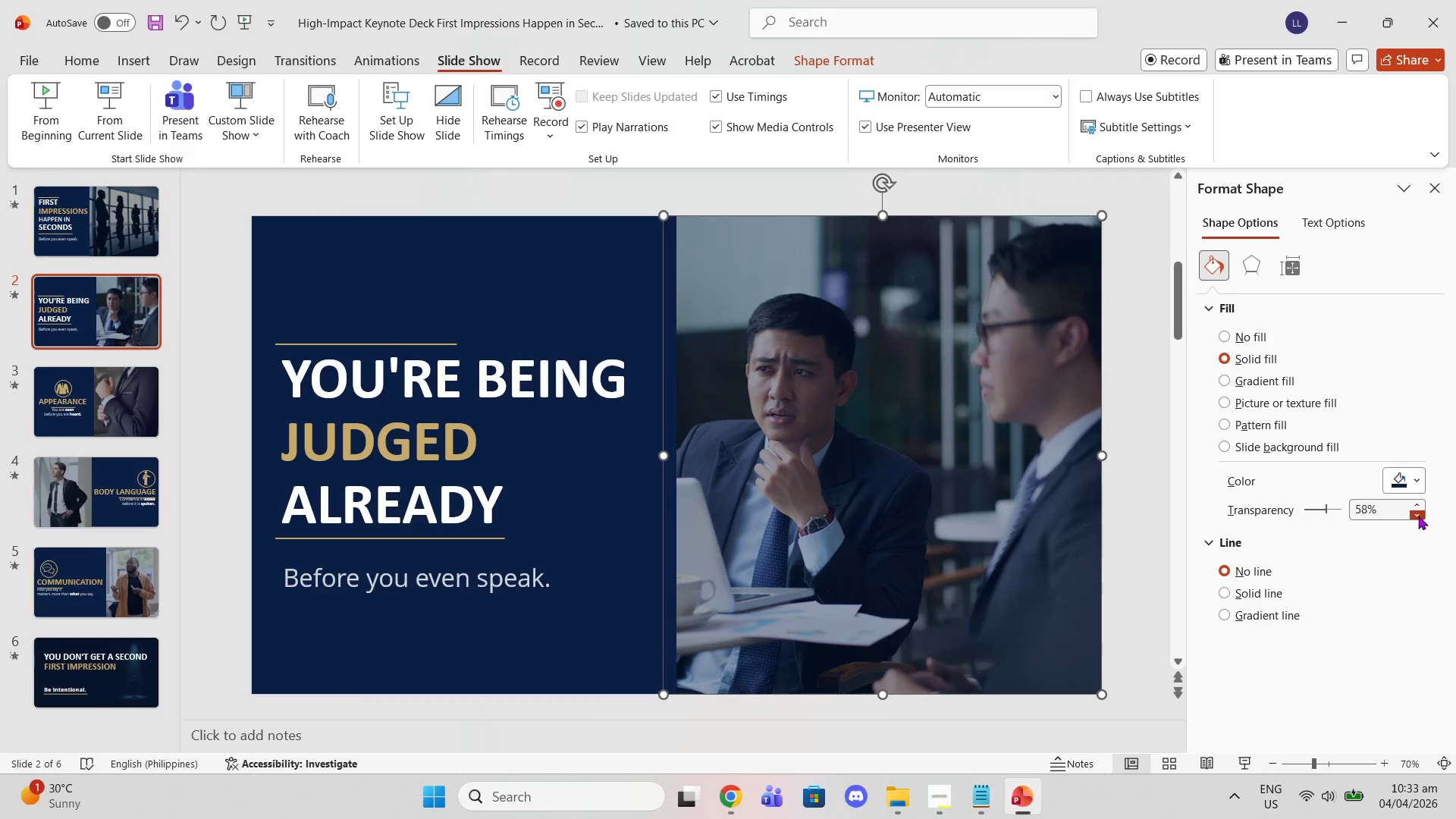 
triple_click([1418, 516])
 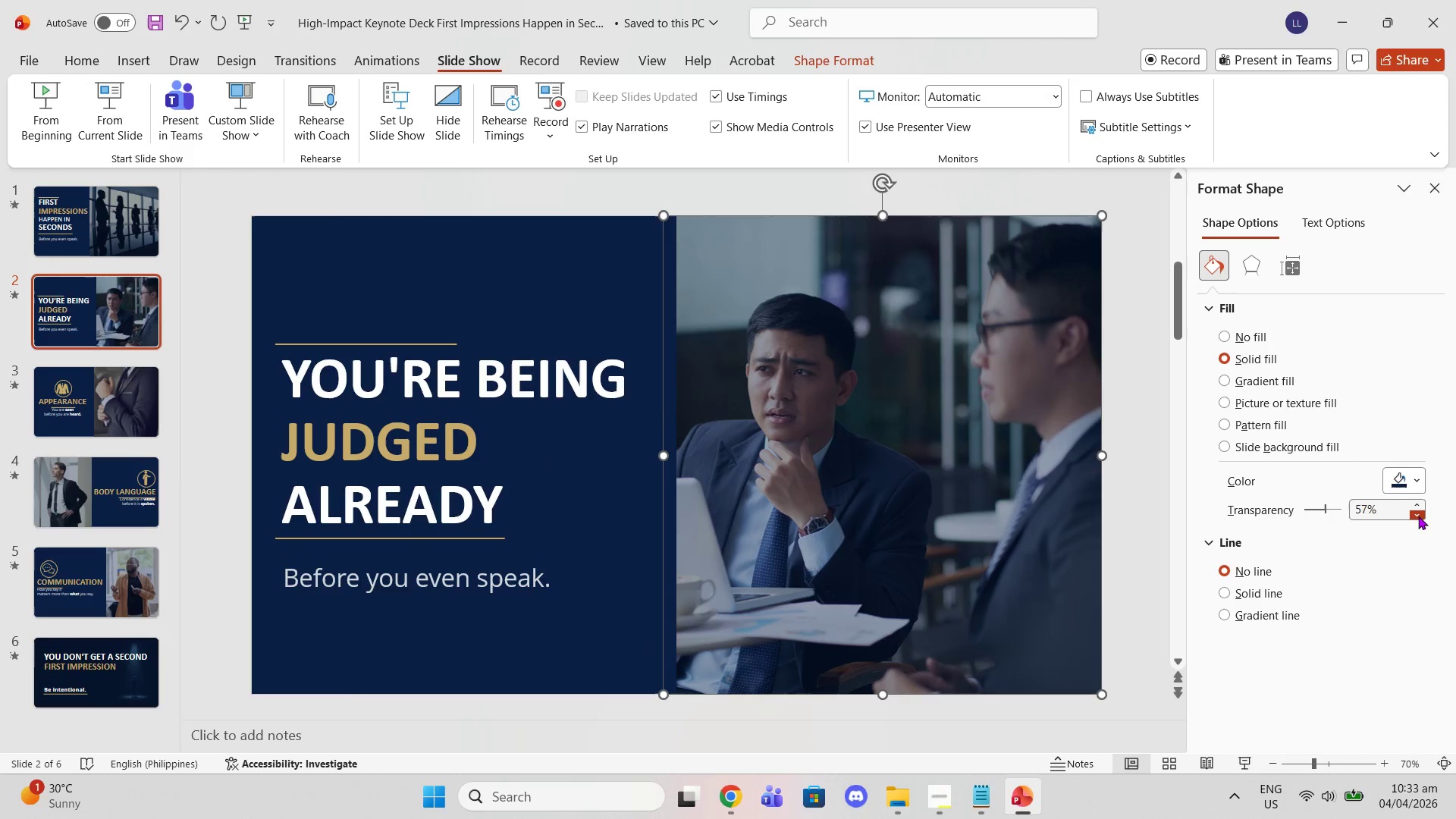 
triple_click([1418, 516])
 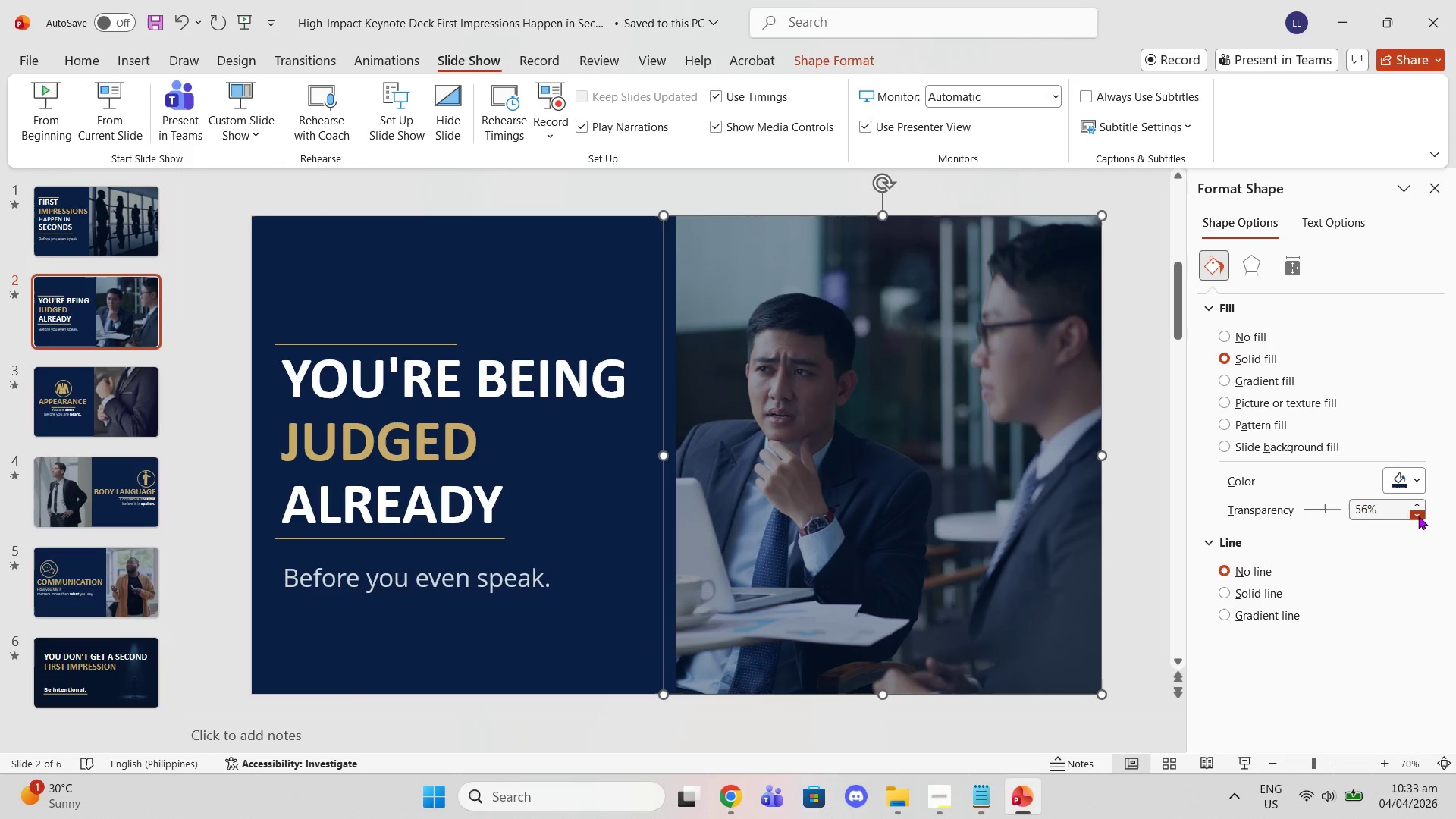 
left_click([1418, 516])
 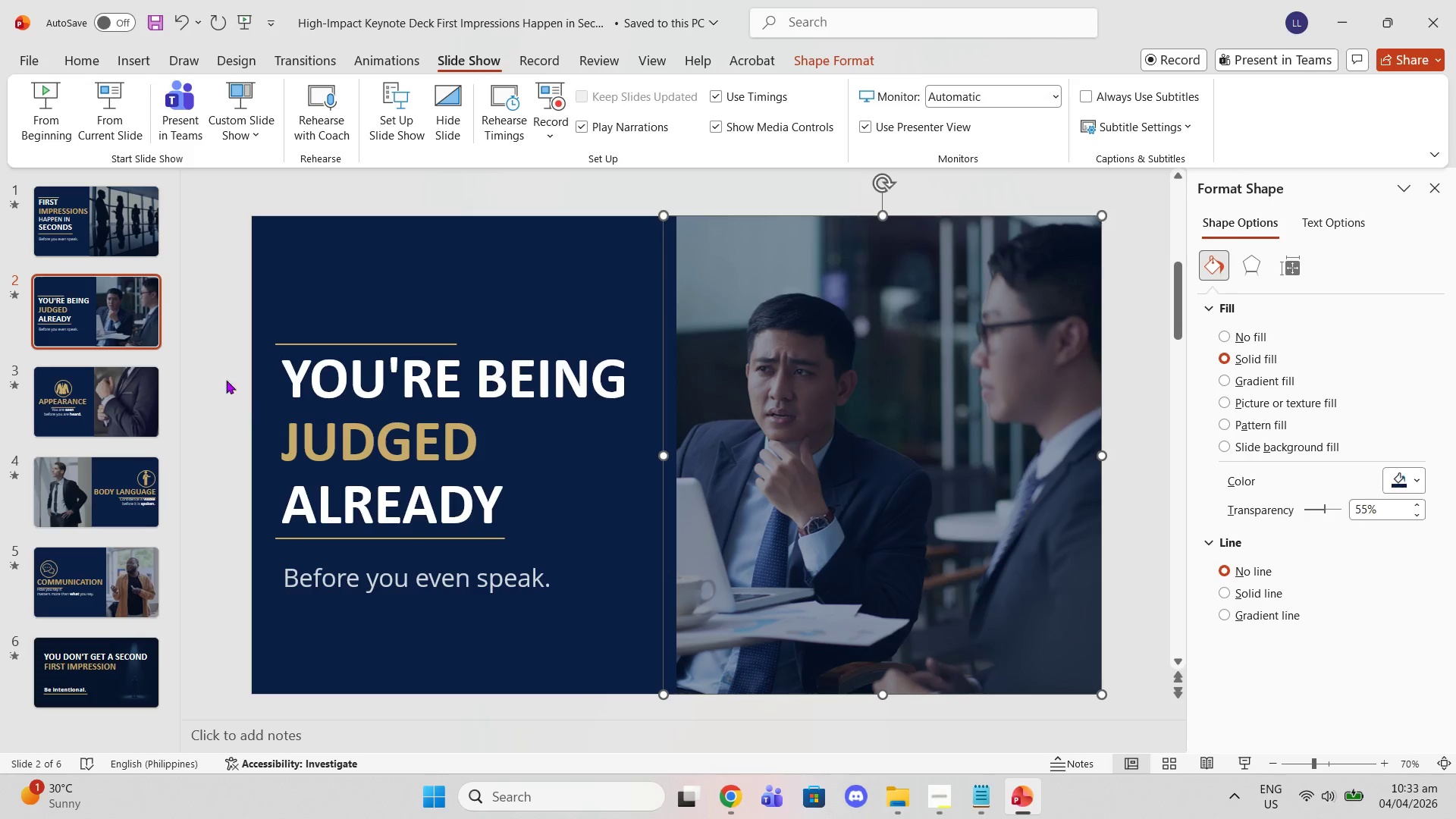 
left_click([124, 396])
 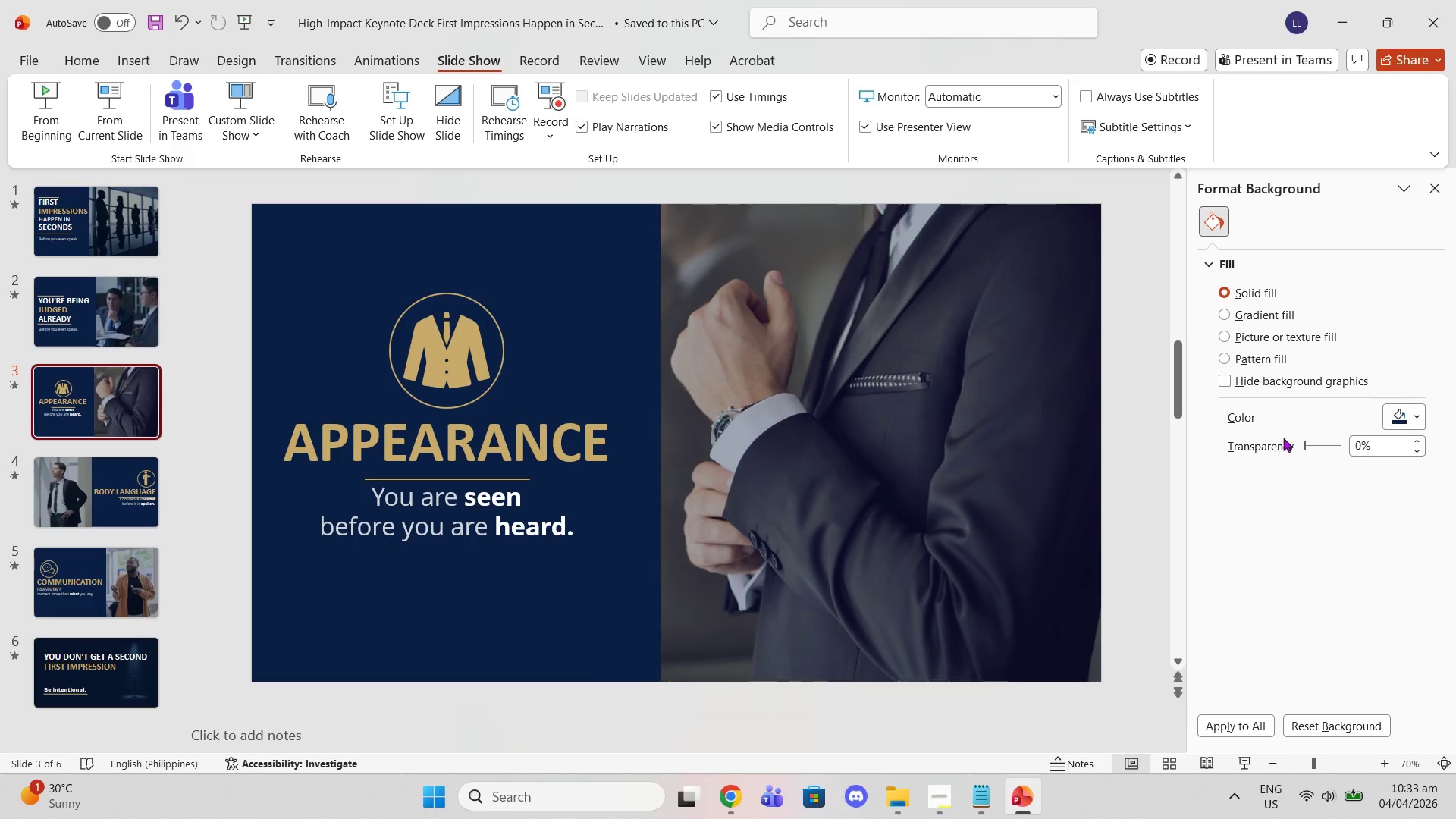 
left_click([971, 450])
 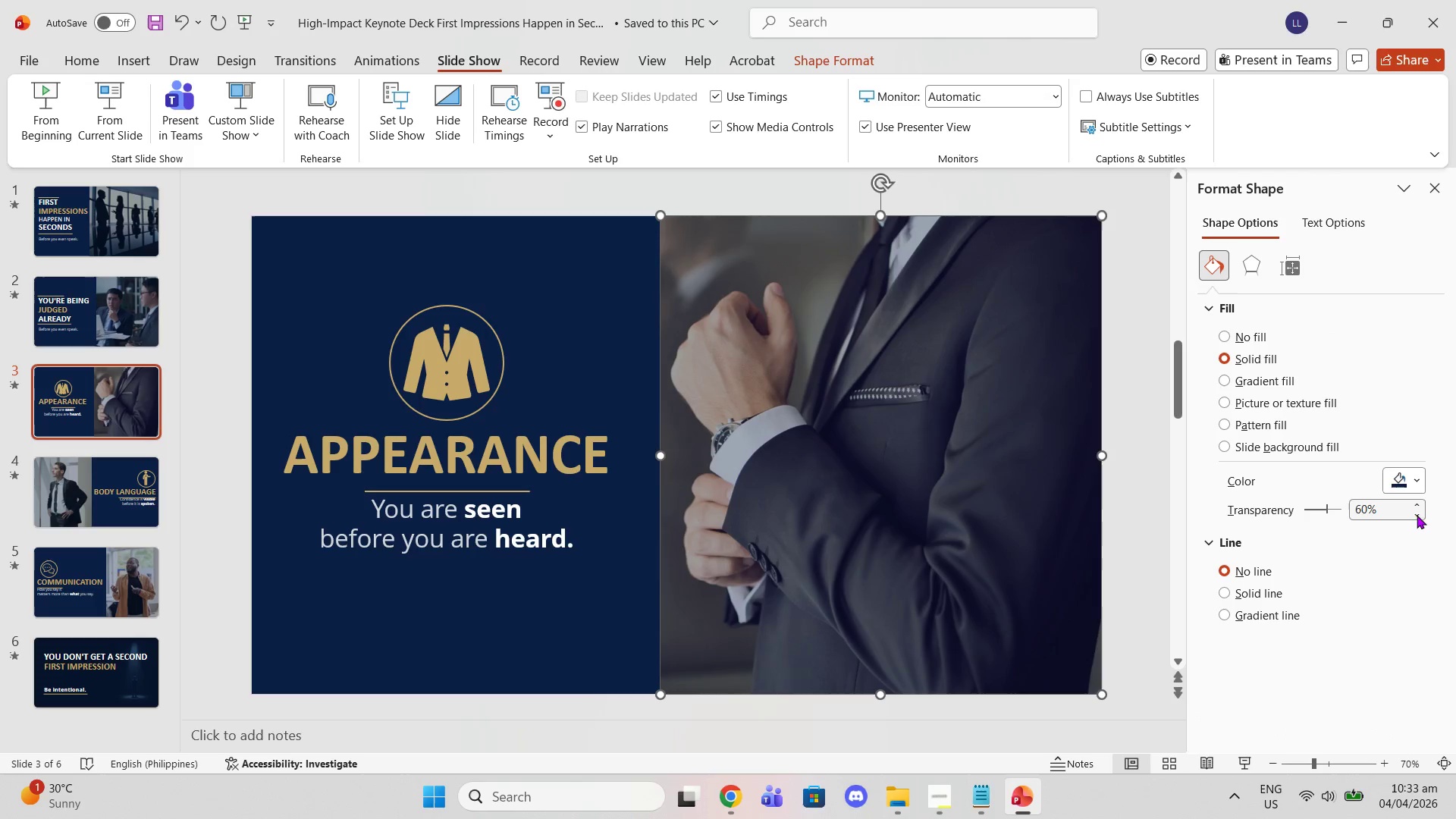 
double_click([1417, 515])
 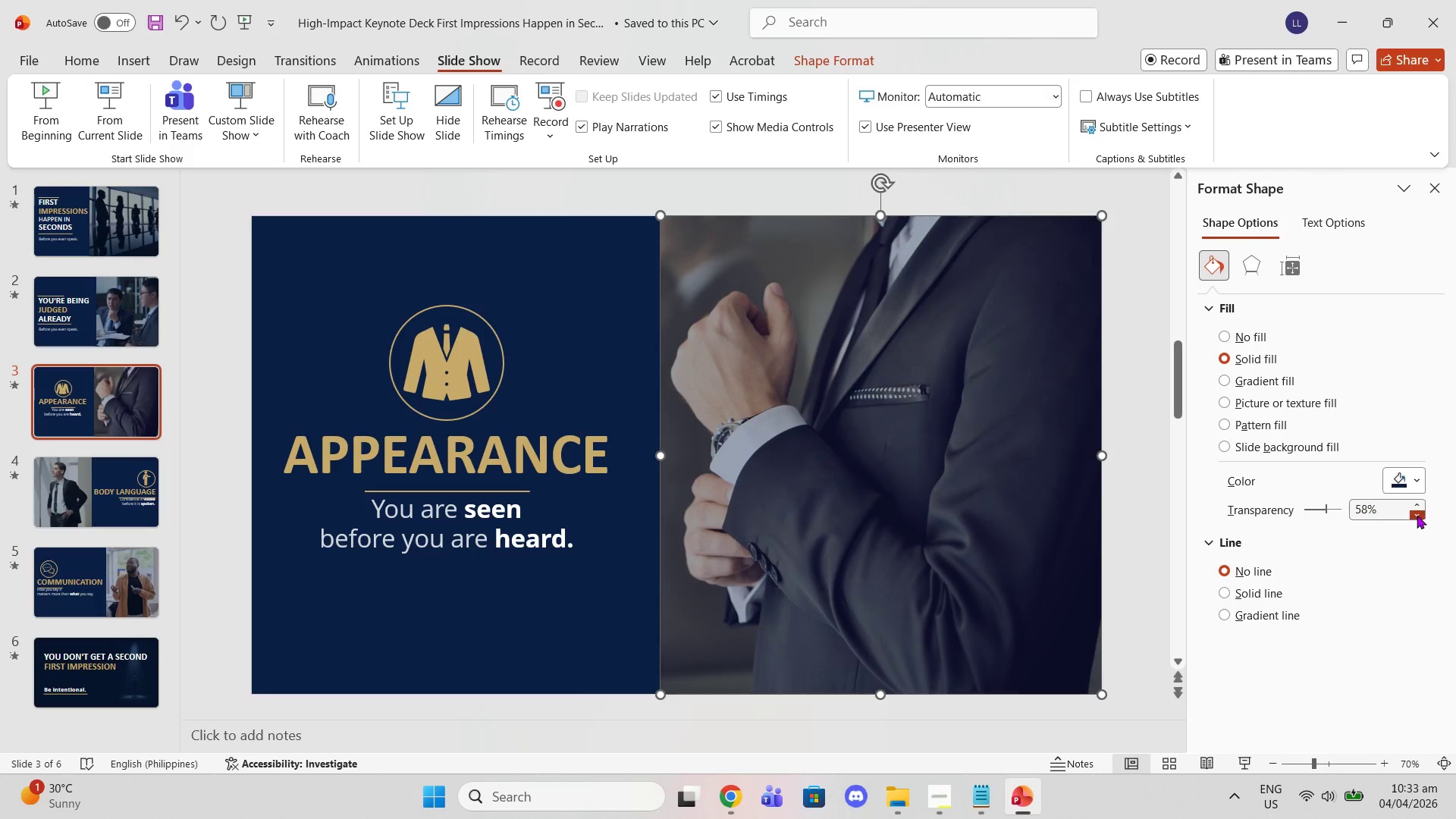 
triple_click([1417, 515])
 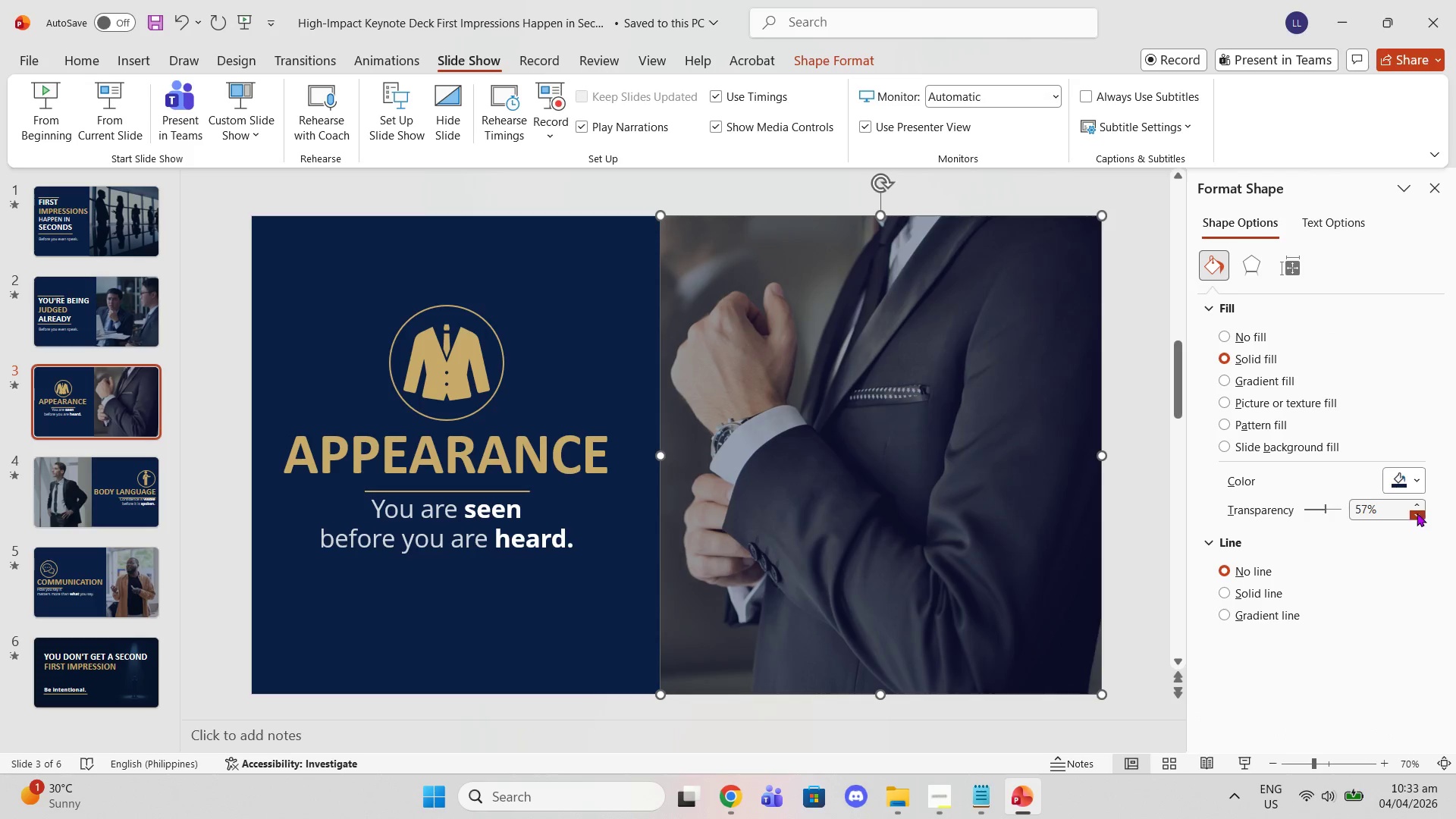 
triple_click([1417, 513])
 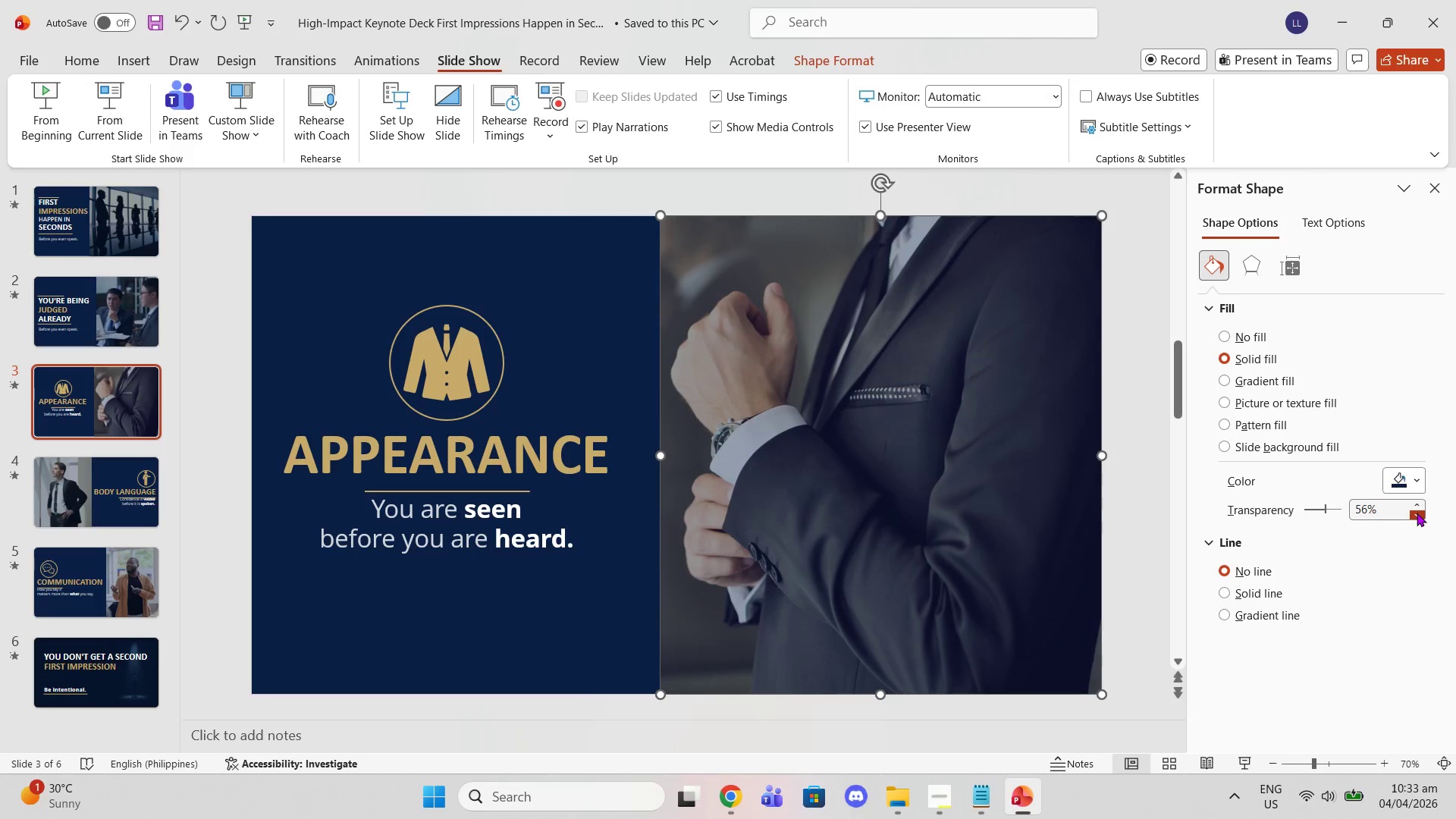 
triple_click([1417, 513])
 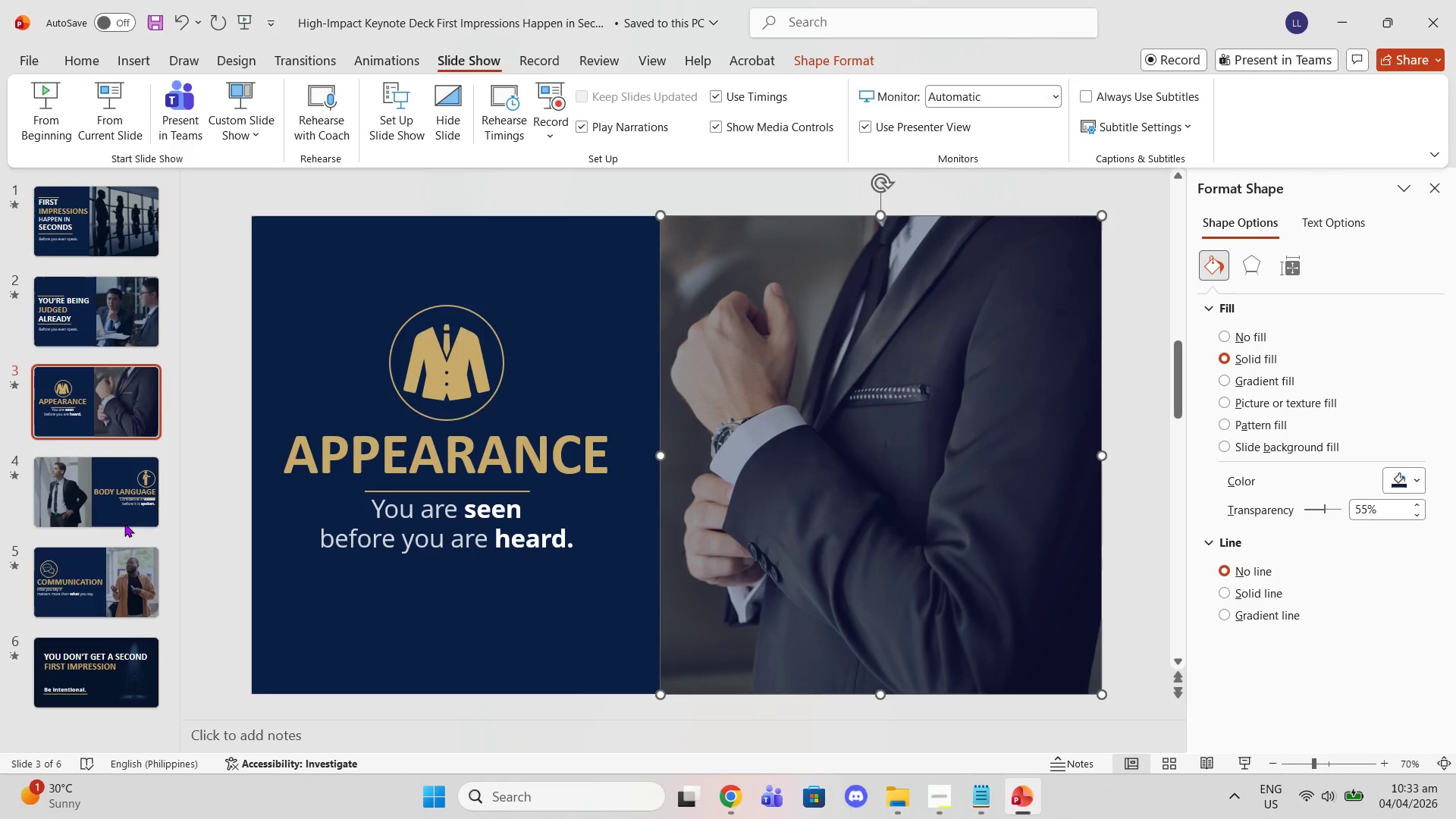 
left_click([104, 512])
 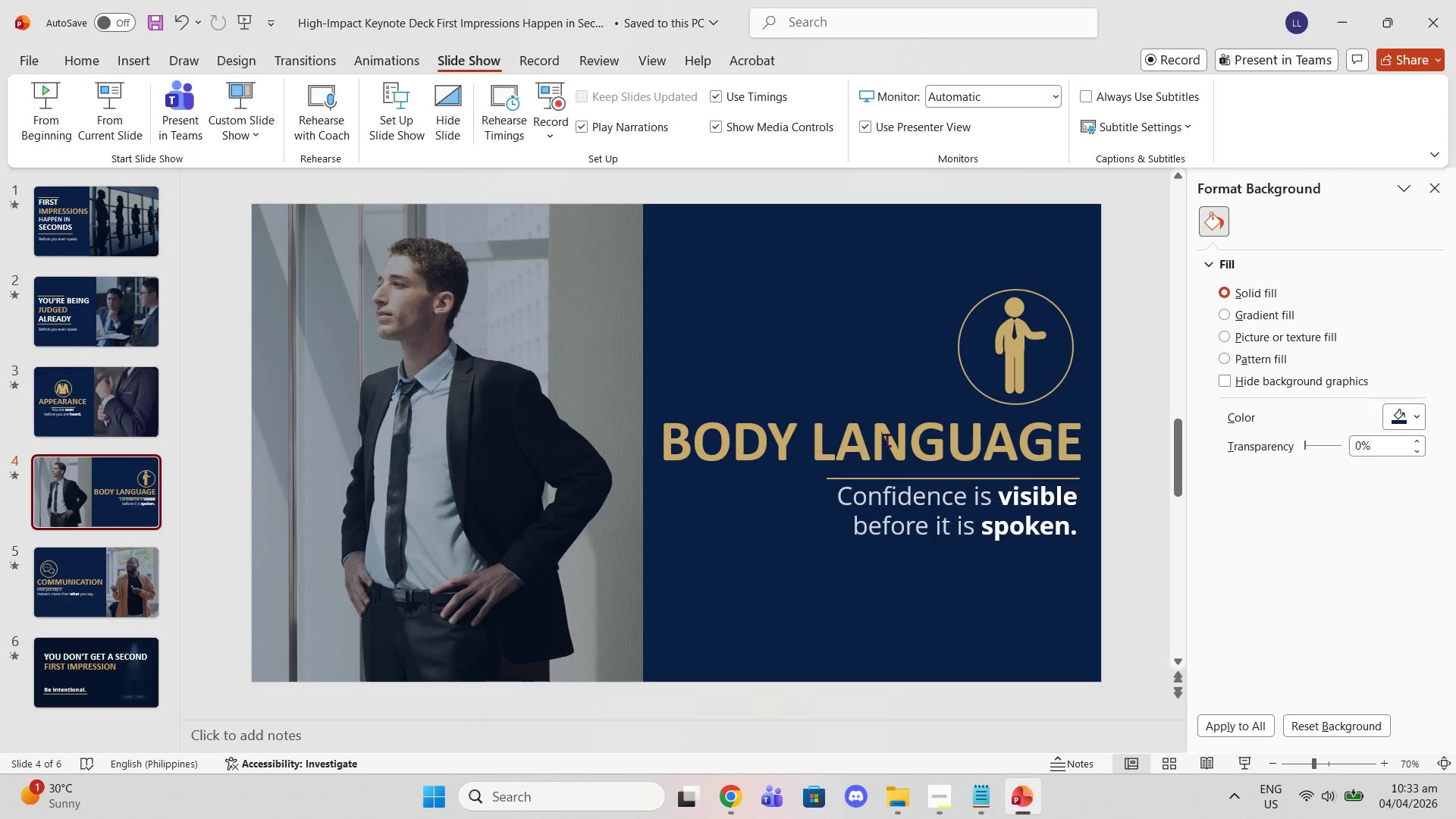 
left_click([887, 440])
 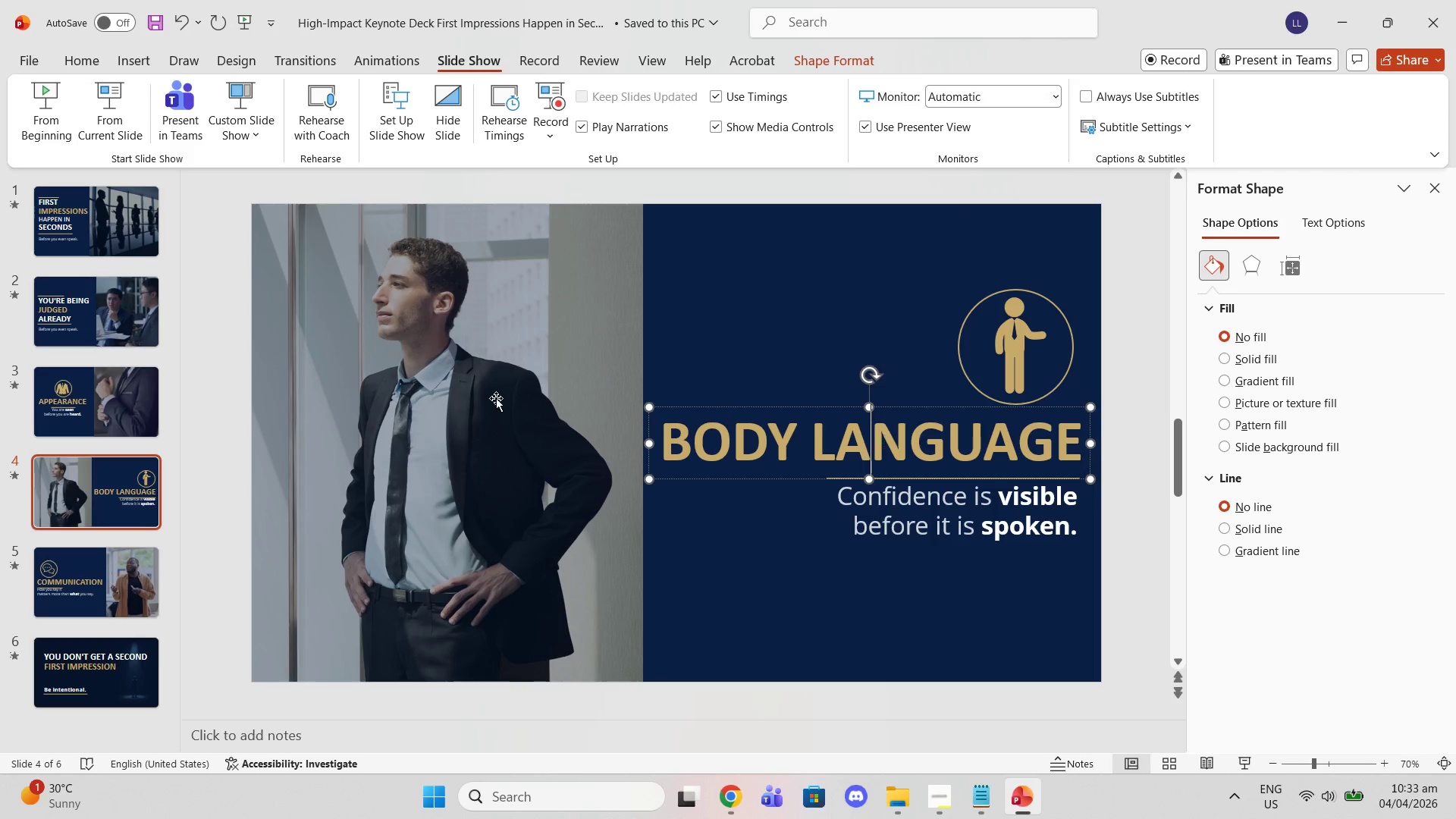 
left_click([494, 398])
 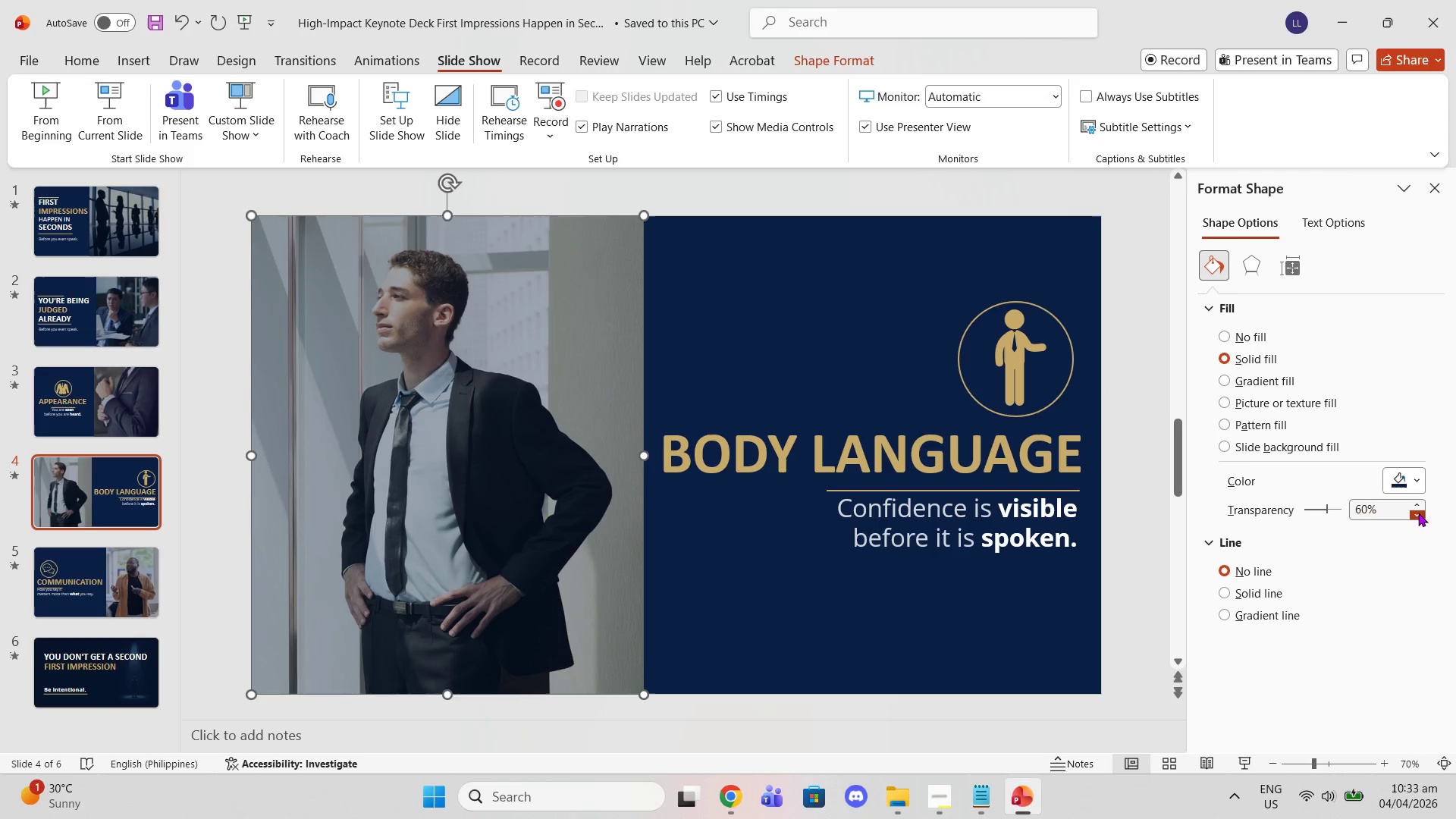 
double_click([1420, 514])
 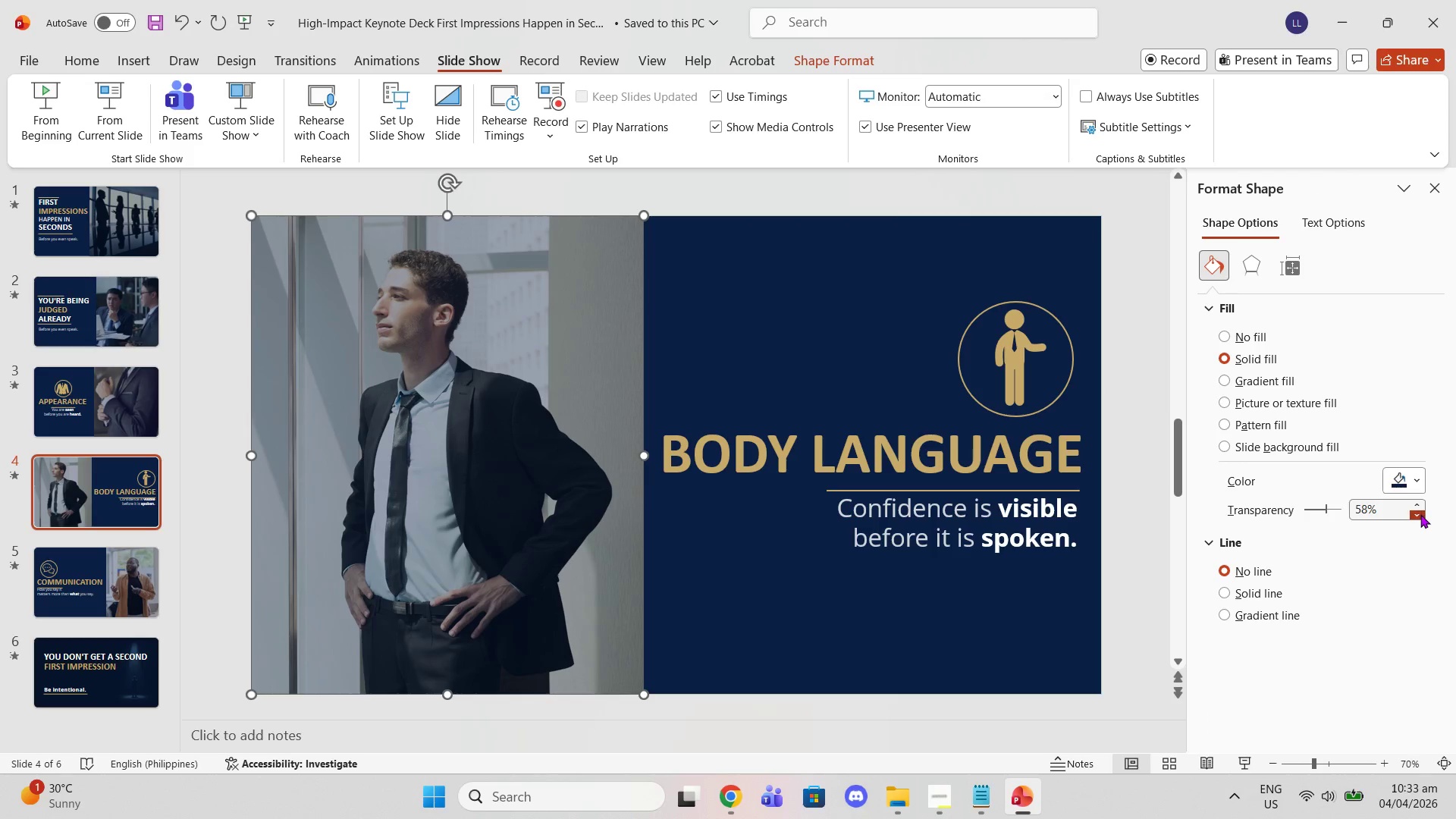 
triple_click([1420, 514])
 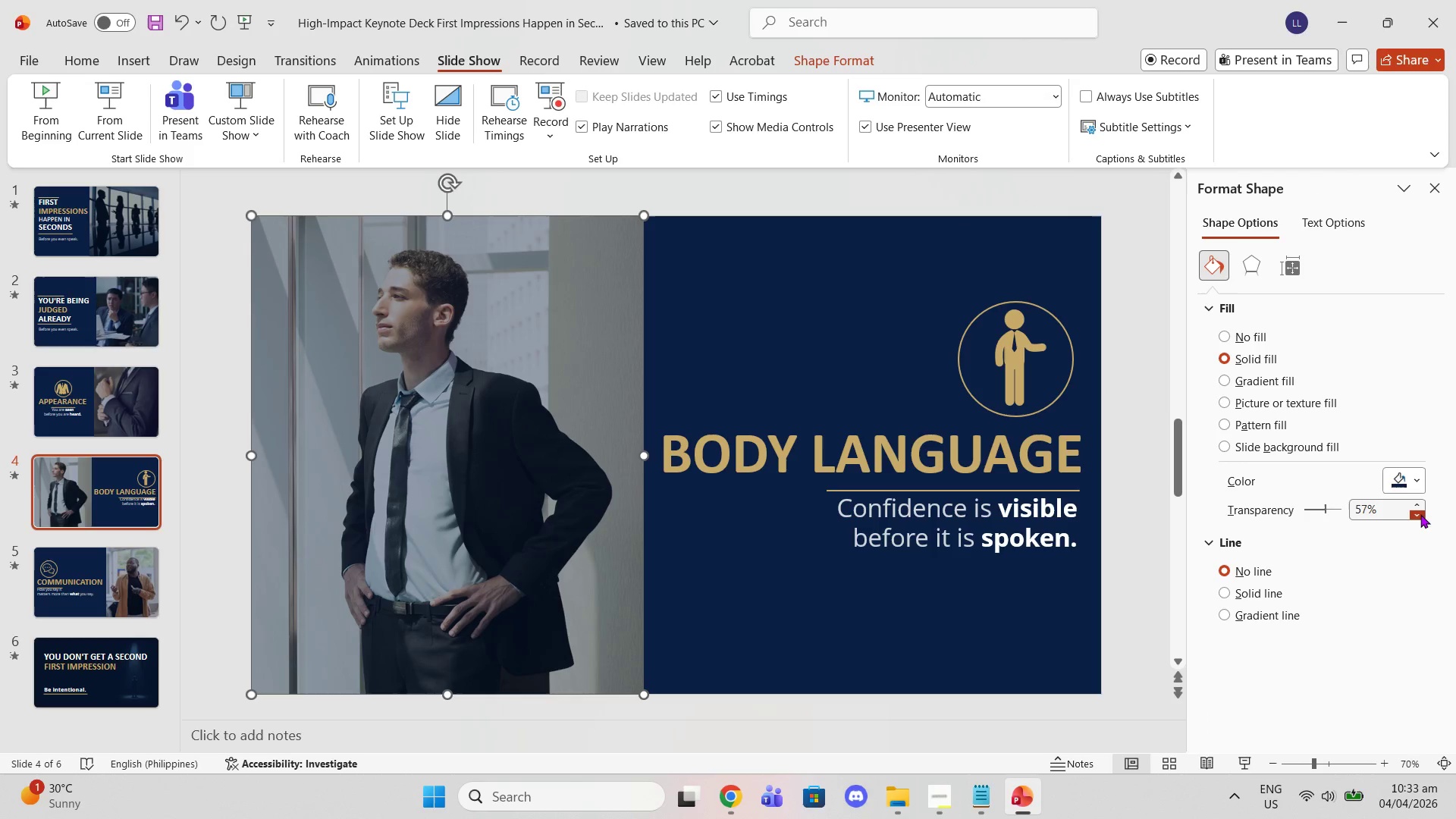 
triple_click([1420, 514])
 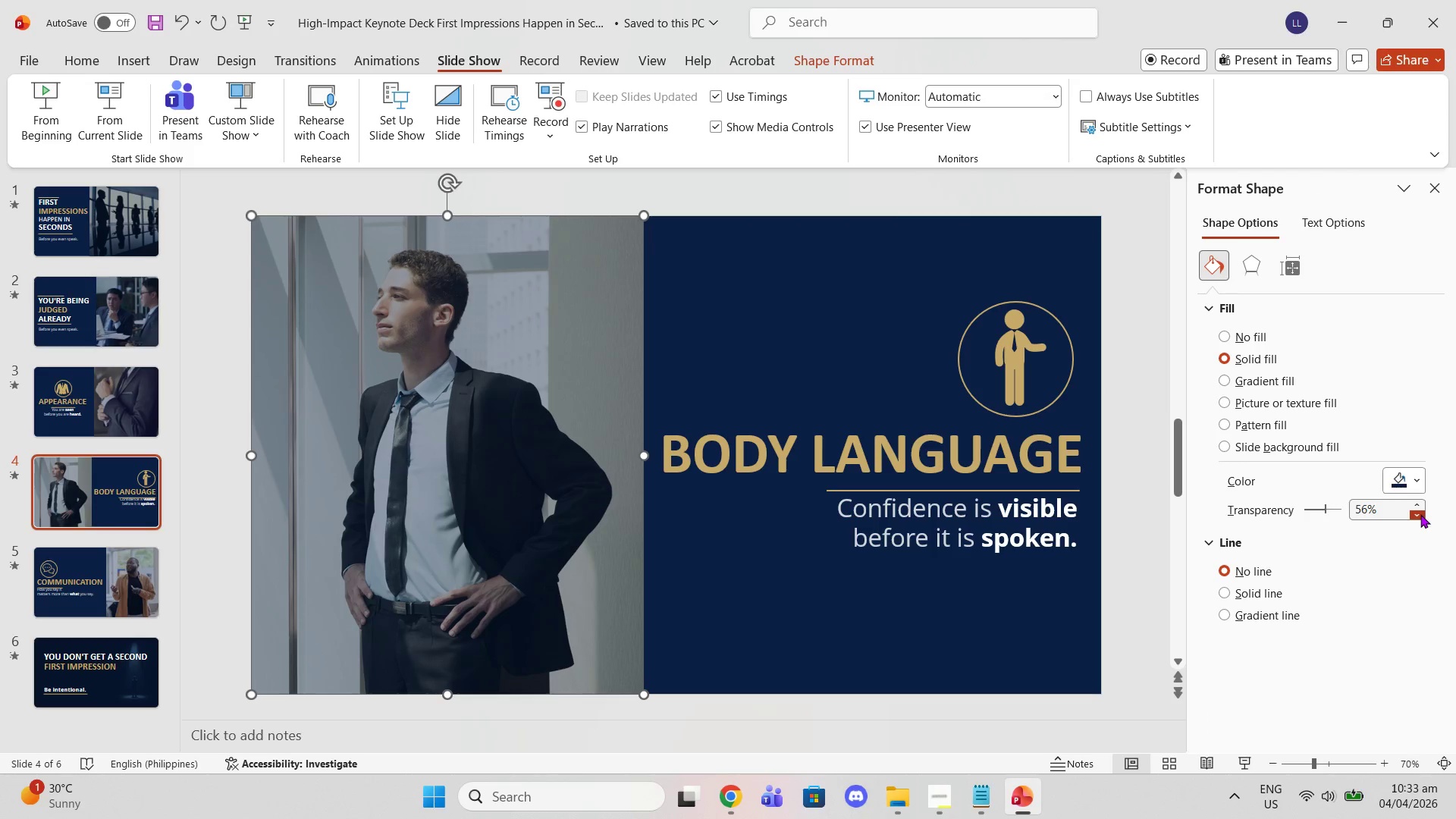 
triple_click([1420, 514])
 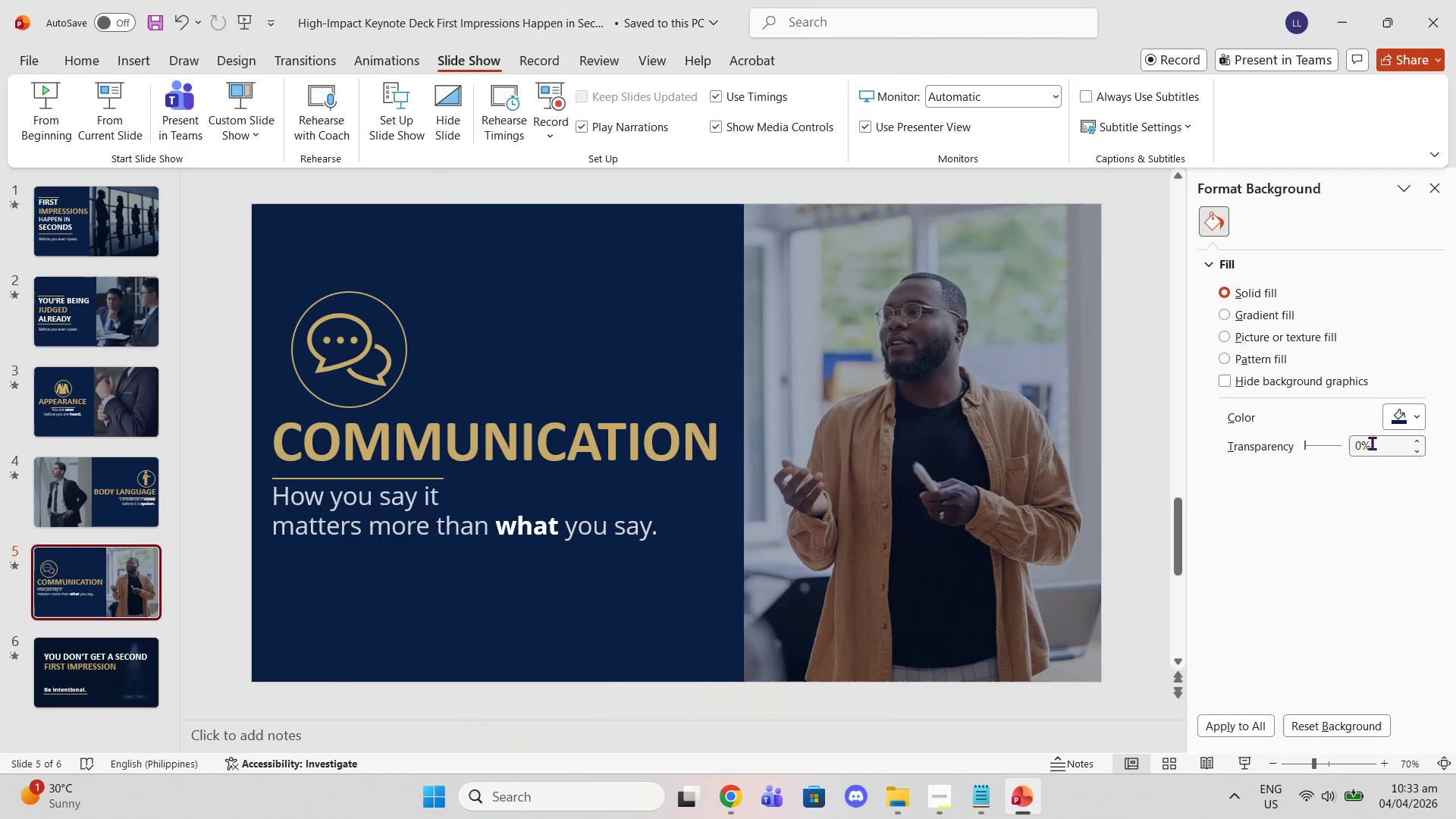 
left_click([916, 394])
 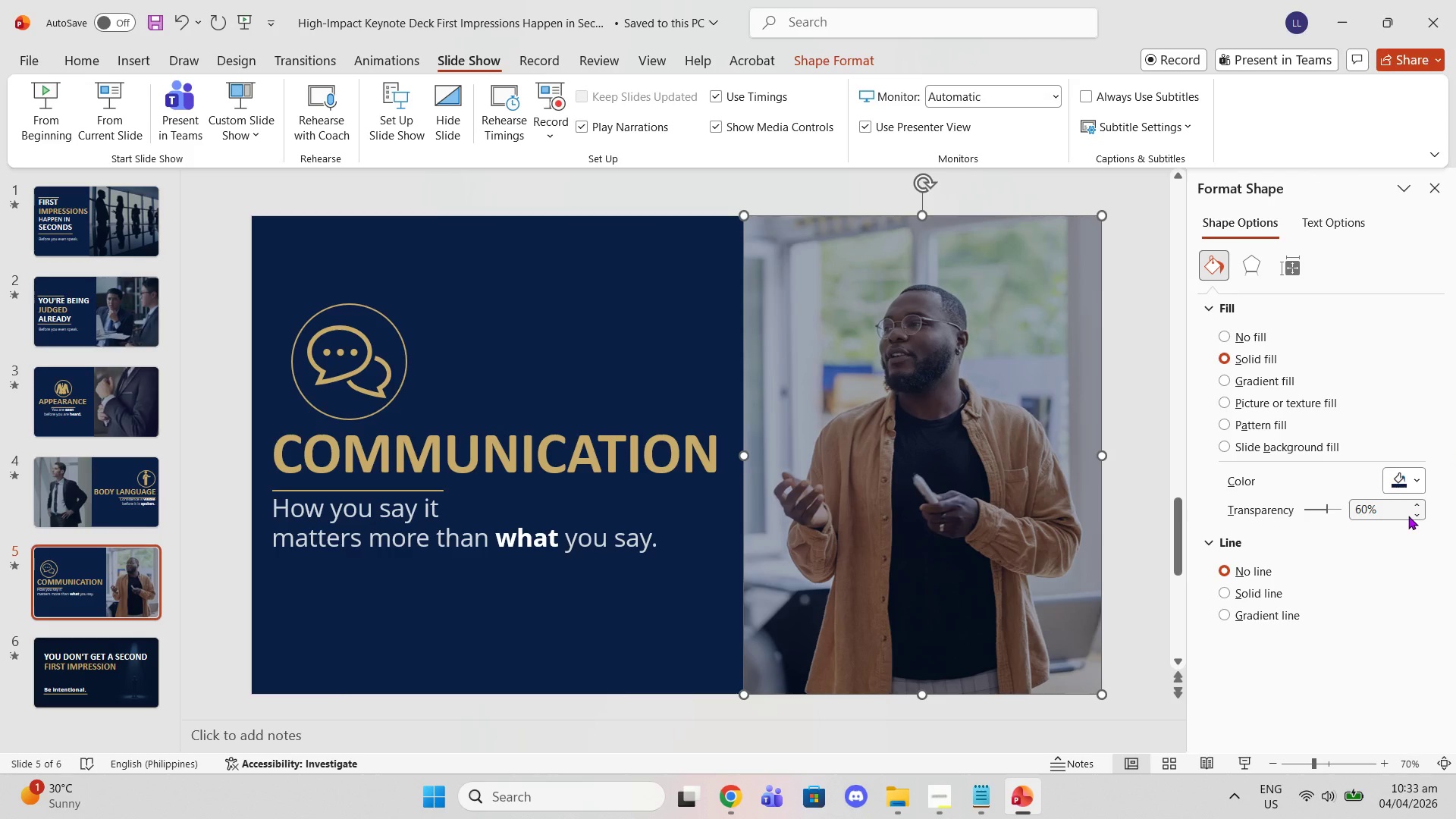 
double_click([1410, 516])
 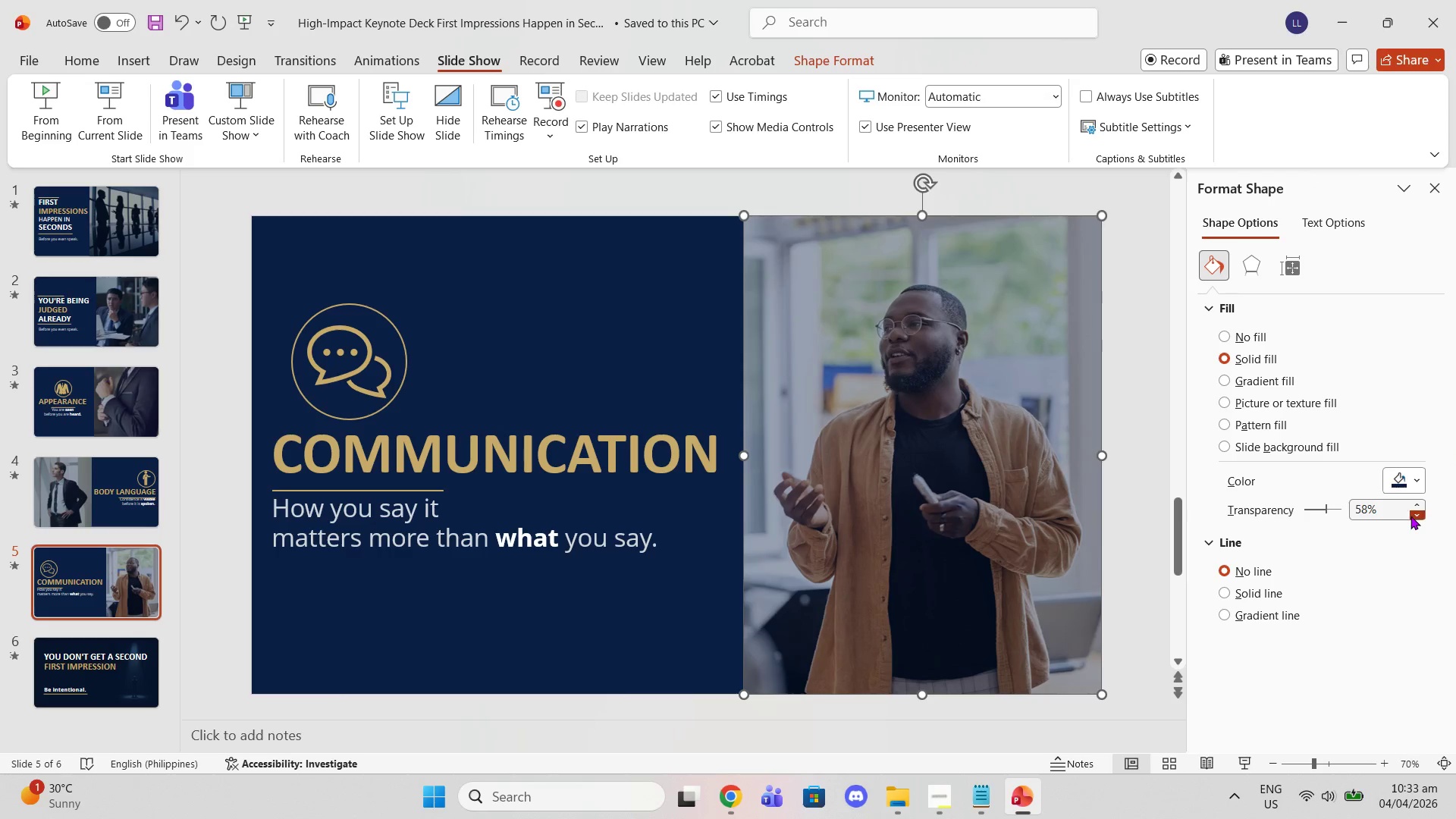 
triple_click([1410, 516])
 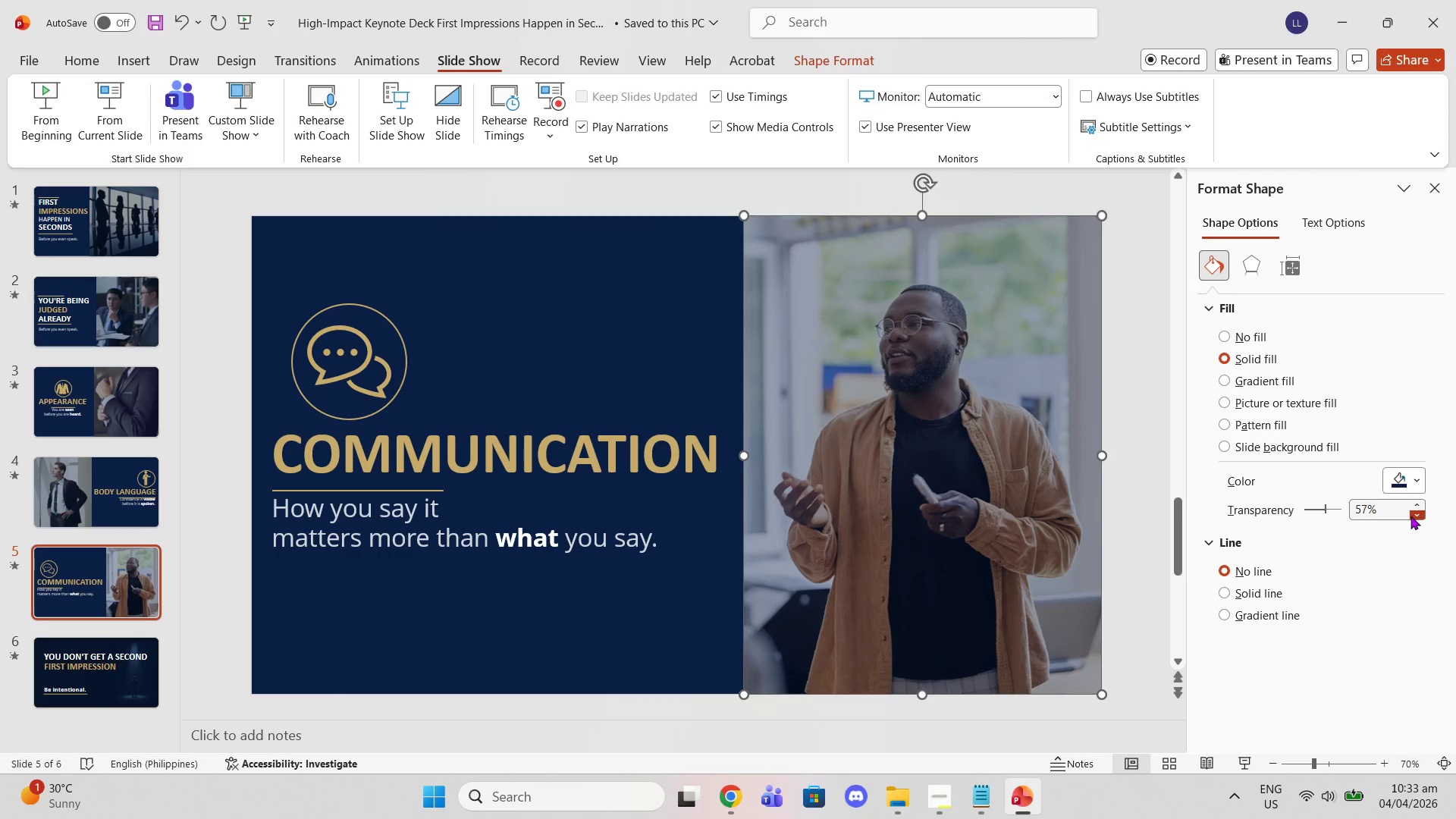 
triple_click([1410, 516])
 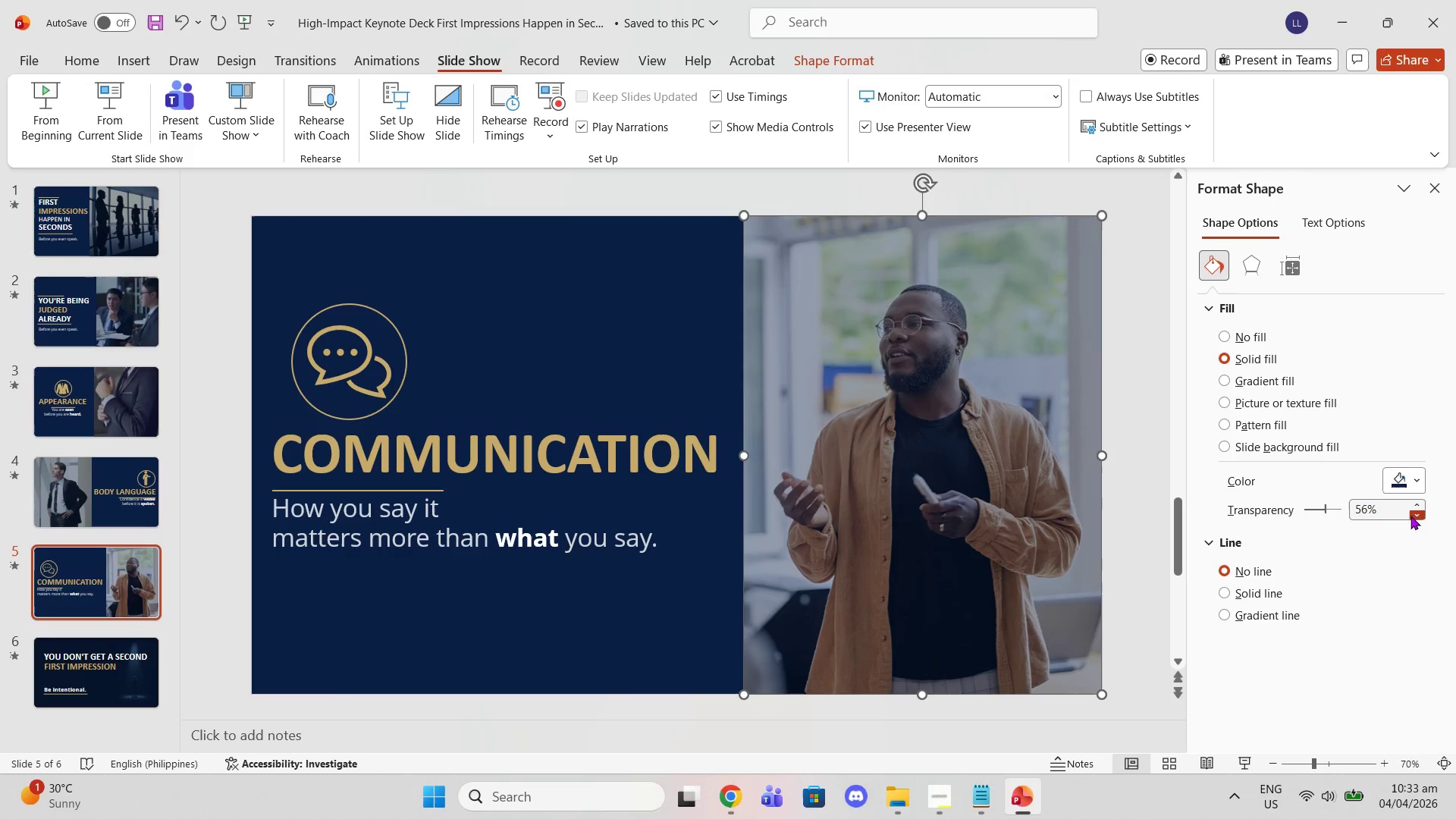 
triple_click([1410, 516])
 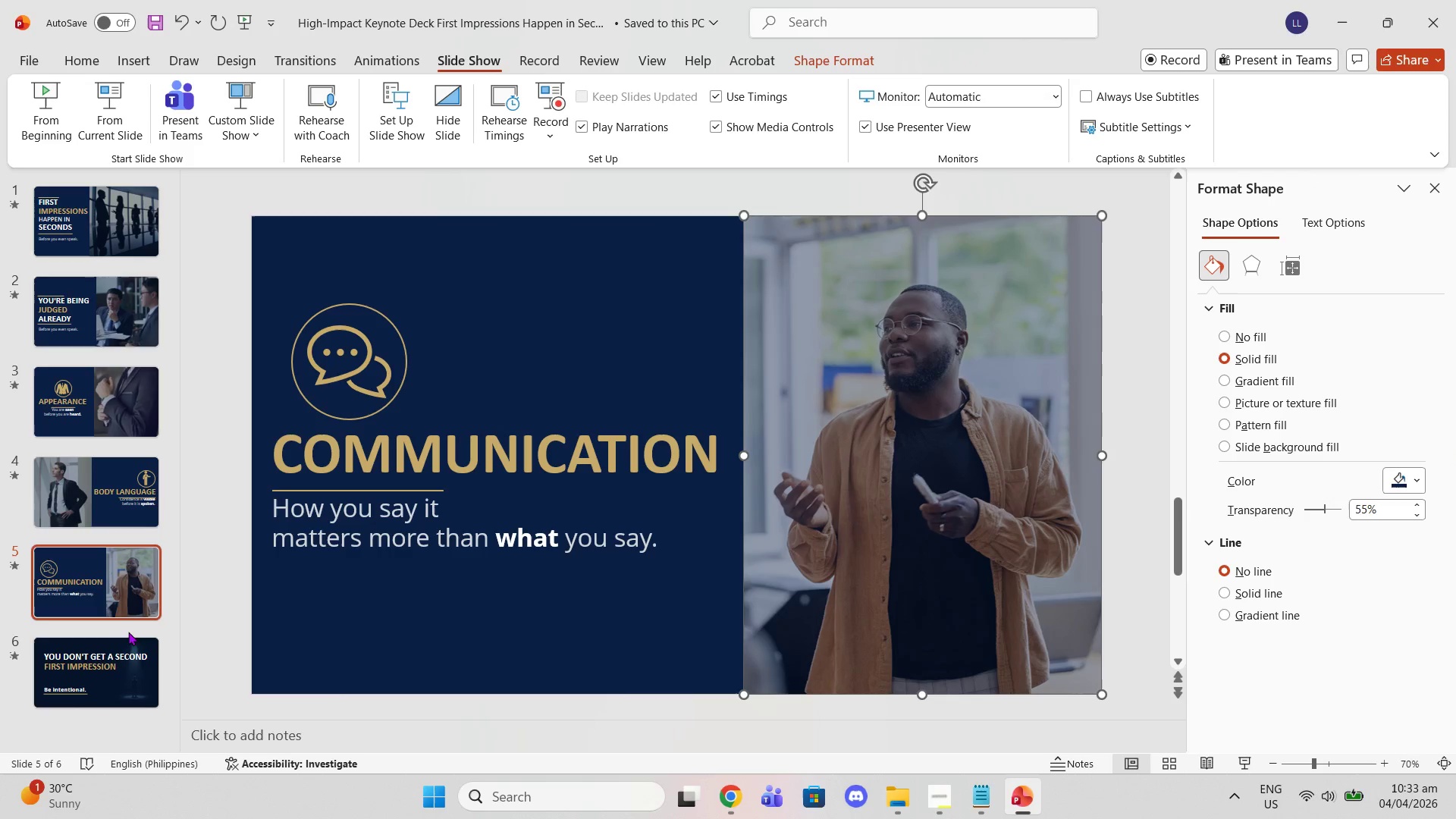 
left_click([127, 673])
 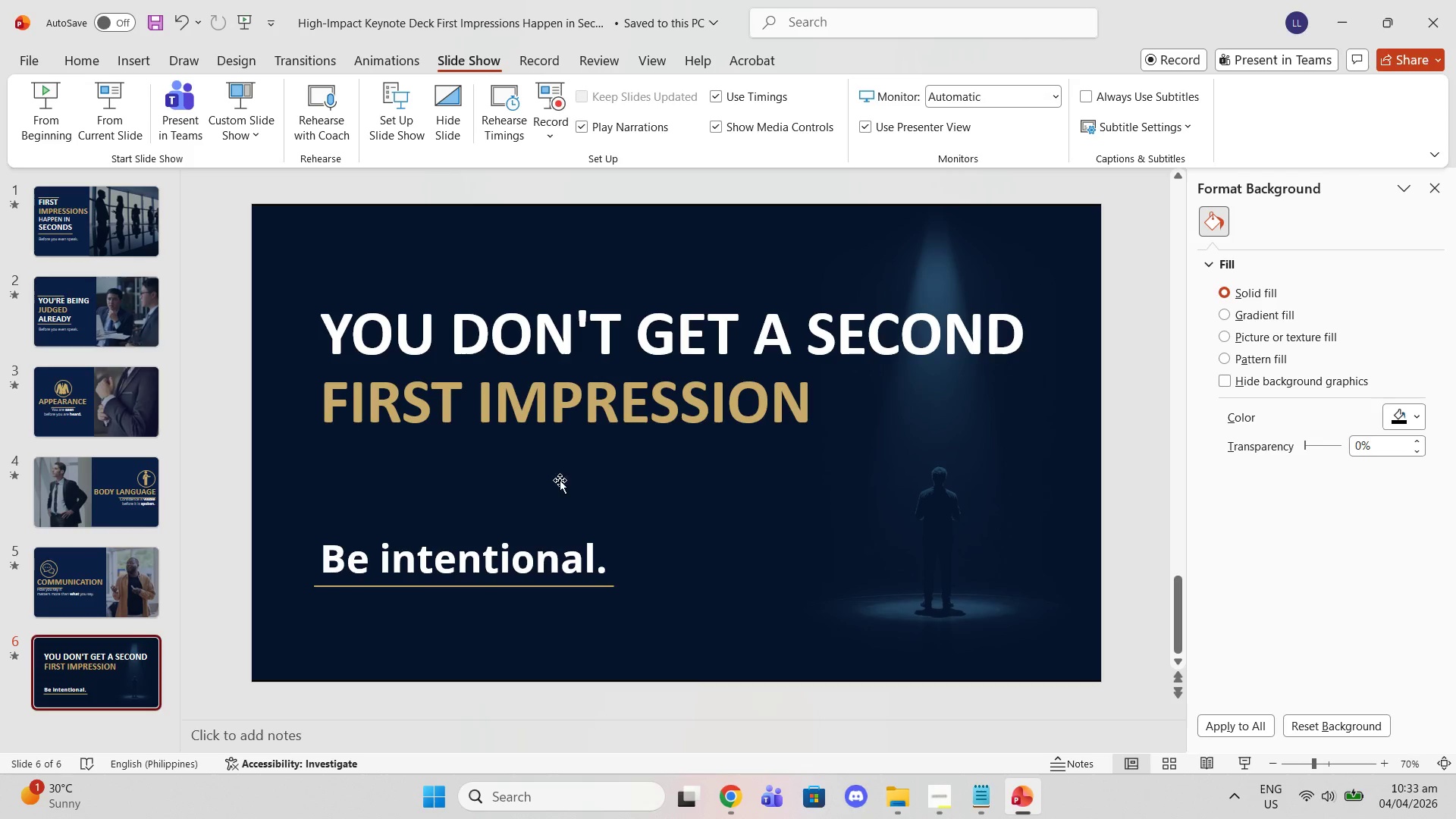 
left_click_drag(start_coordinate=[623, 487], to_coordinate=[86, 243])
 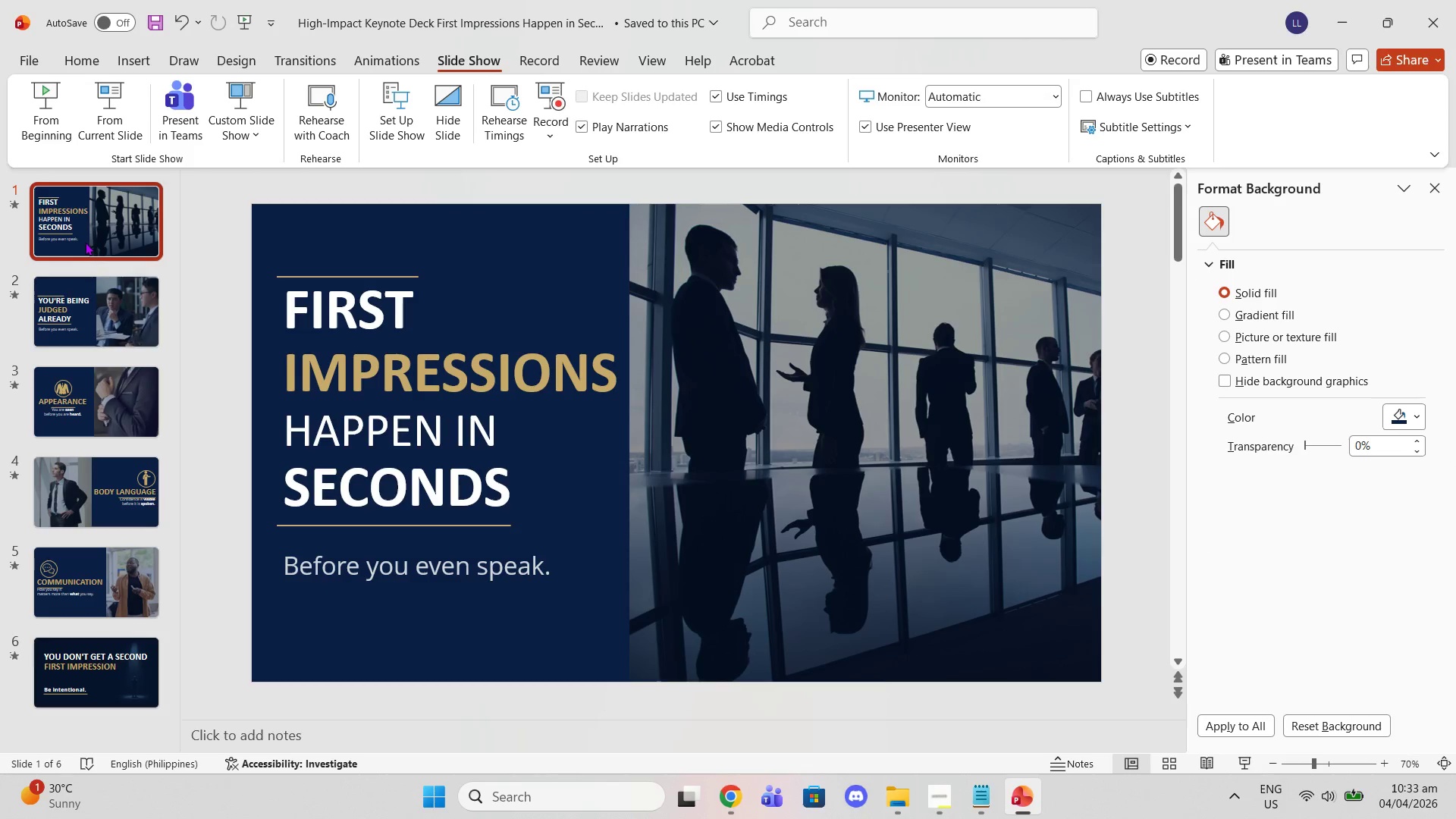 
left_click([86, 243])
 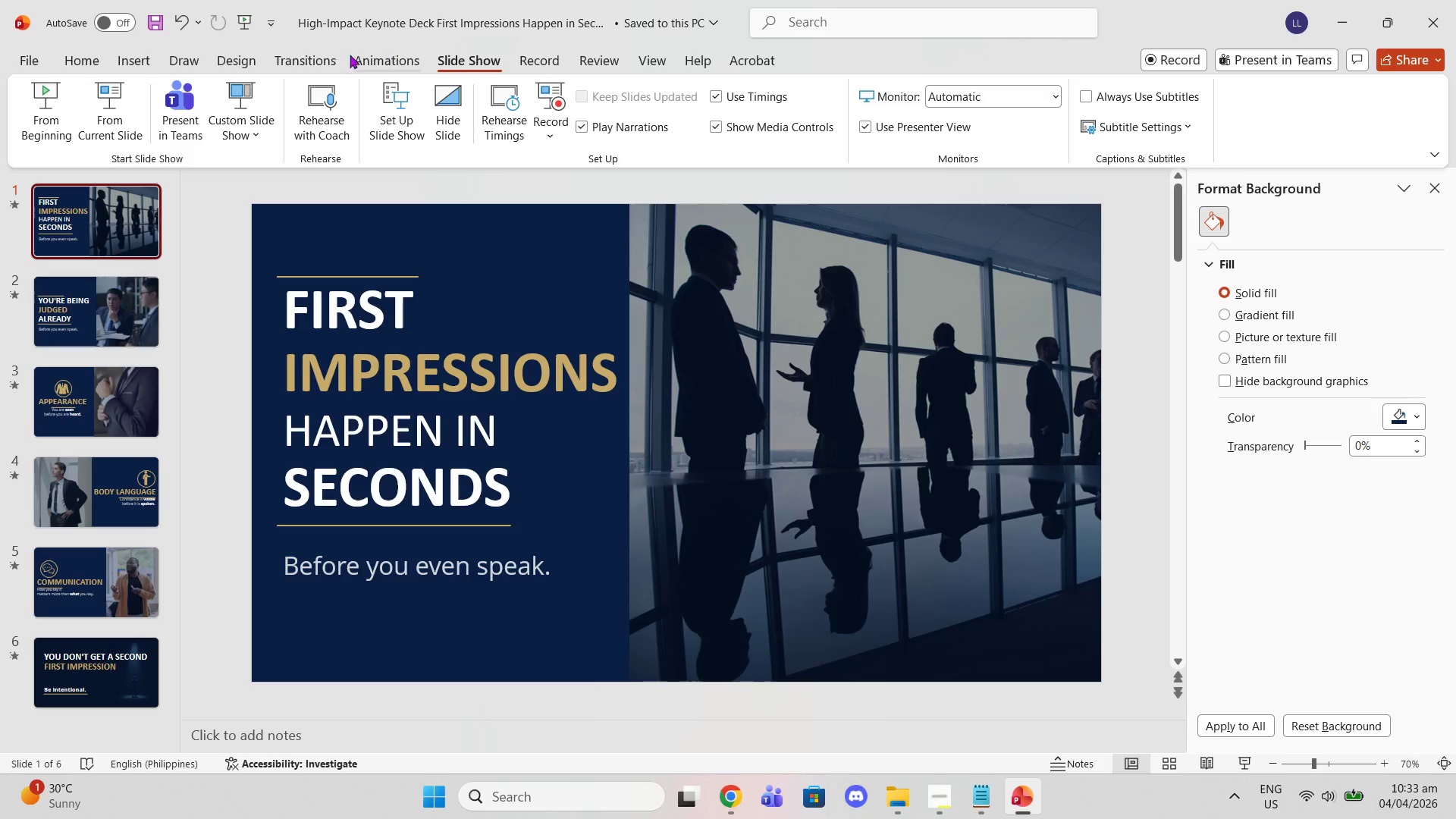 
scroll: coordinate [108, 334], scroll_direction: up, amount: 5.0
 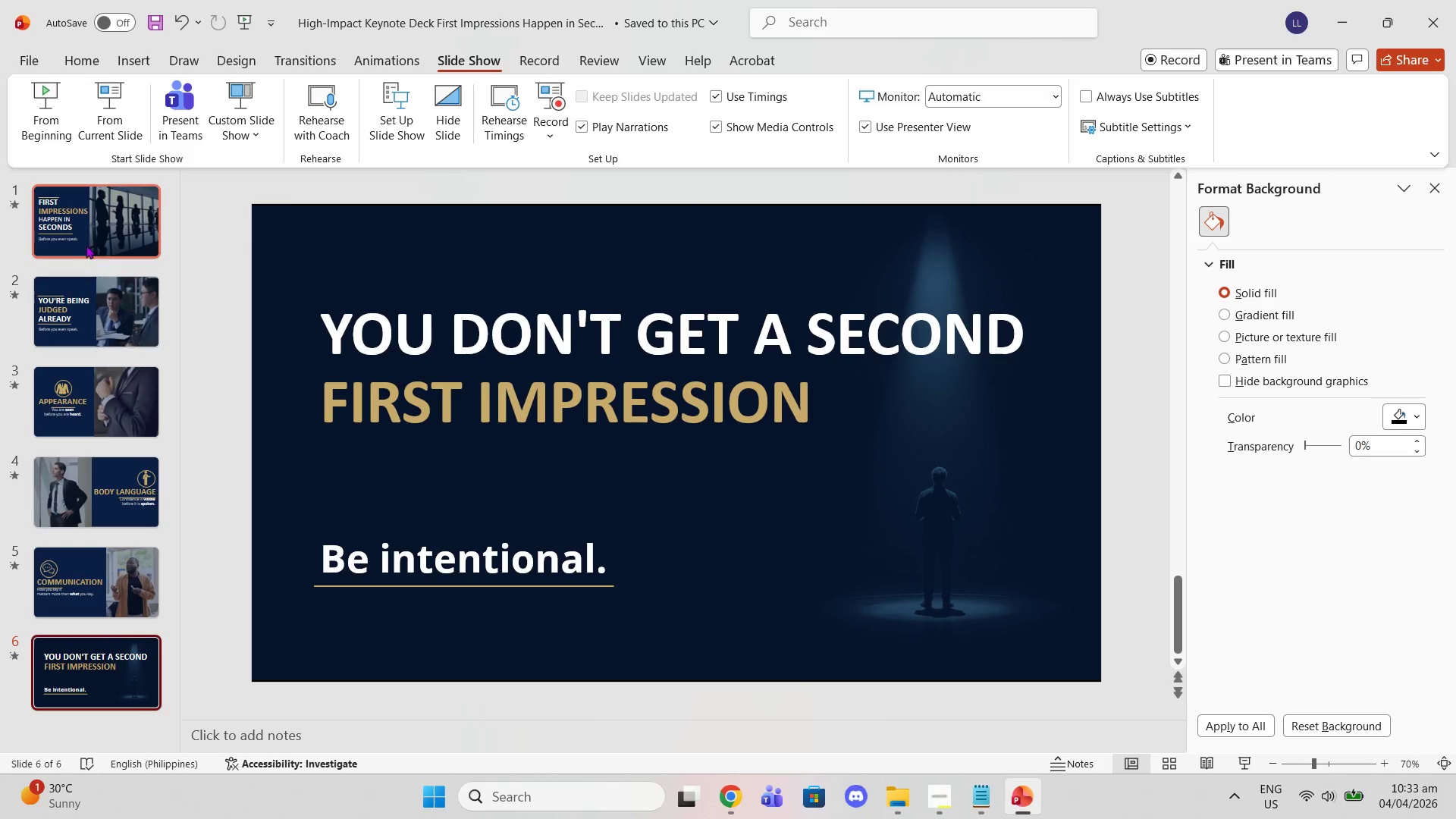 
left_click([76, 72])
 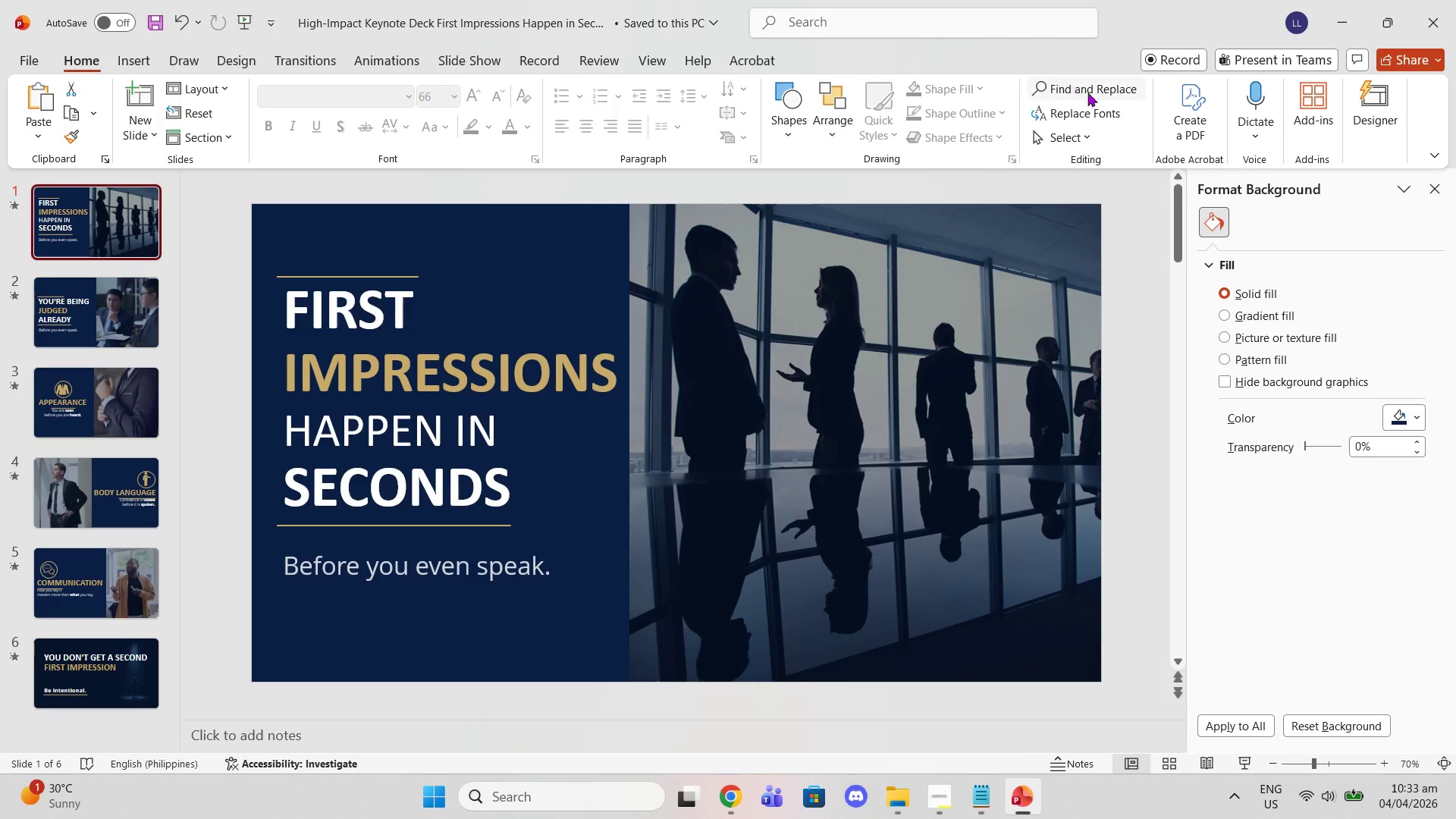 
left_click([1085, 136])
 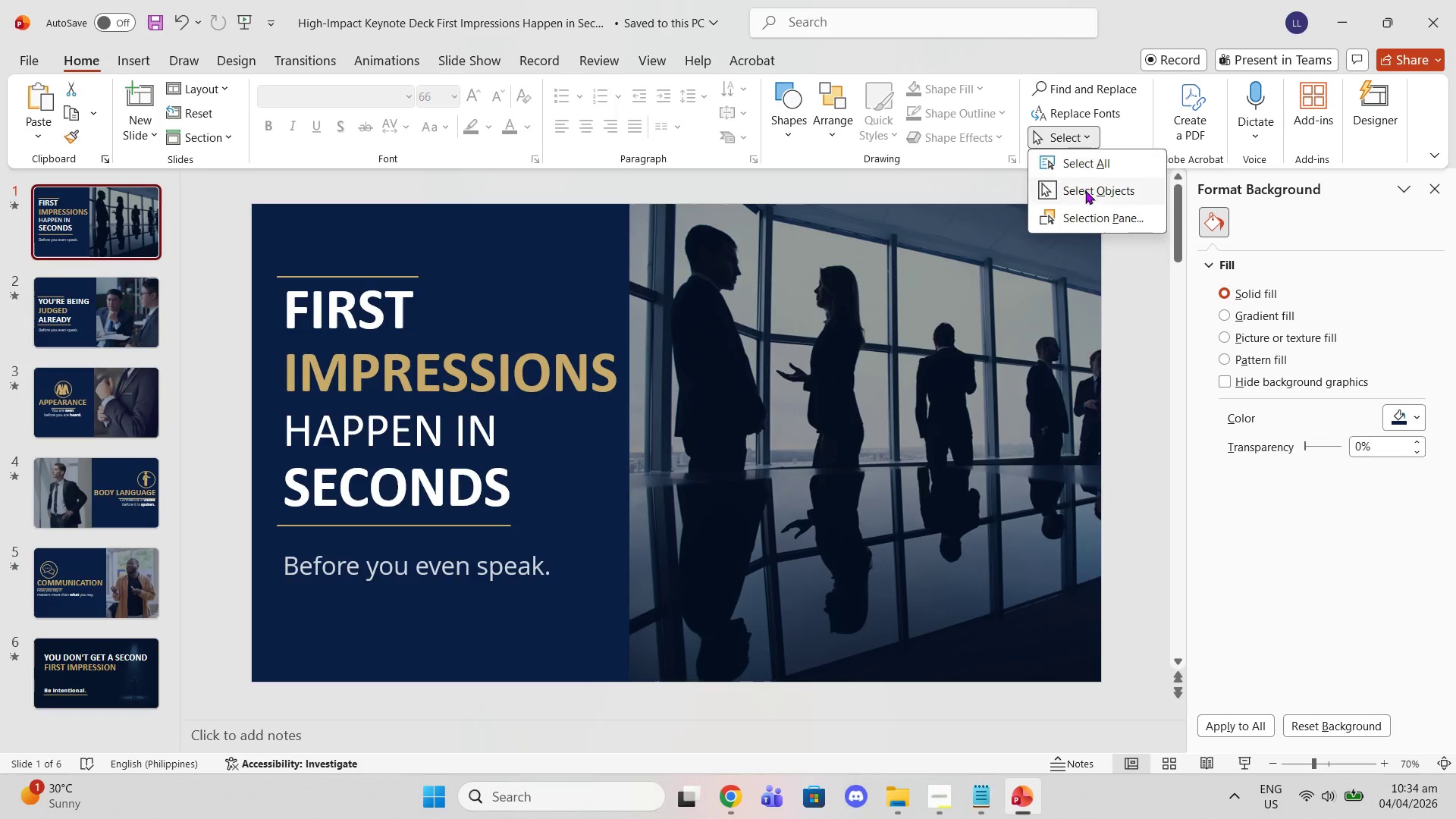 
left_click([1097, 213])
 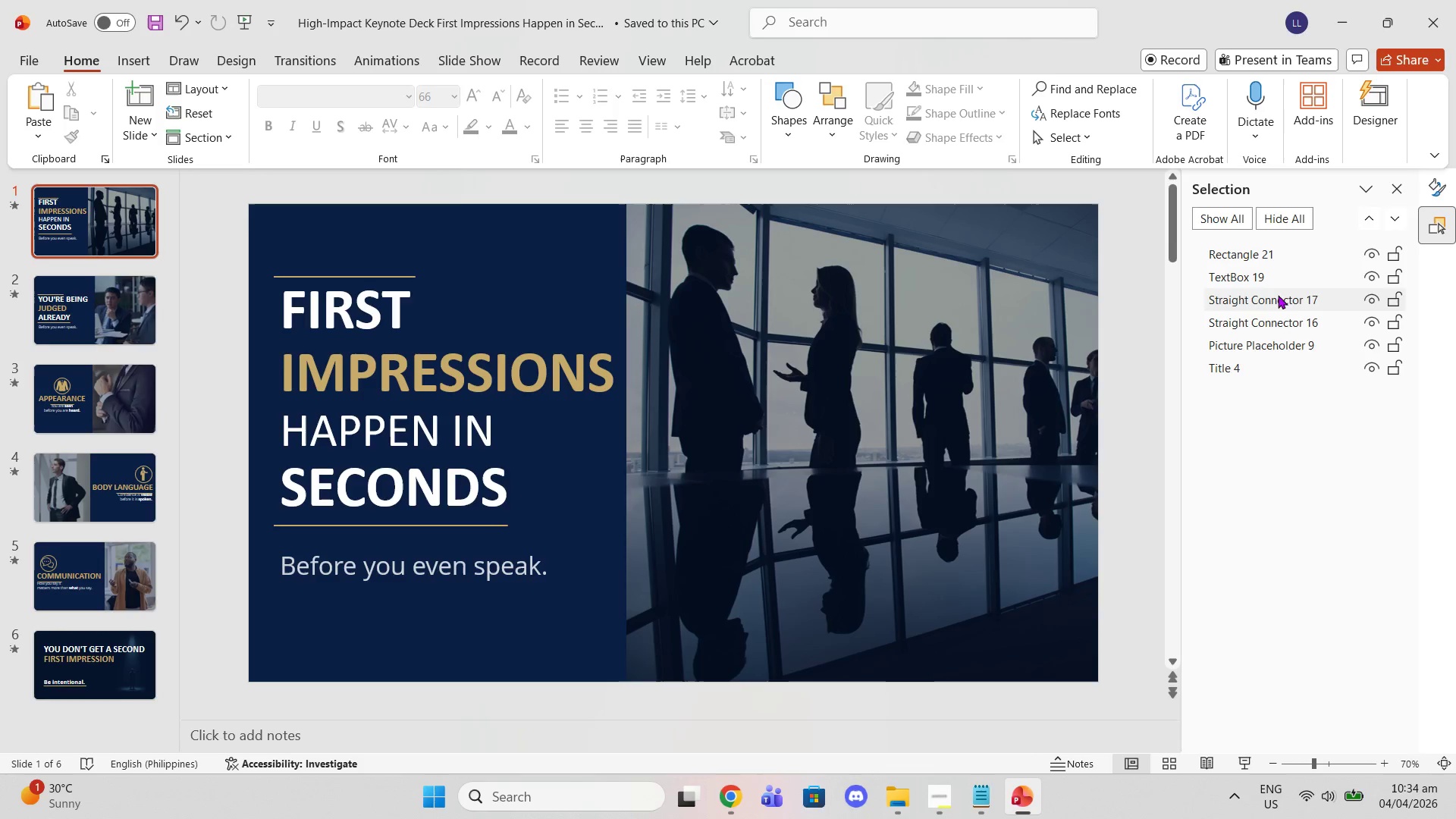 
left_click([1272, 286])
 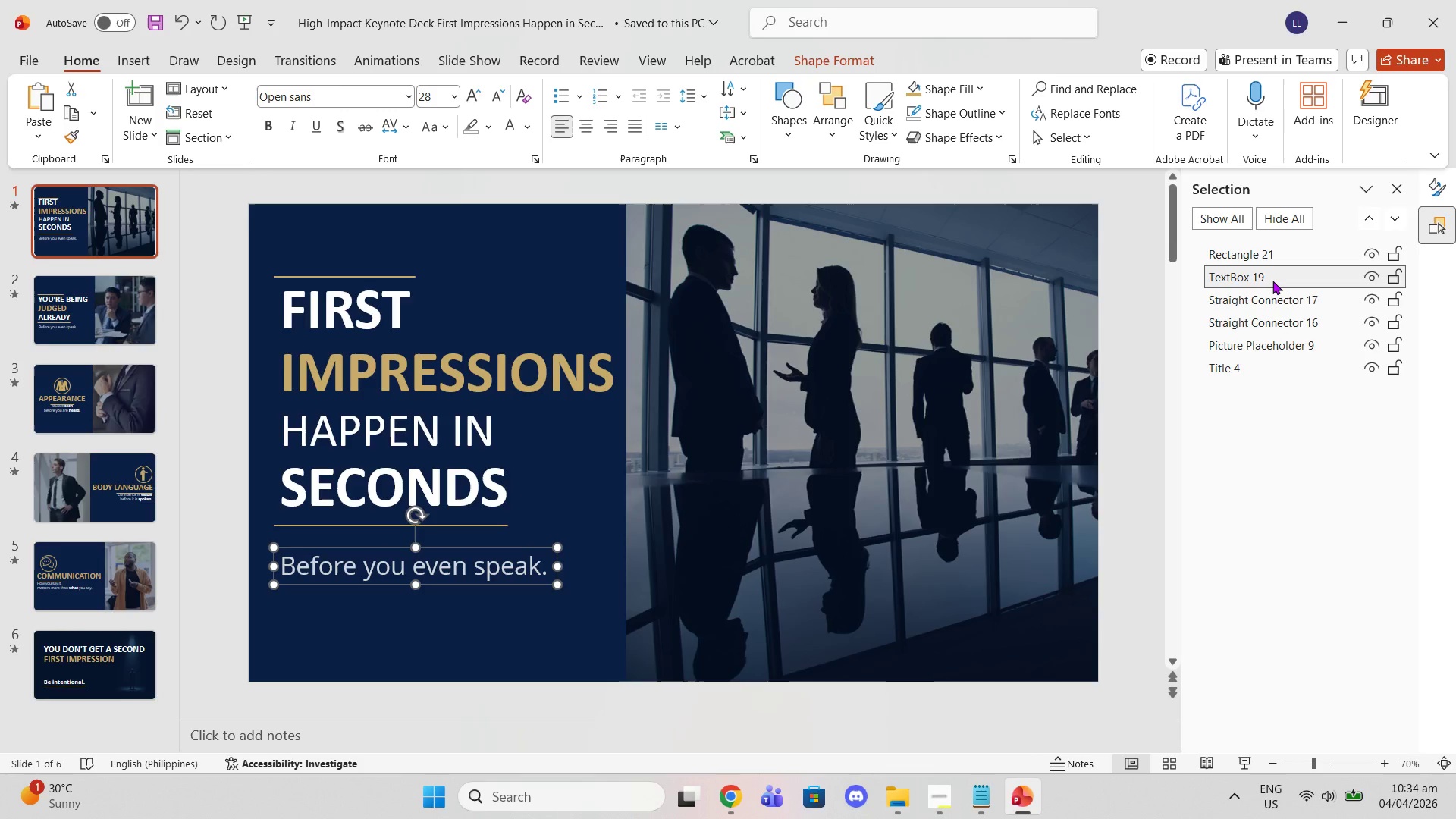 
left_click_drag(start_coordinate=[1272, 281], to_coordinate=[1267, 246])
 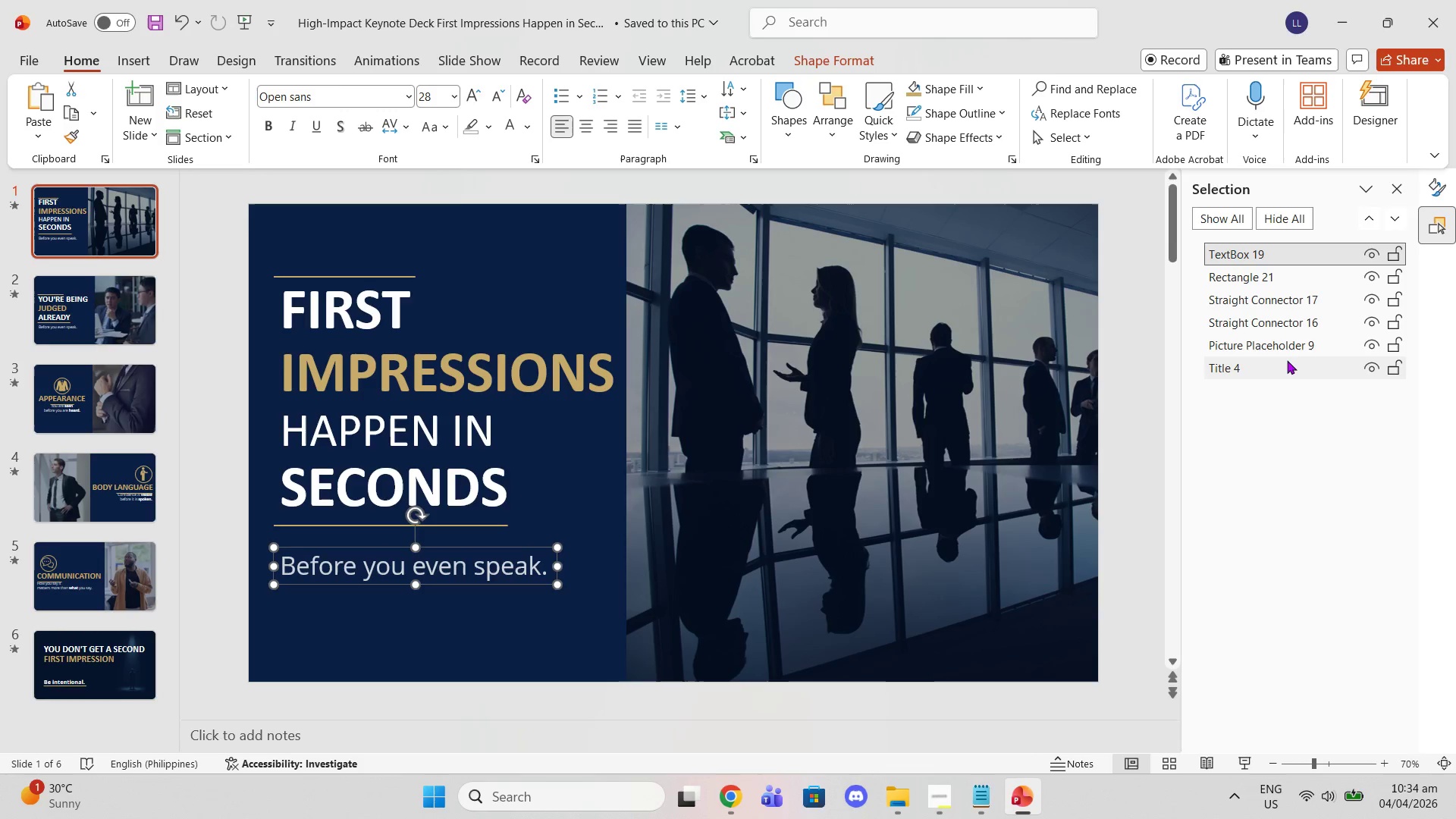 
left_click_drag(start_coordinate=[1287, 362], to_coordinate=[1277, 265])
 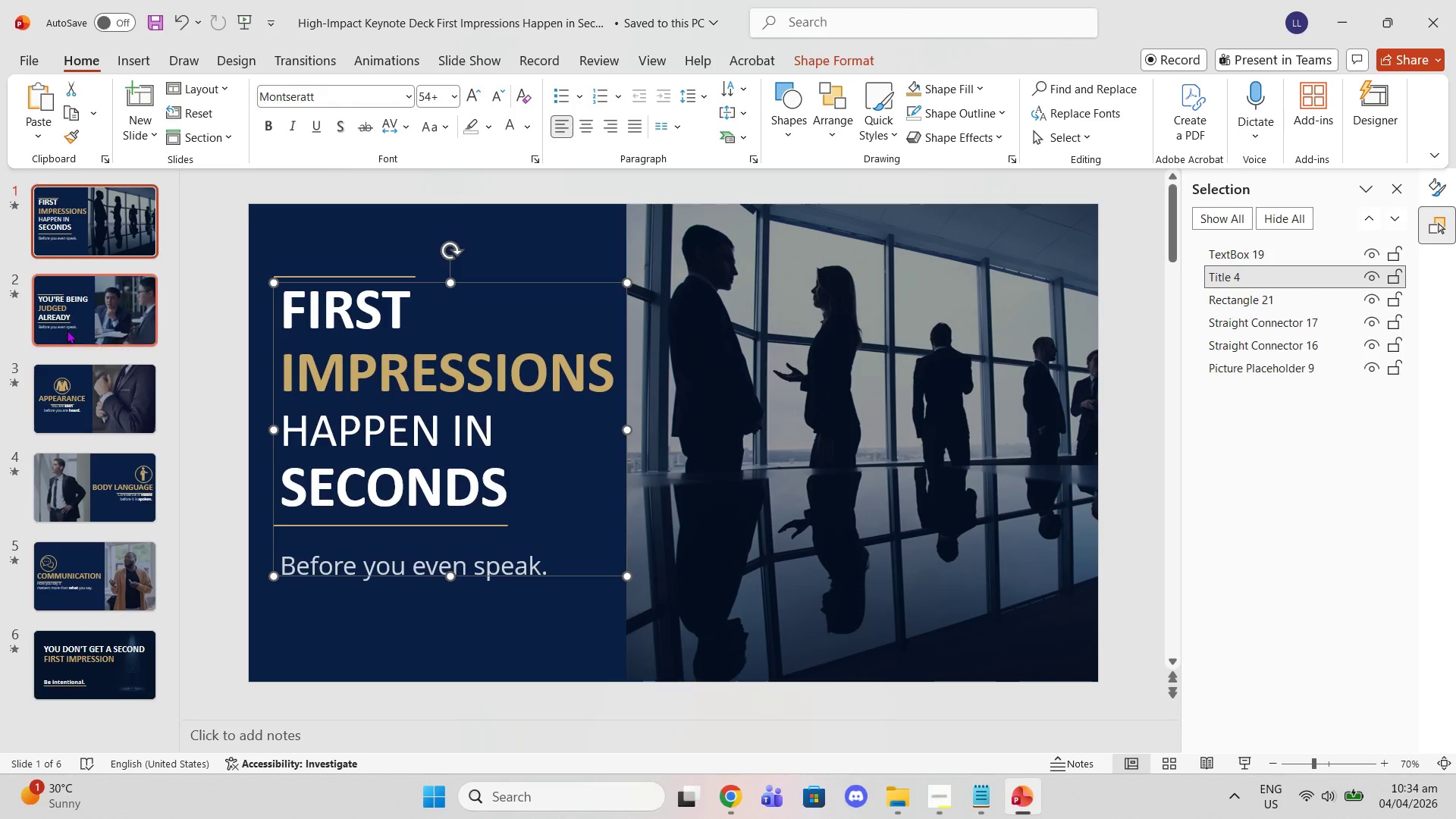 
left_click([67, 330])
 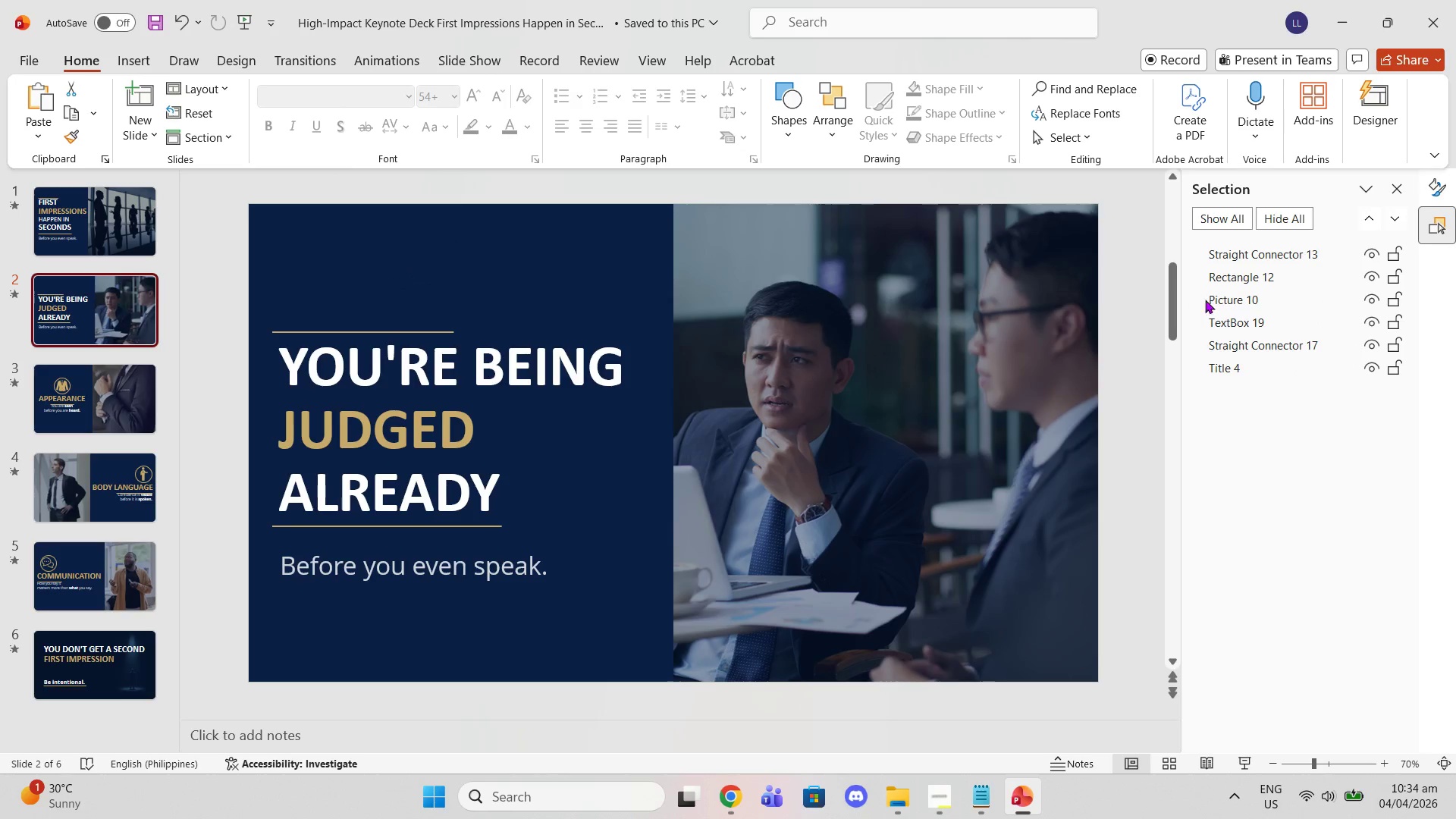 
left_click_drag(start_coordinate=[1219, 315], to_coordinate=[1211, 246])
 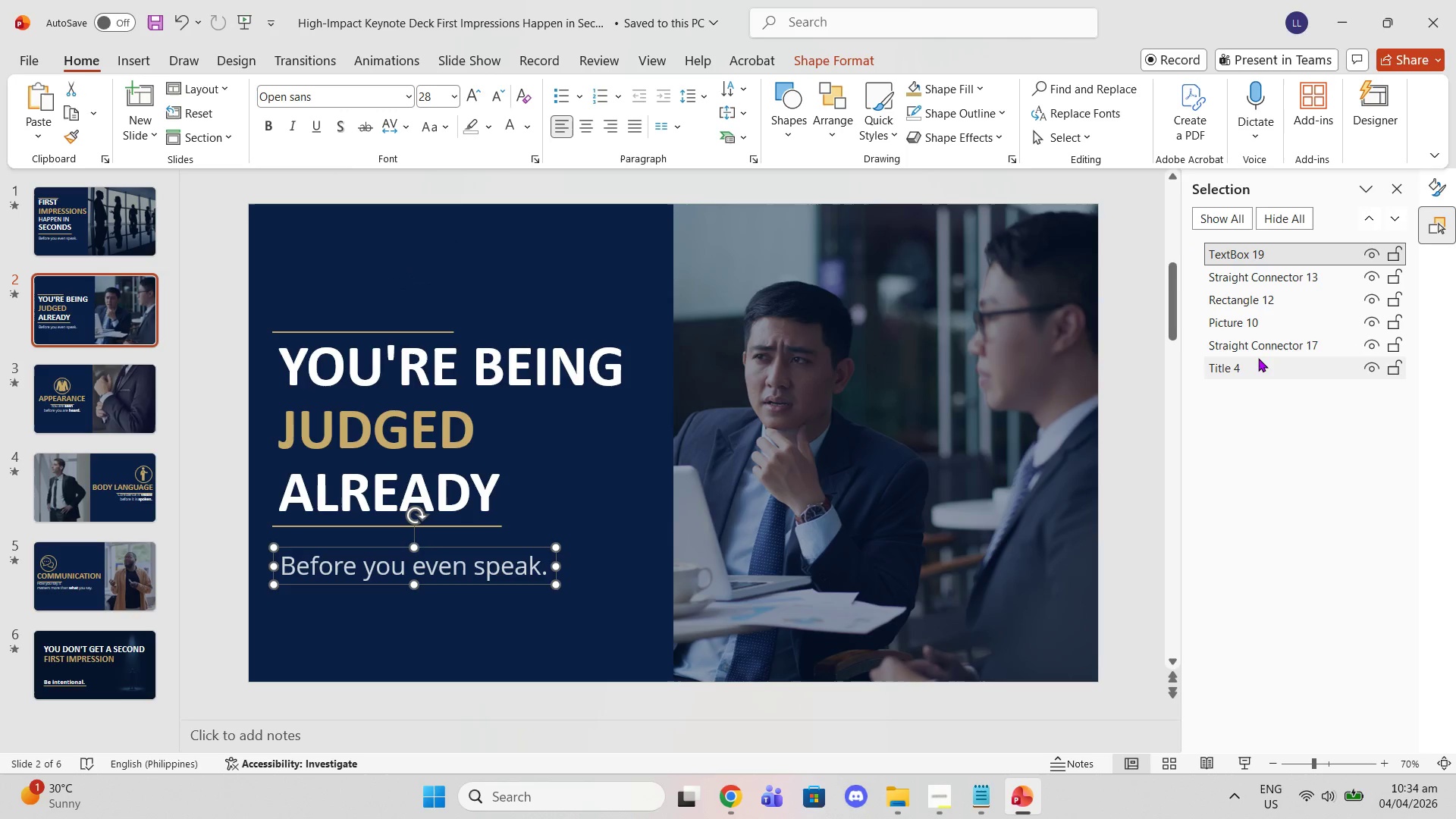 
left_click_drag(start_coordinate=[1258, 366], to_coordinate=[1257, 254])
 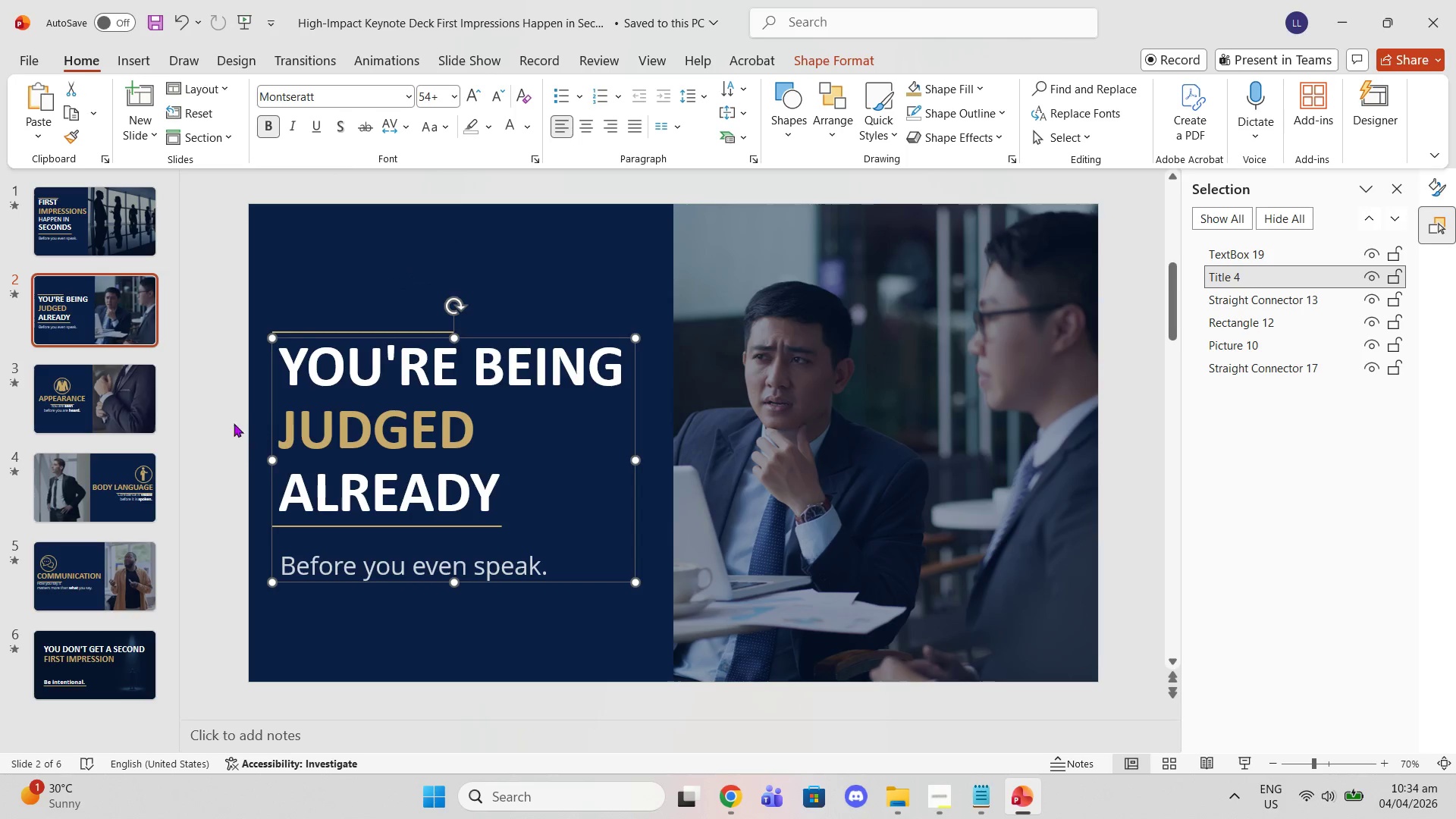 
left_click([115, 410])
 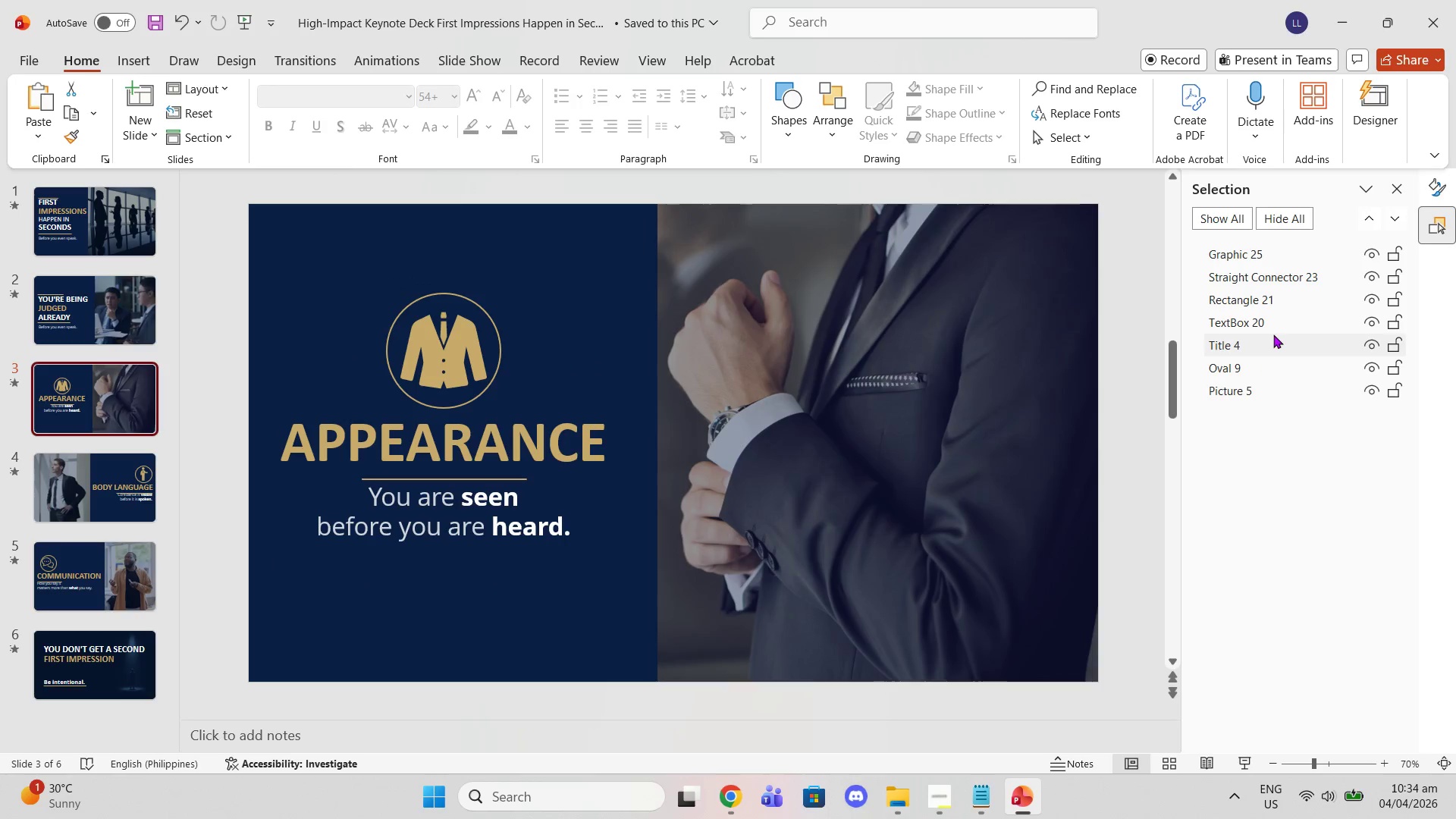 
left_click_drag(start_coordinate=[1268, 322], to_coordinate=[1257, 243])
 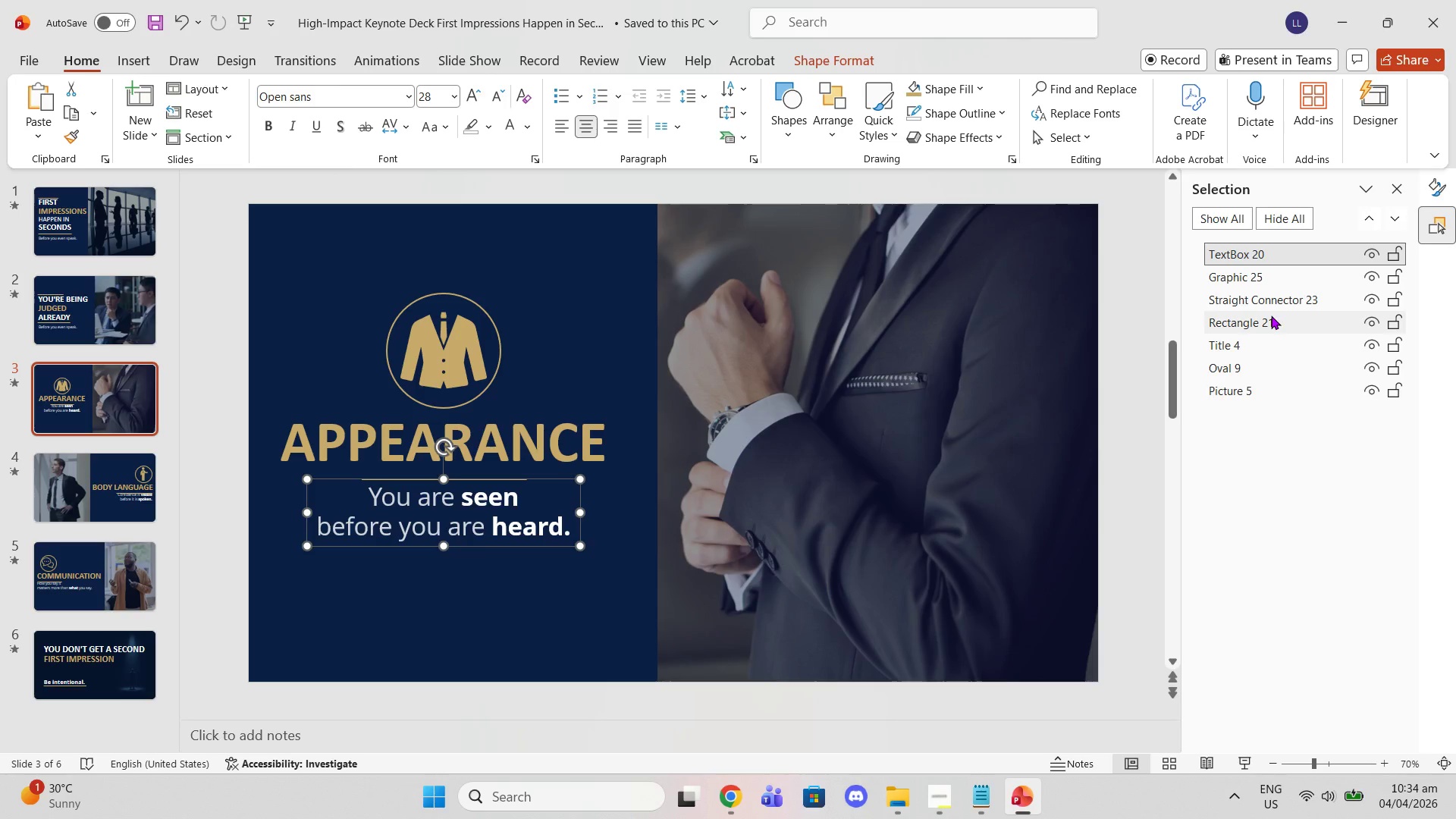 
left_click_drag(start_coordinate=[1271, 316], to_coordinate=[1266, 270])
 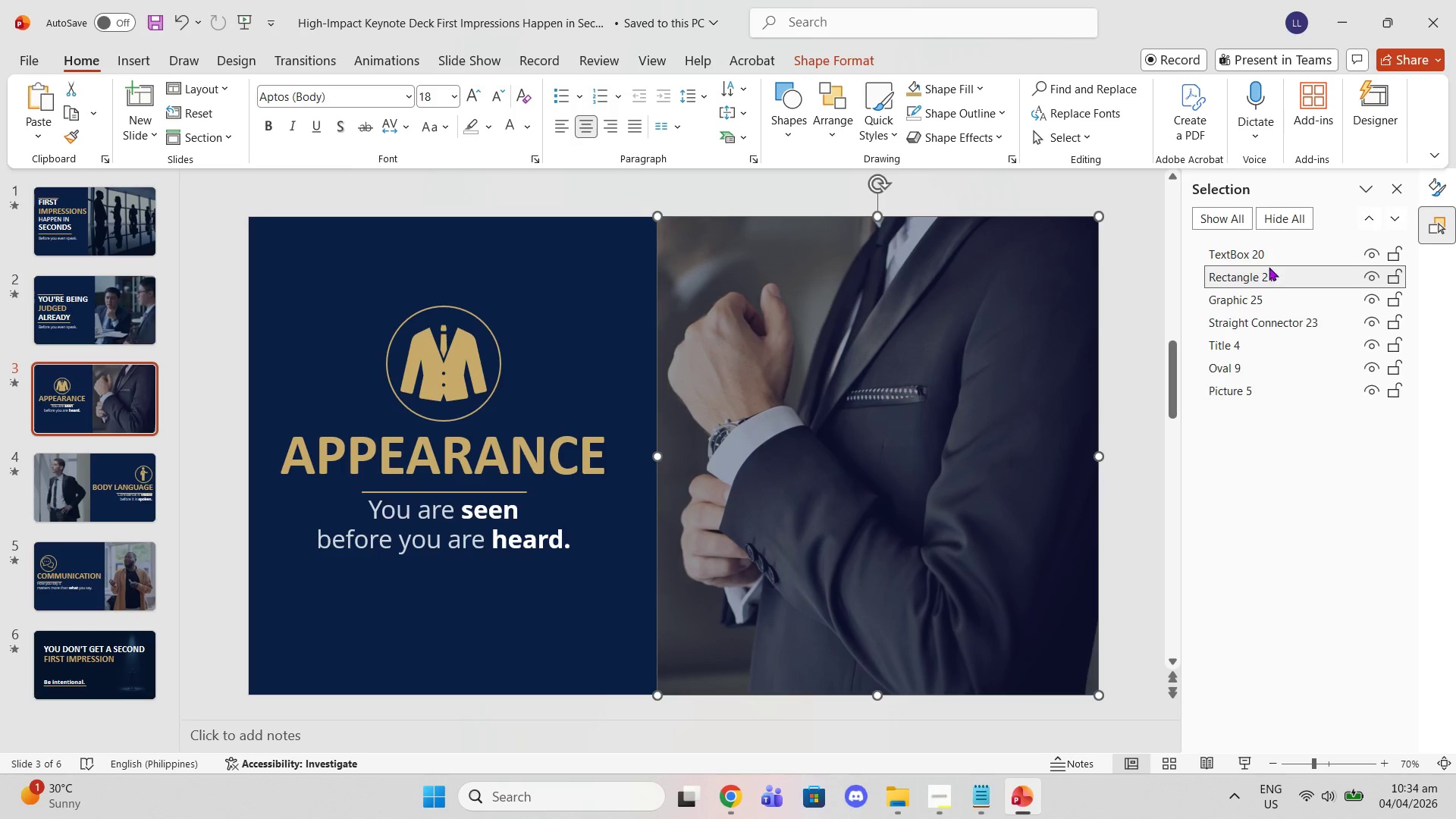 
left_click([1268, 264])
 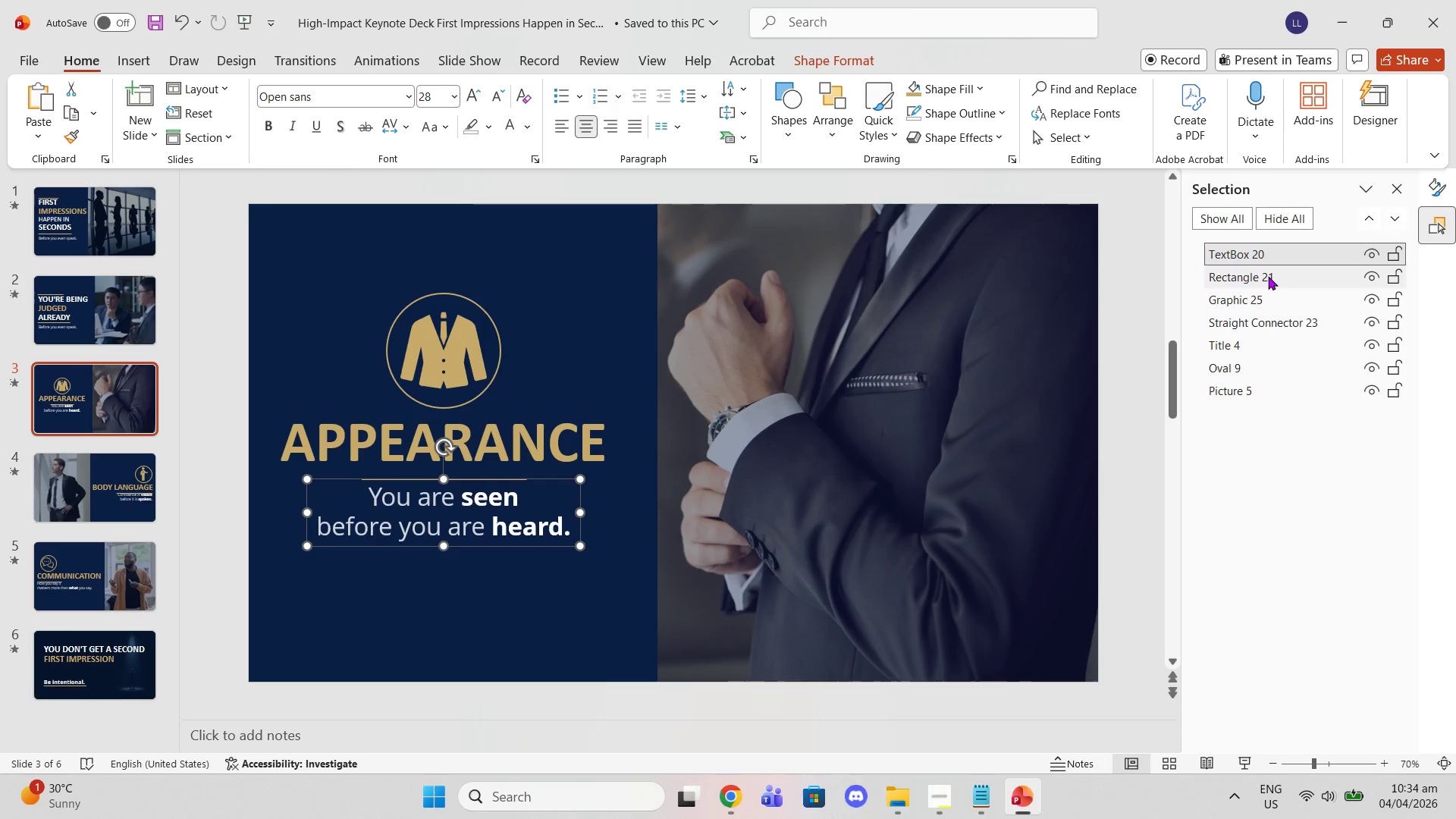 
left_click([1268, 276])
 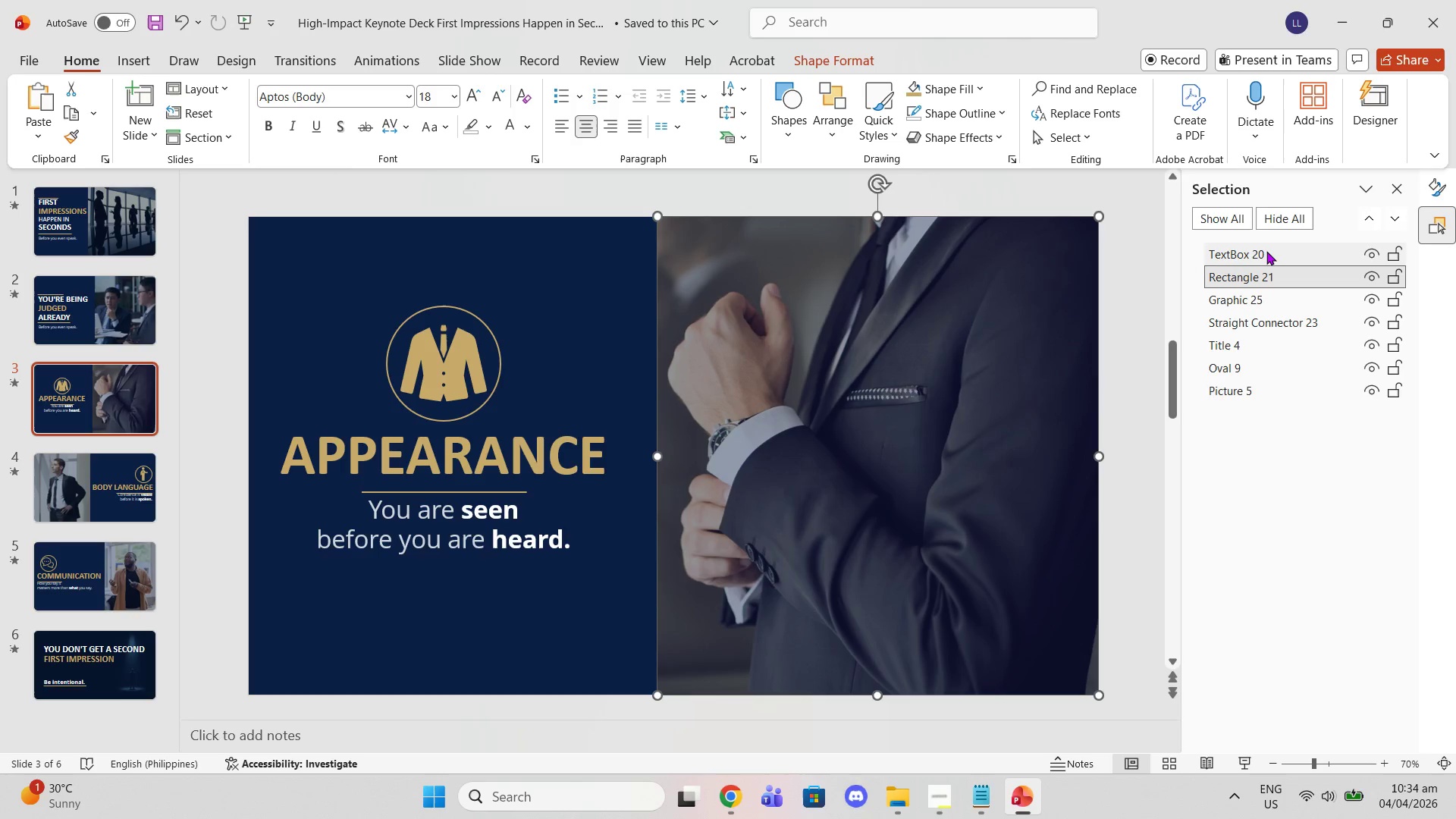 
left_click([1266, 251])
 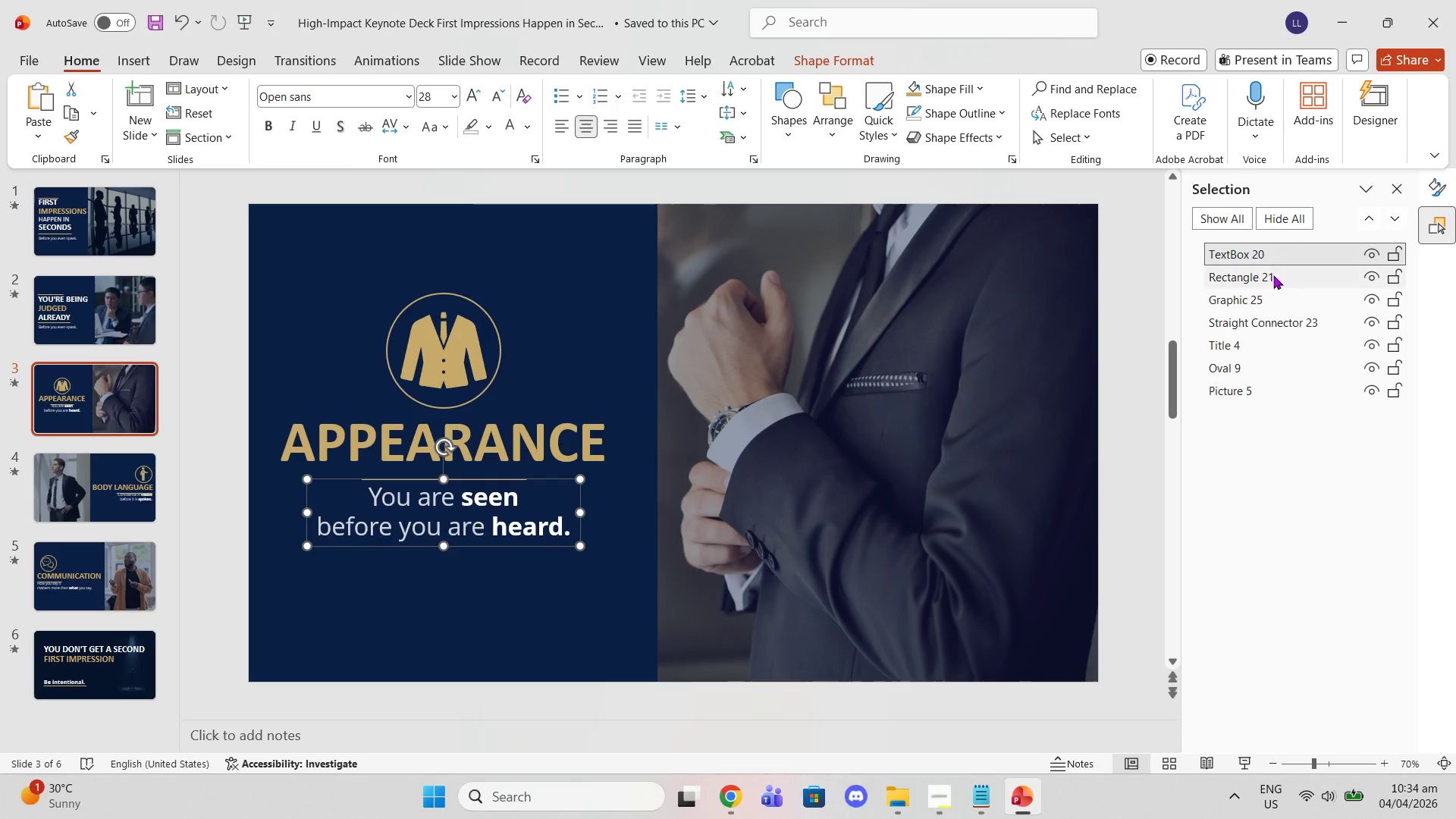 
left_click([1273, 277])
 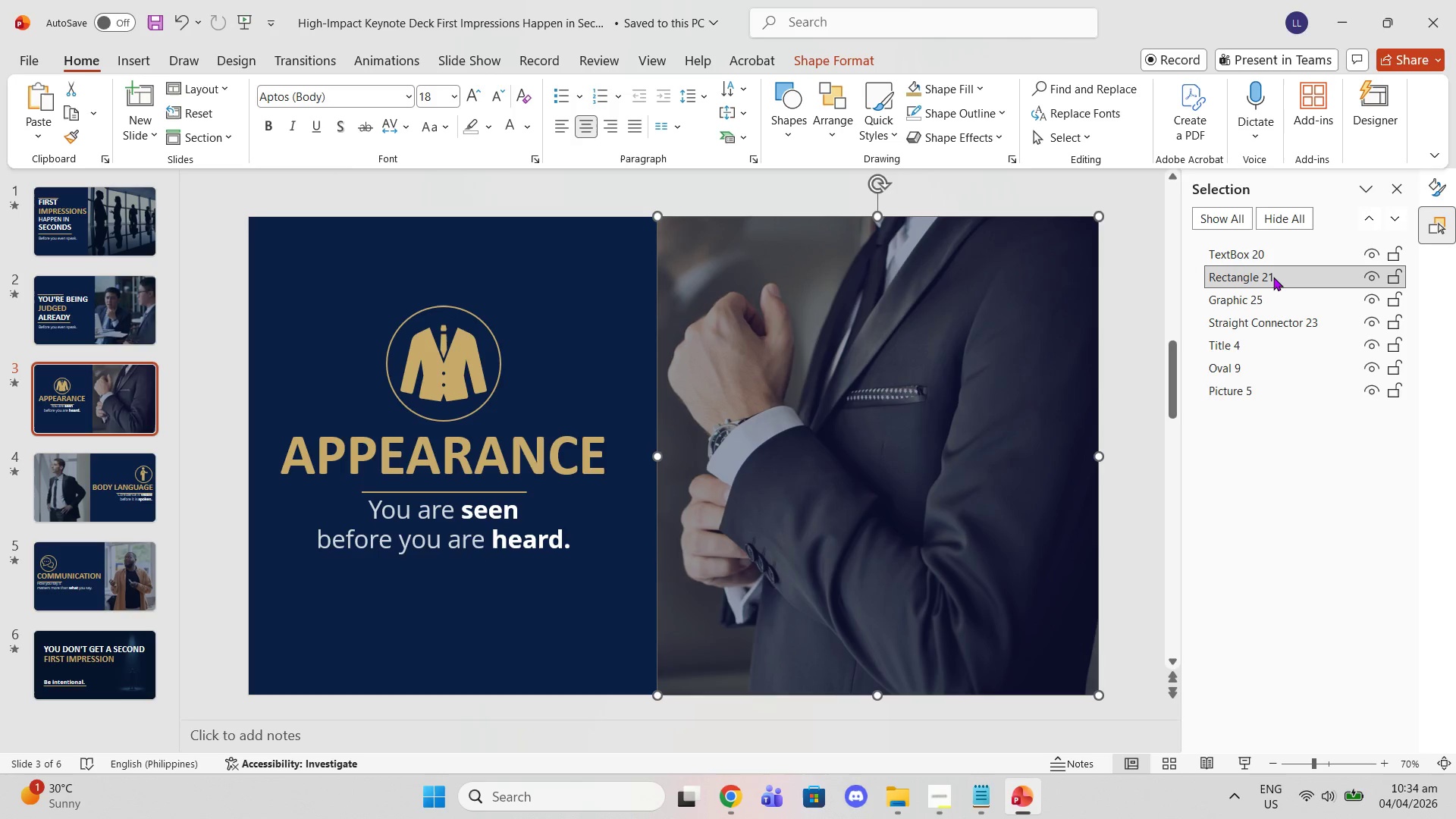 
left_click_drag(start_coordinate=[1273, 277], to_coordinate=[1275, 376])
 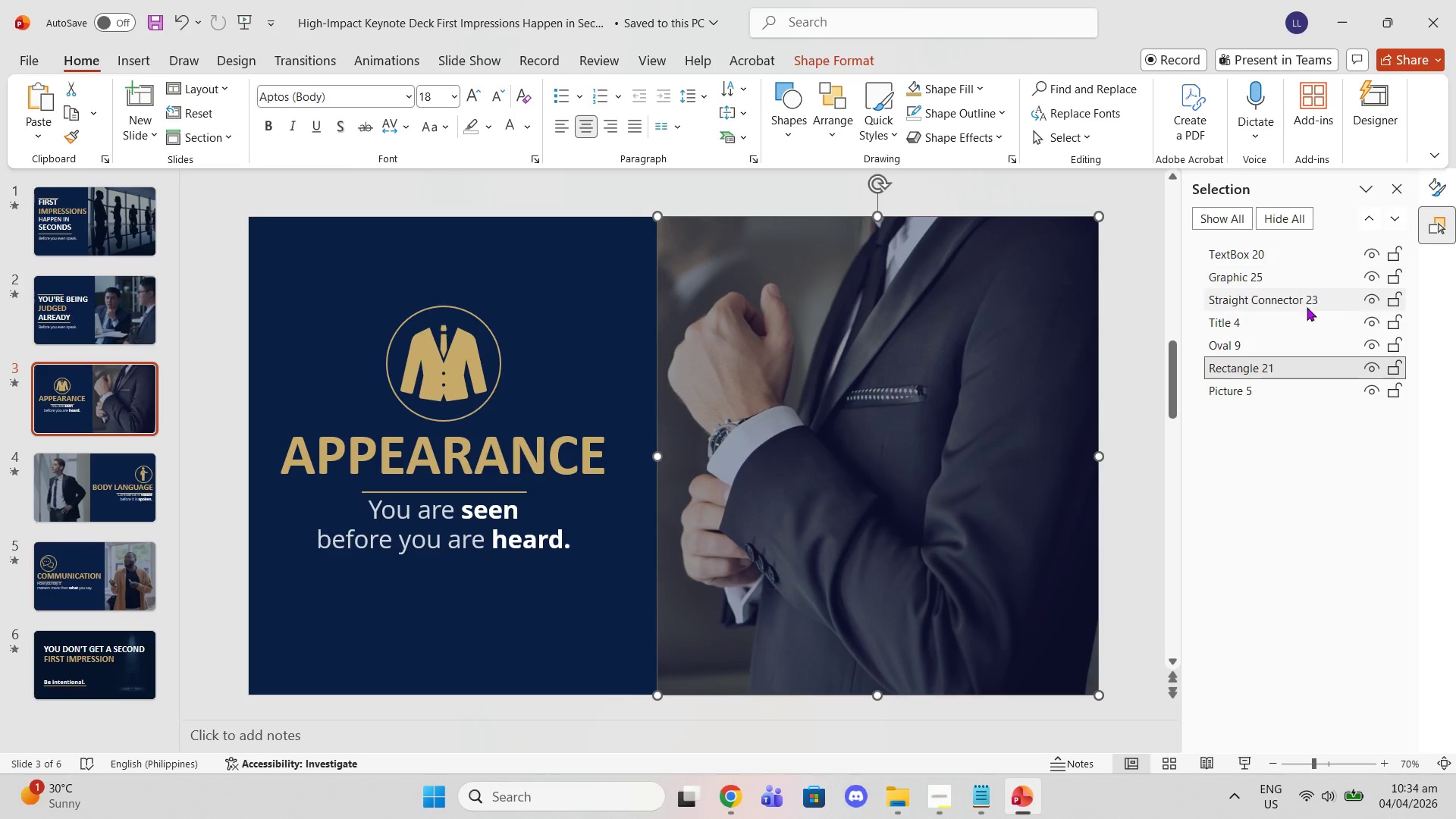 
left_click_drag(start_coordinate=[1285, 323], to_coordinate=[1266, 245])
 